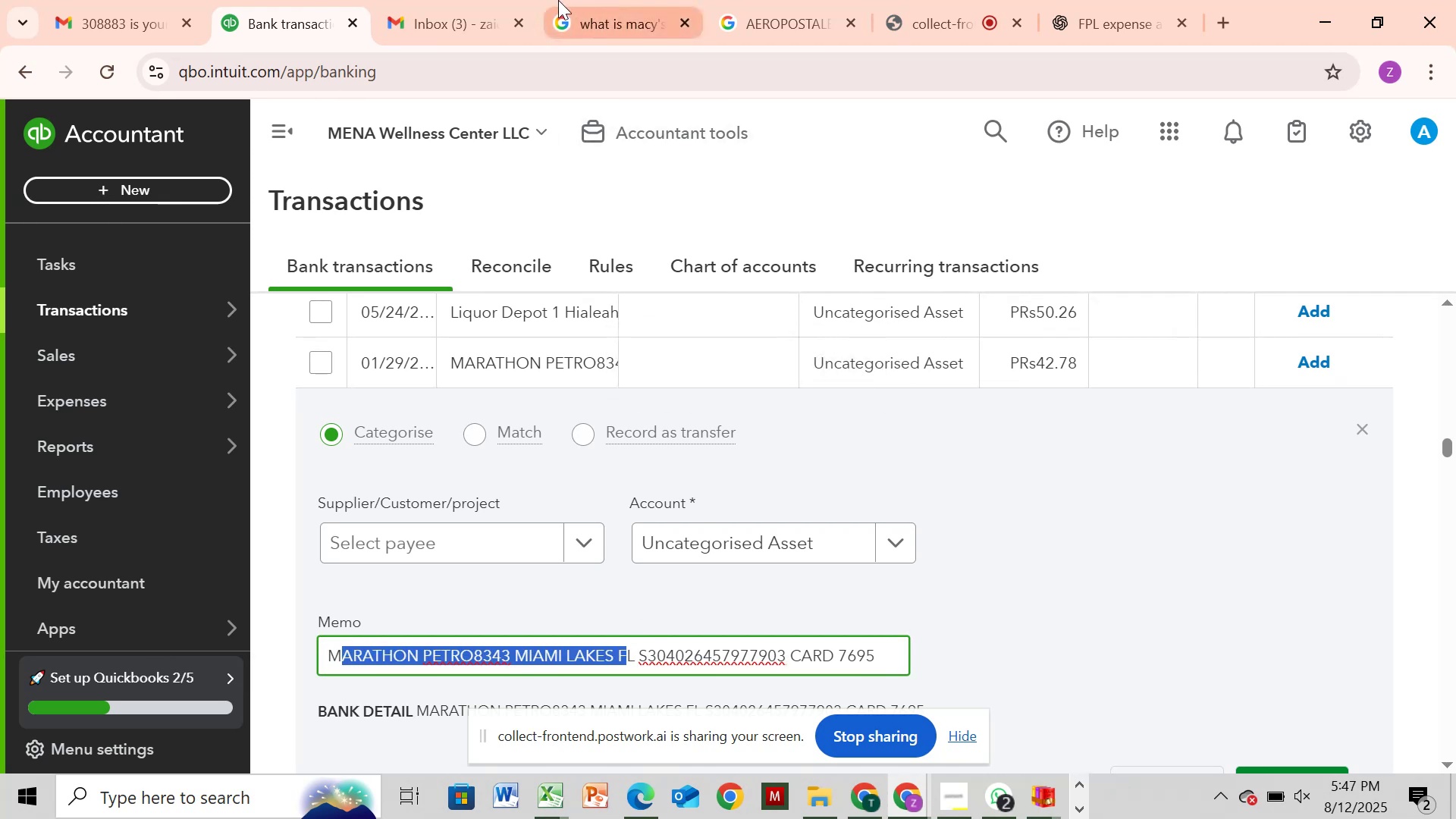 
left_click([617, 23])
 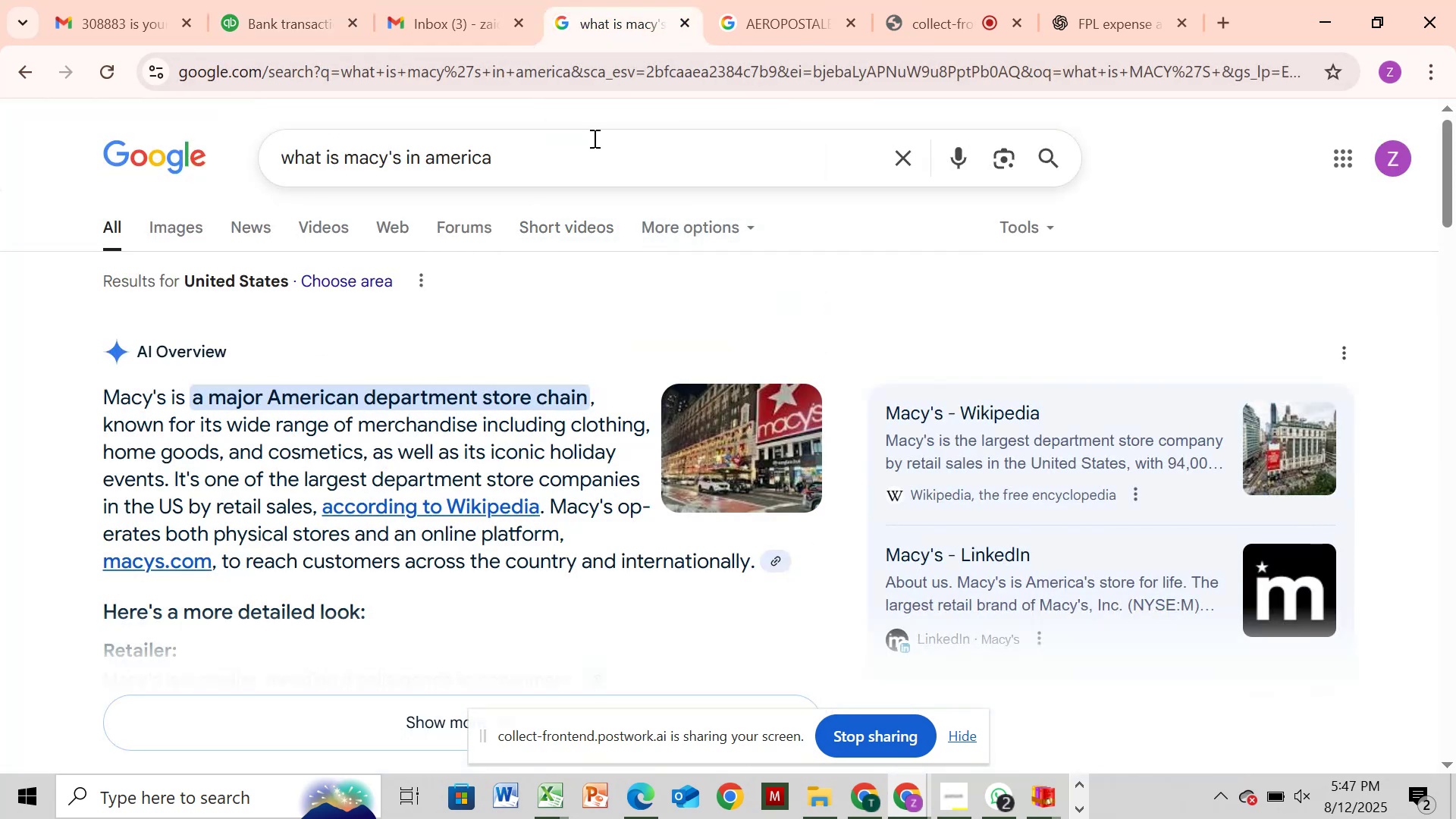 
left_click([595, 135])
 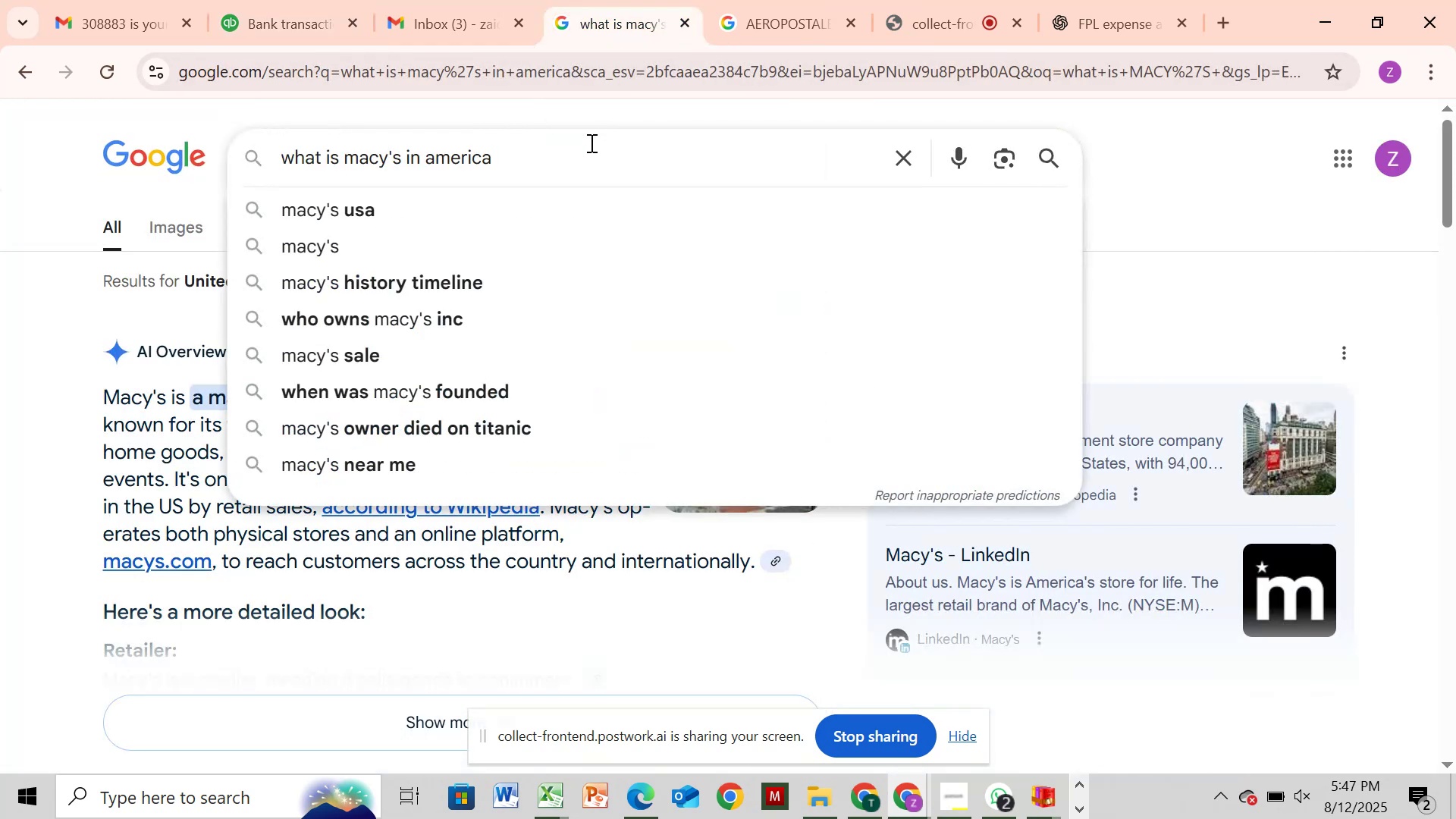 
key(Backspace)
 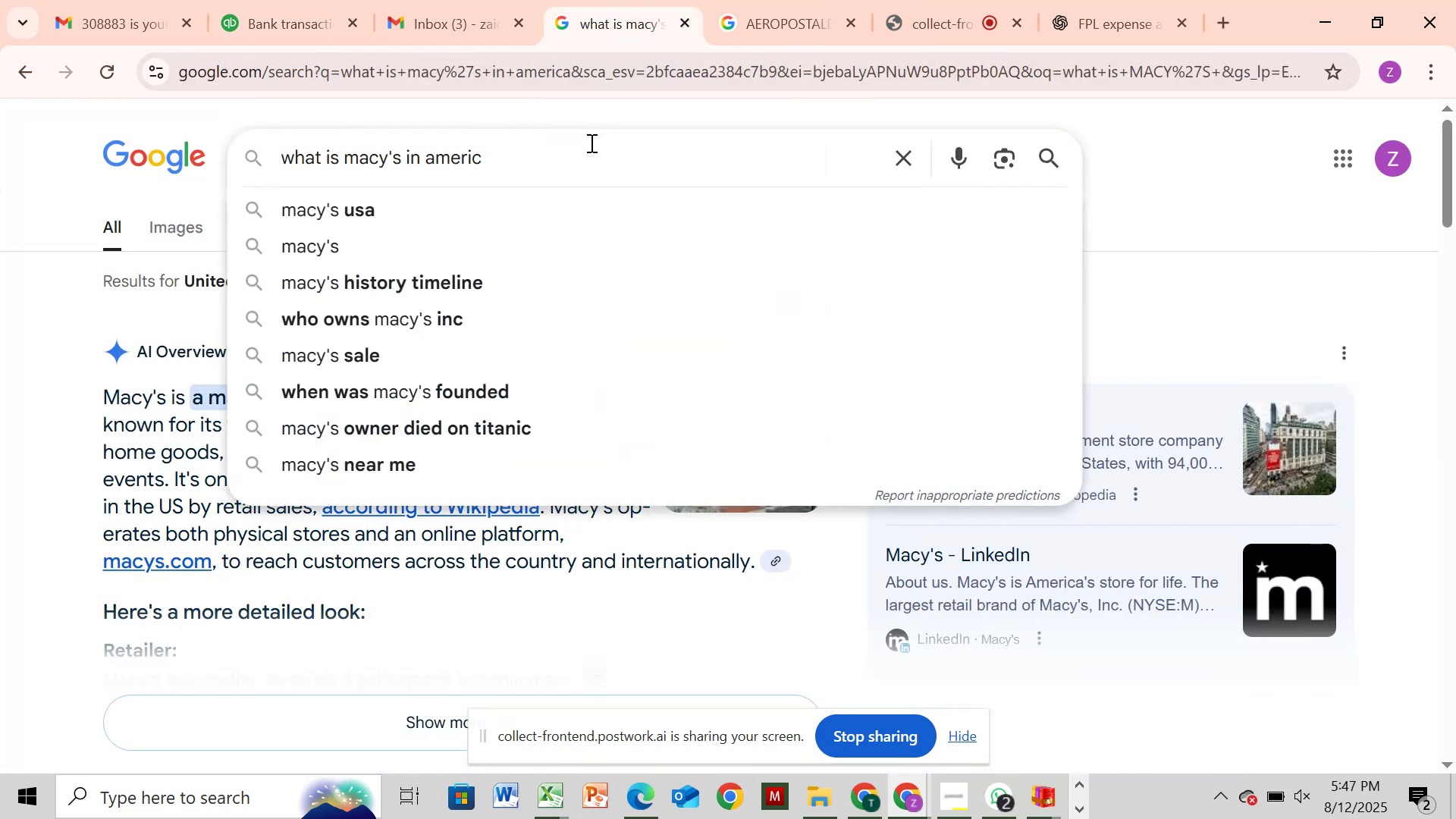 
key(Backspace)
 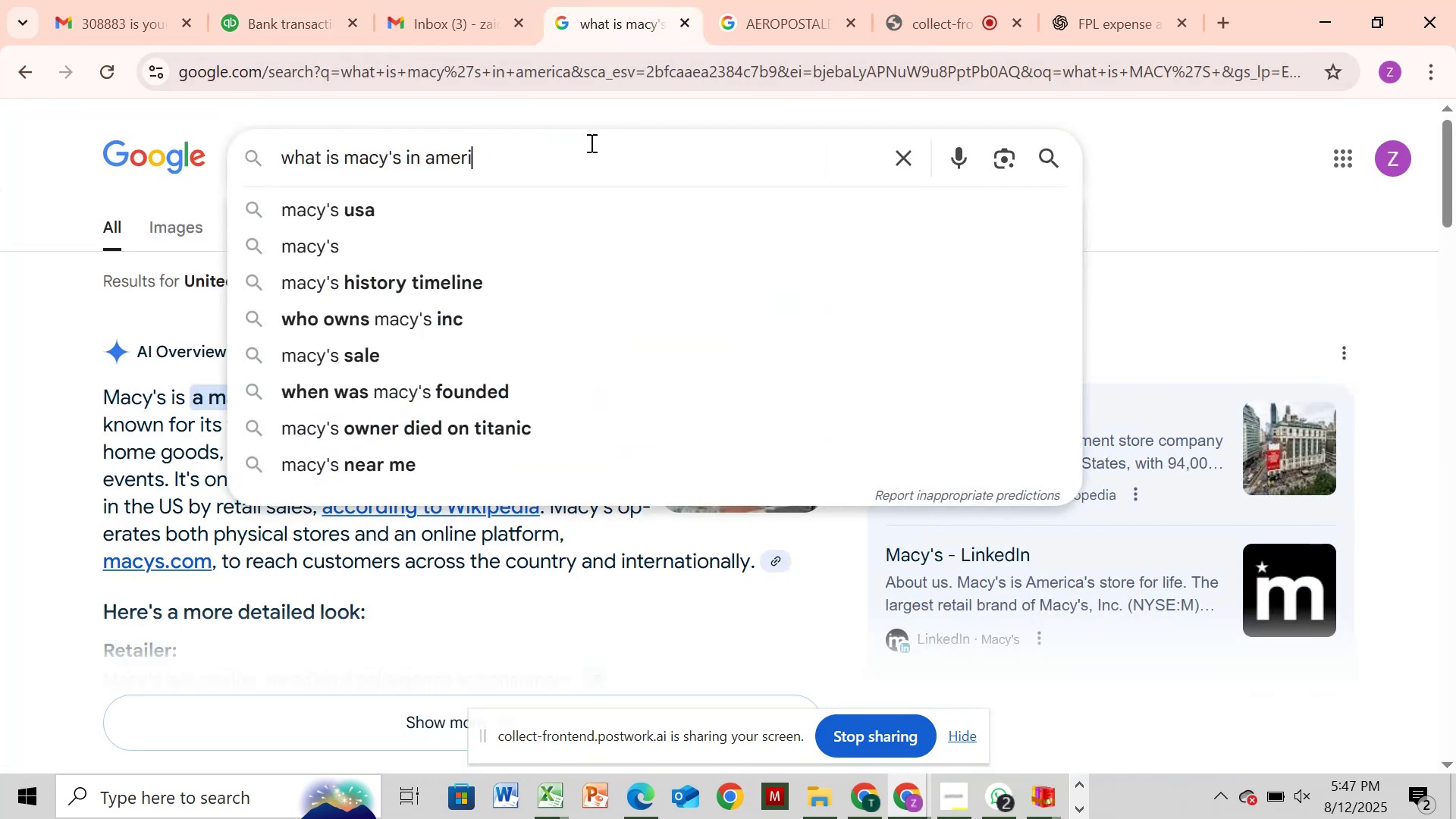 
hold_key(key=Backspace, duration=0.54)
 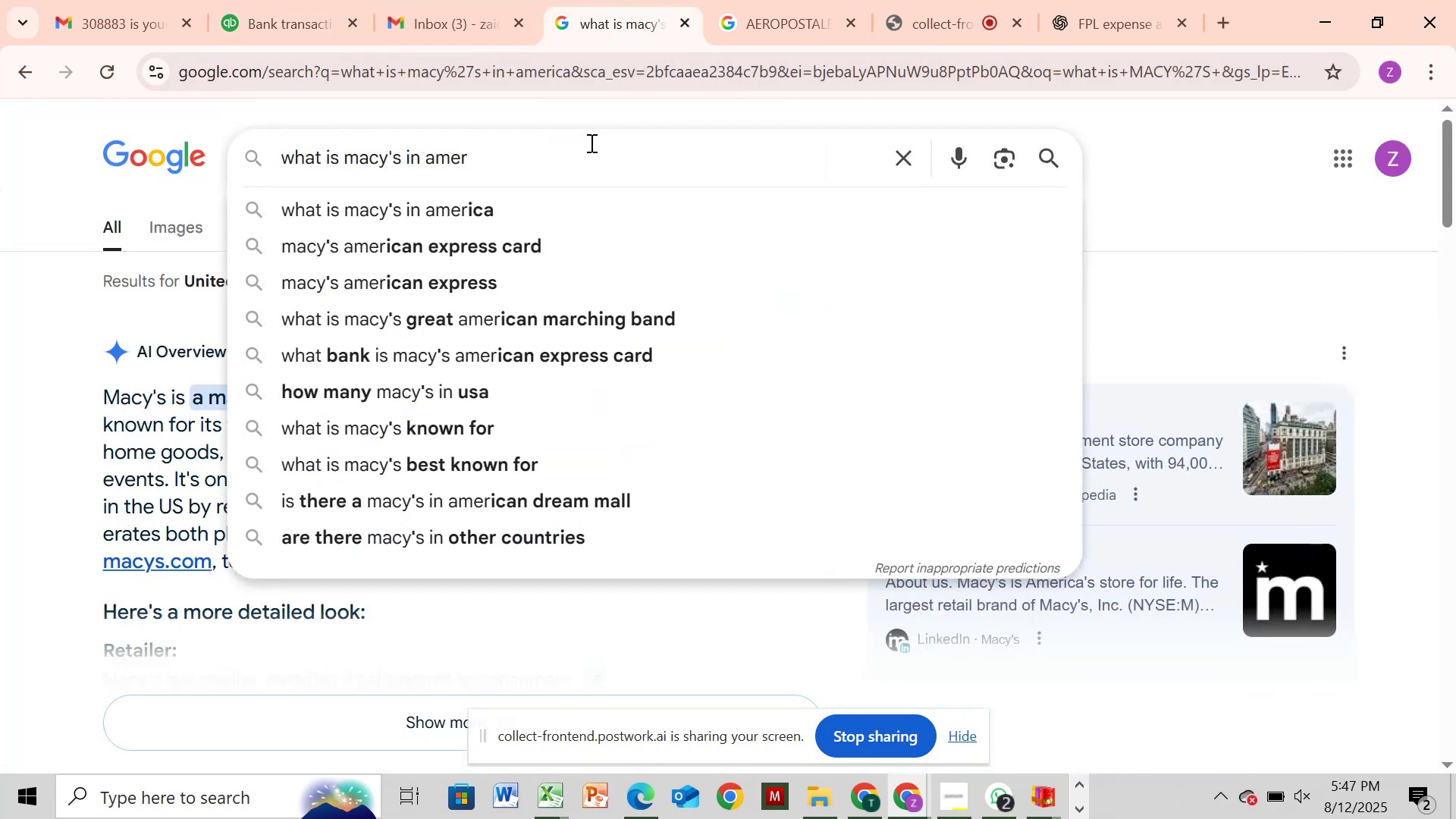 
key(Backspace)
 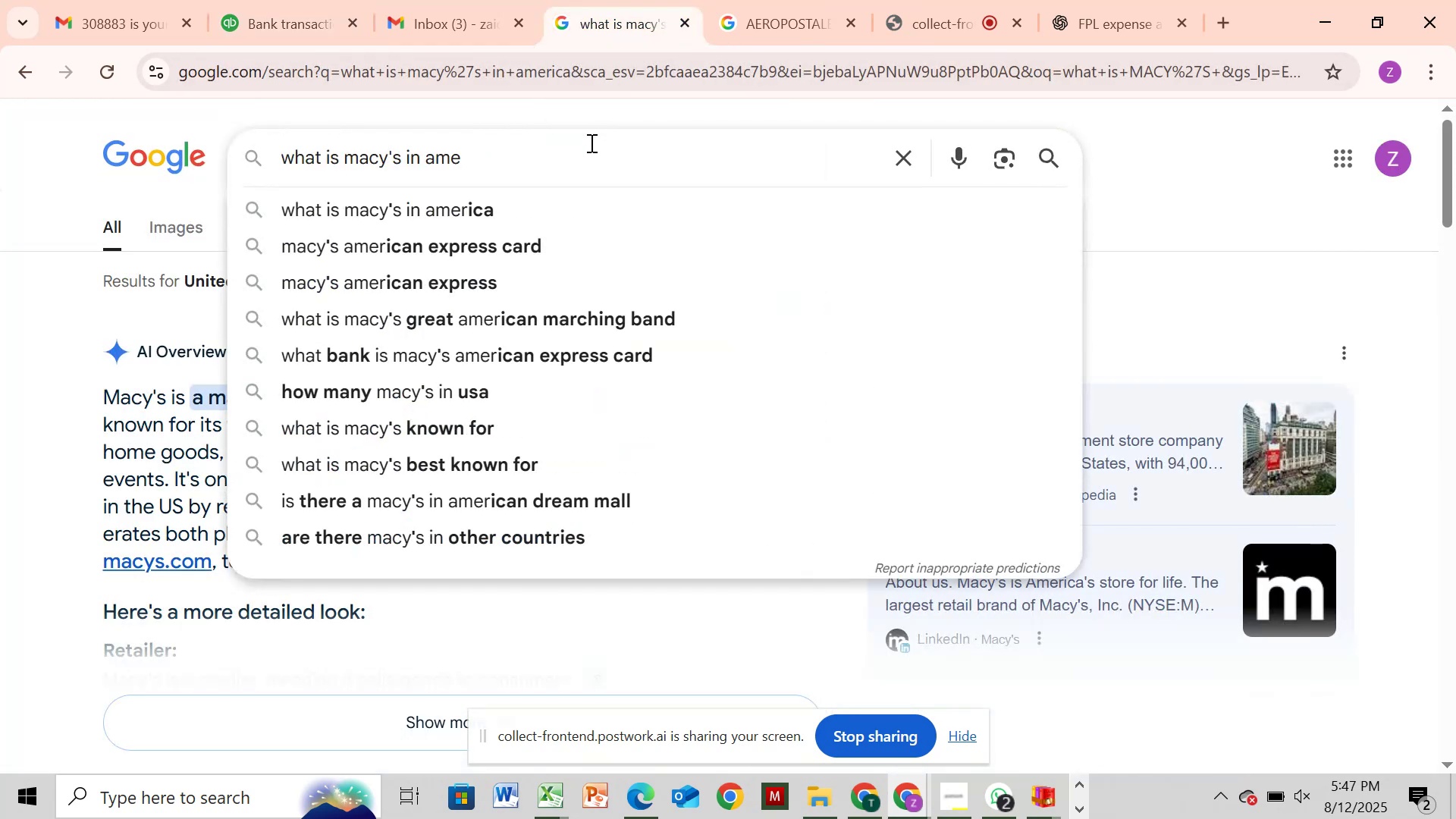 
key(Backspace)
 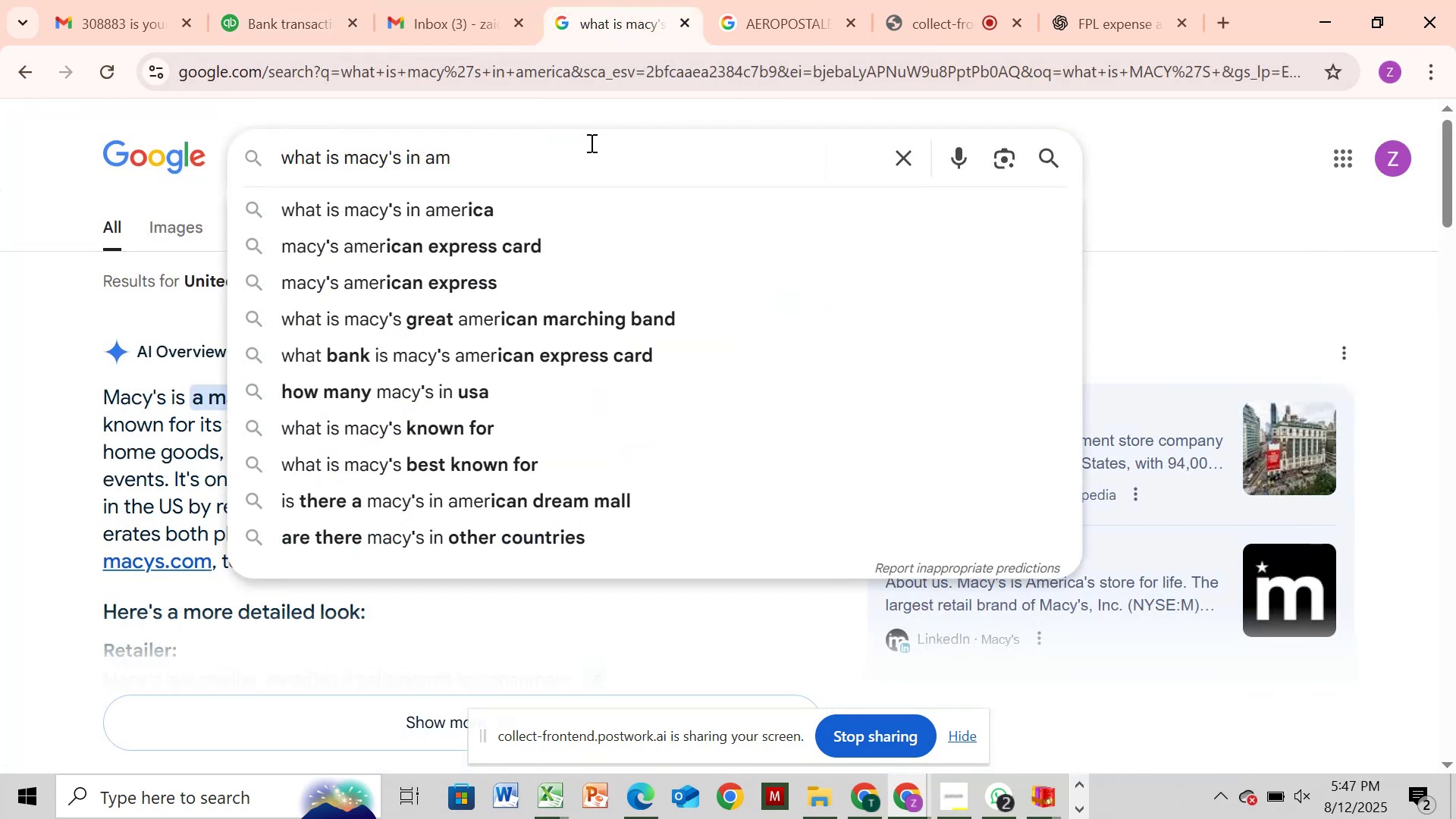 
hold_key(key=Backspace, duration=0.3)
 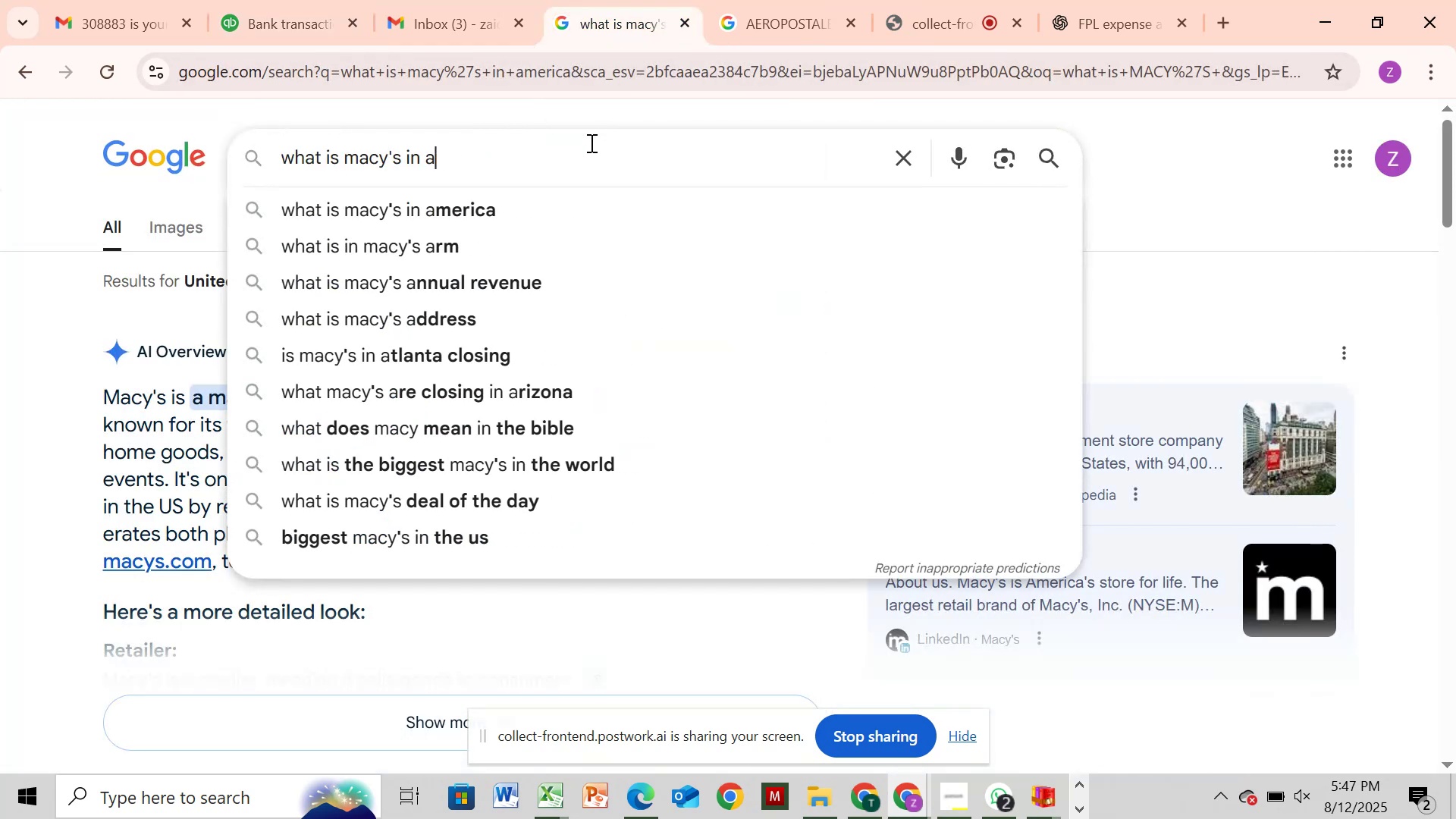 
key(Backspace)
 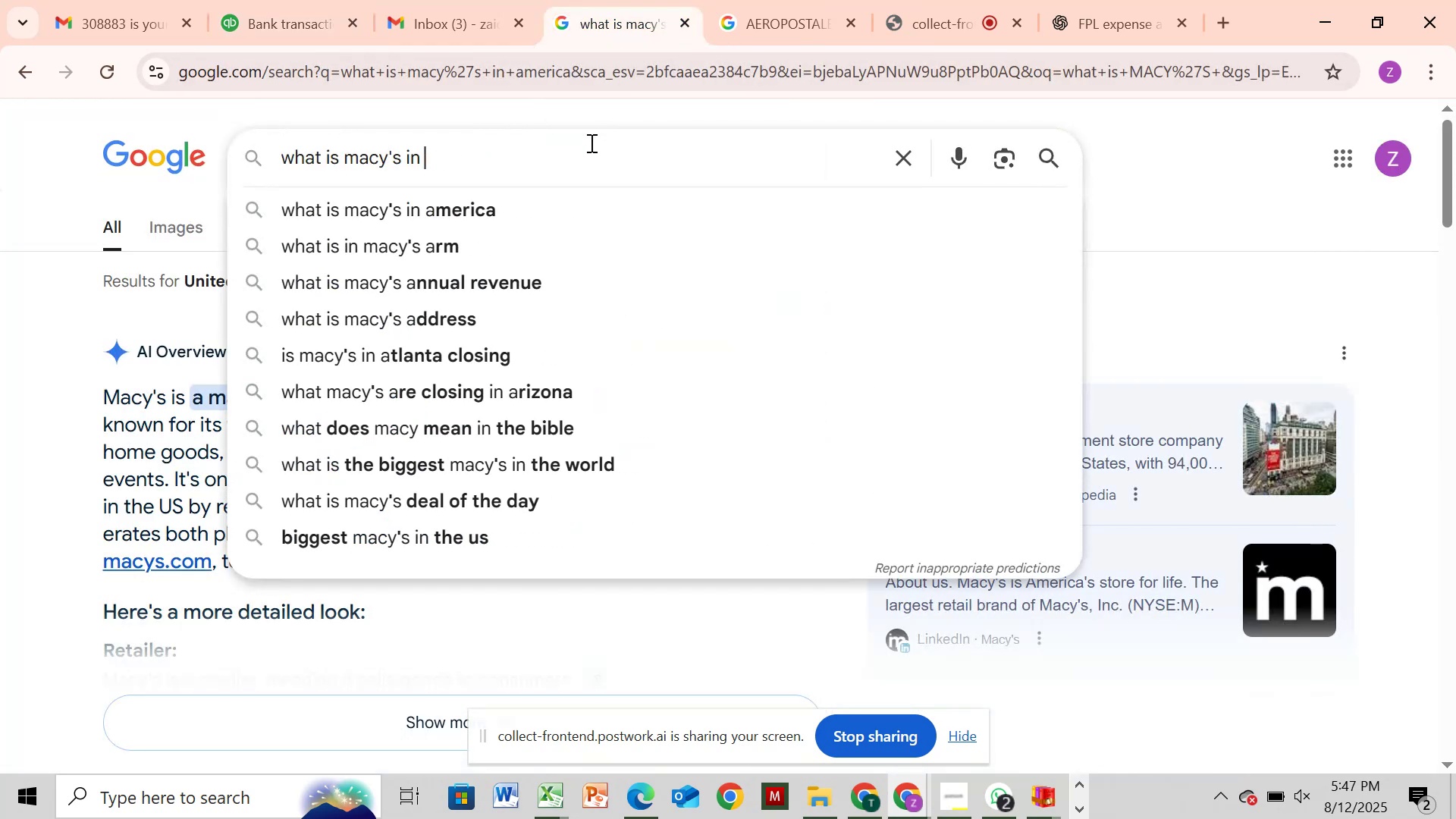 
key(Backspace)
 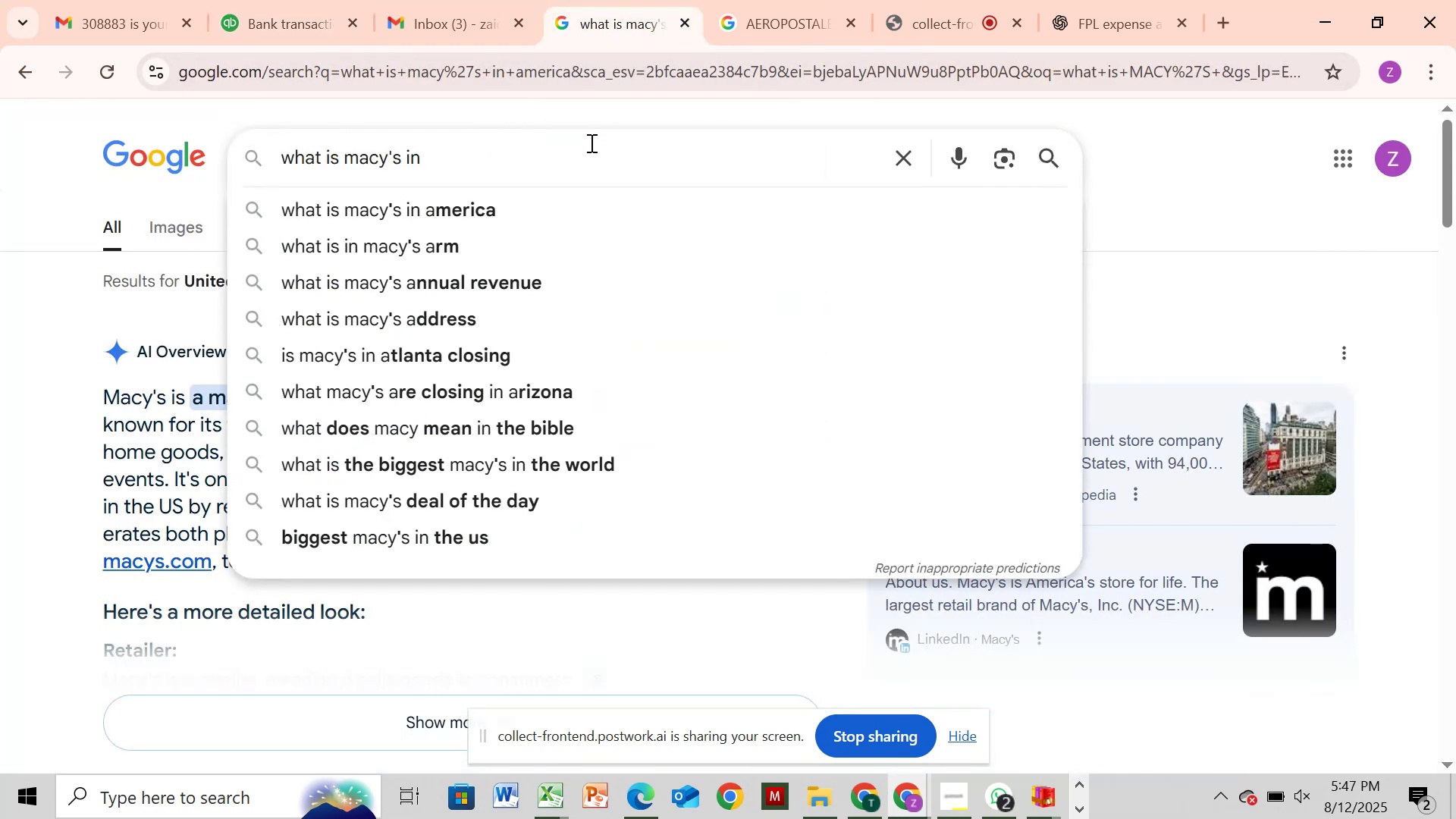 
key(Backspace)
 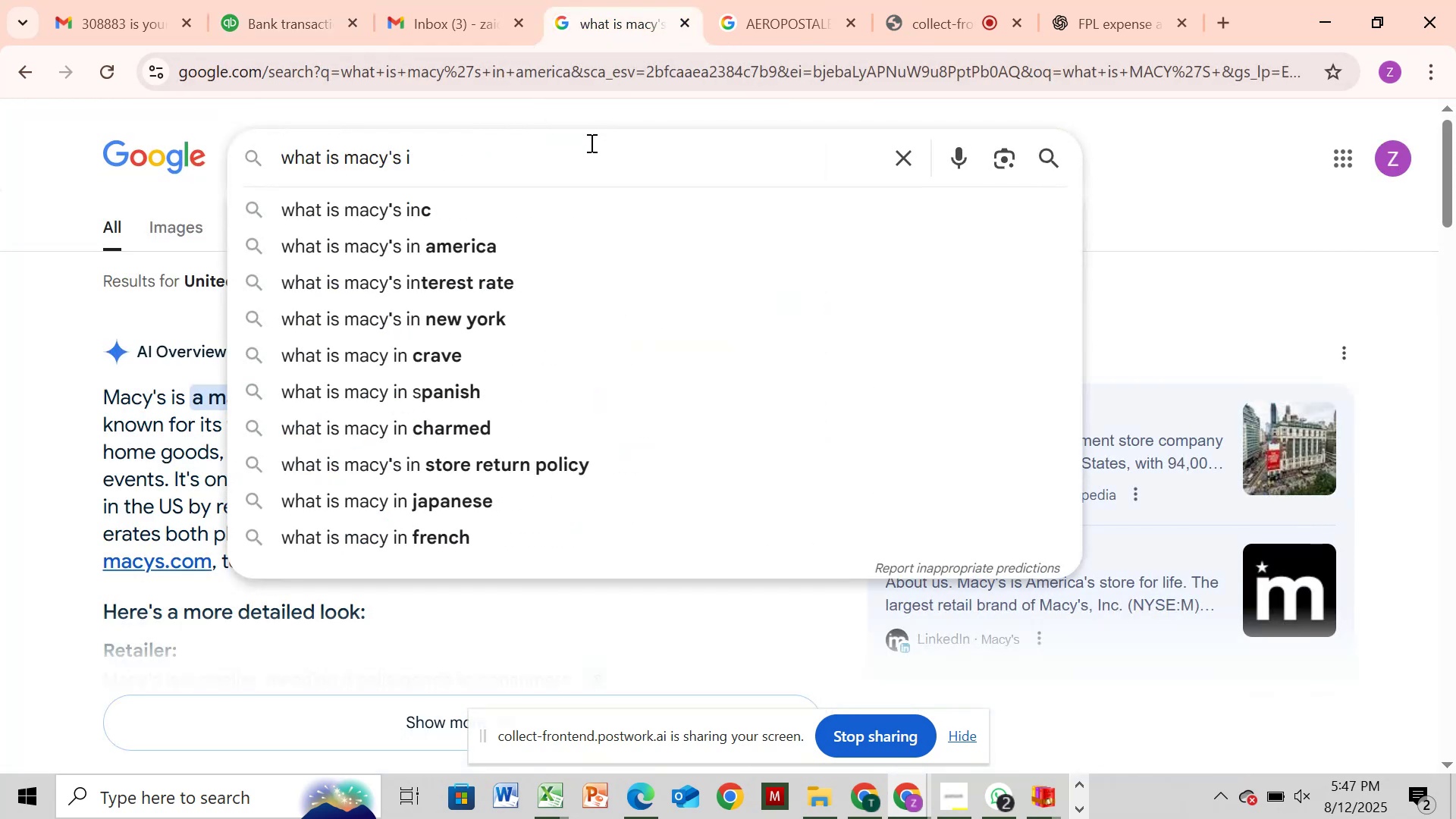 
key(Backspace)
 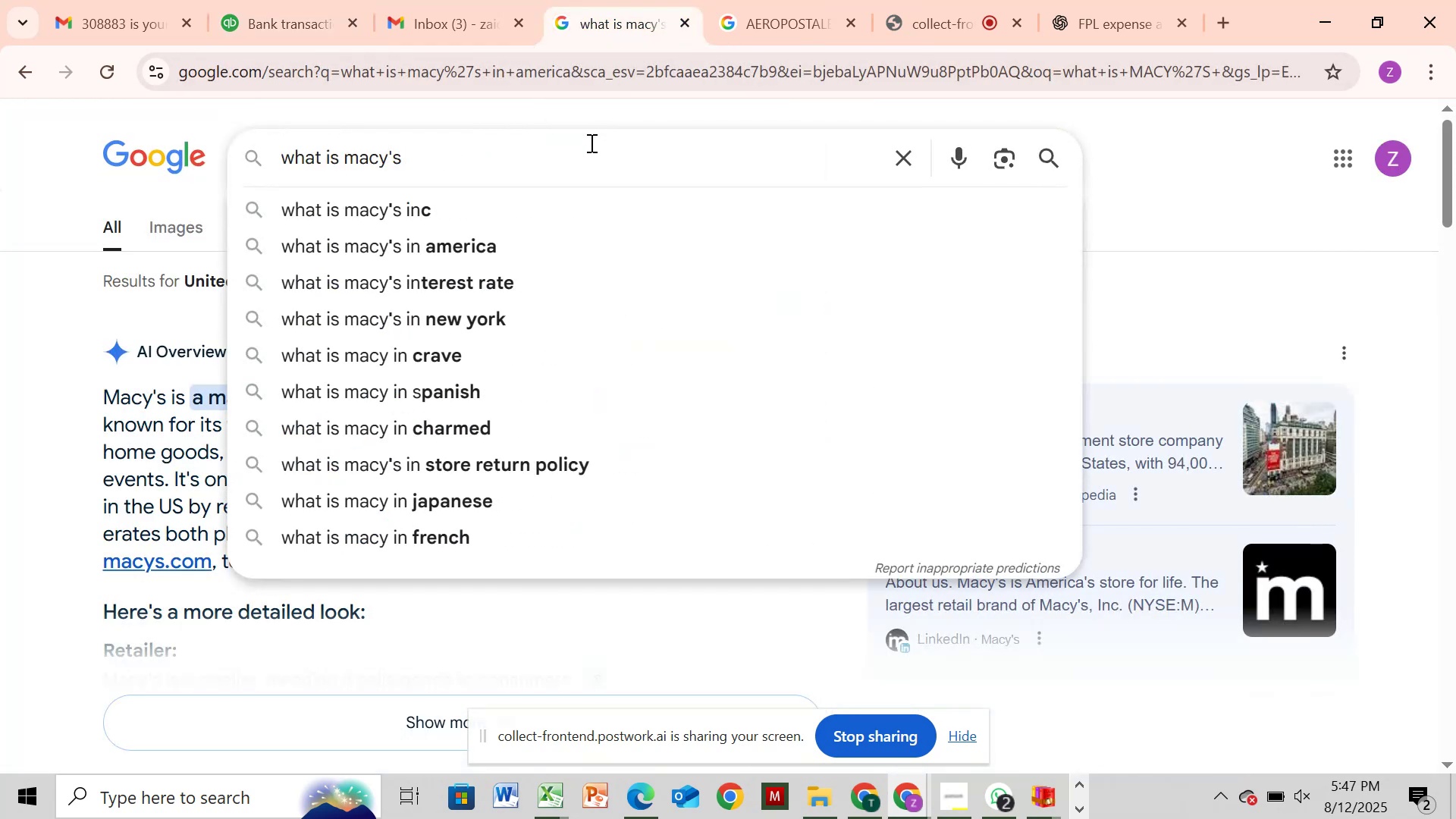 
key(Backspace)
 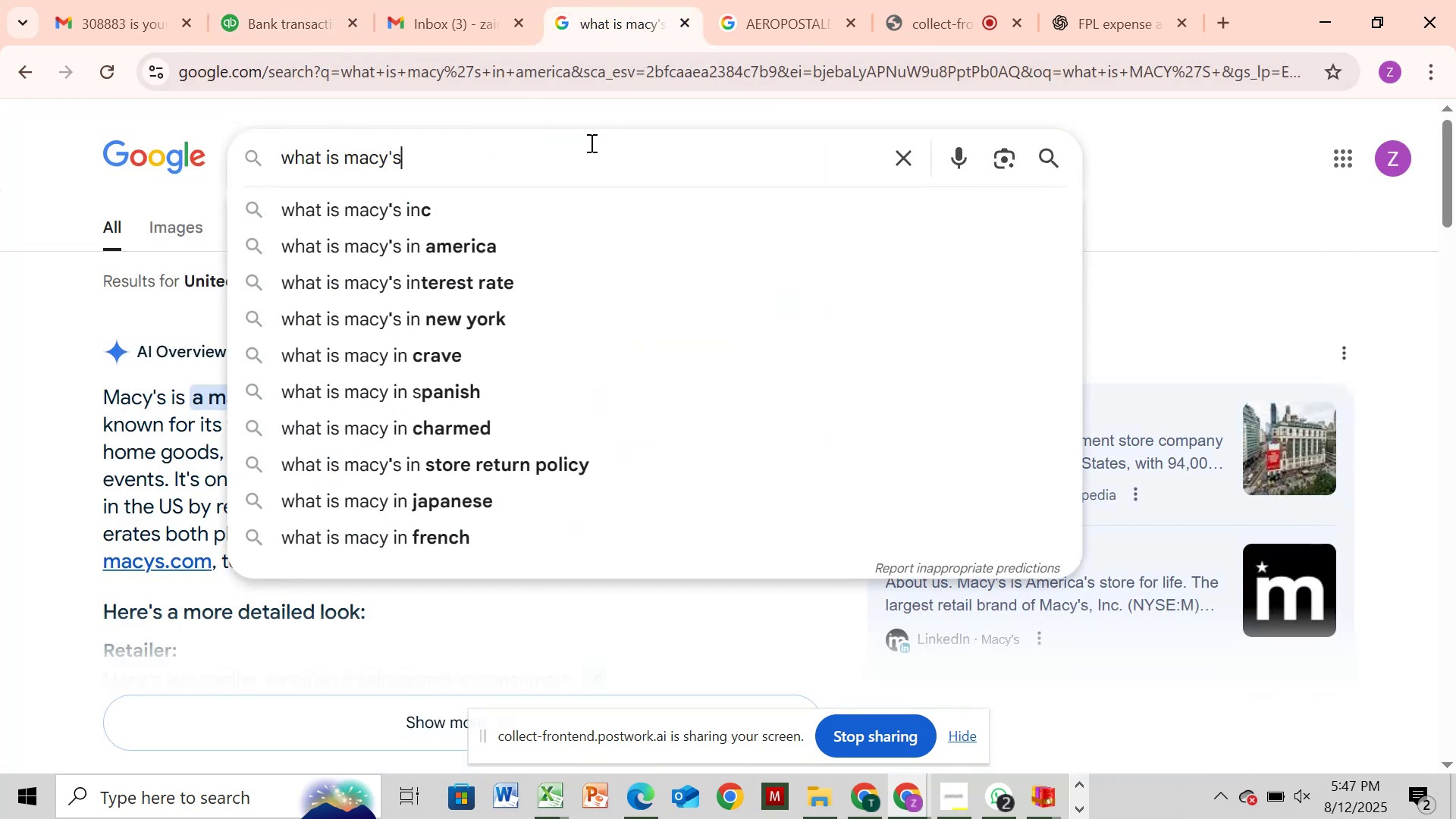 
key(Backspace)
 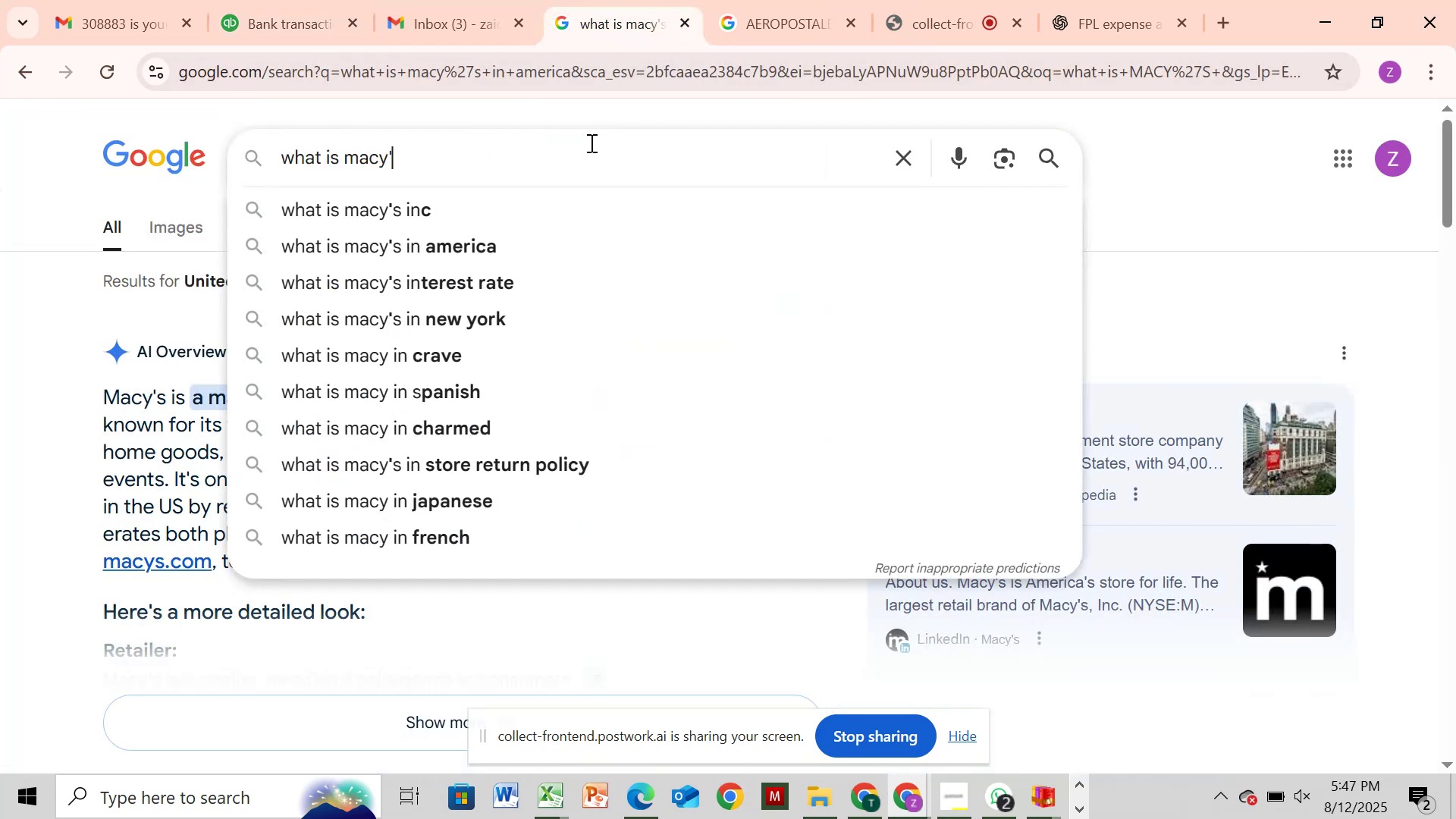 
key(Backspace)
 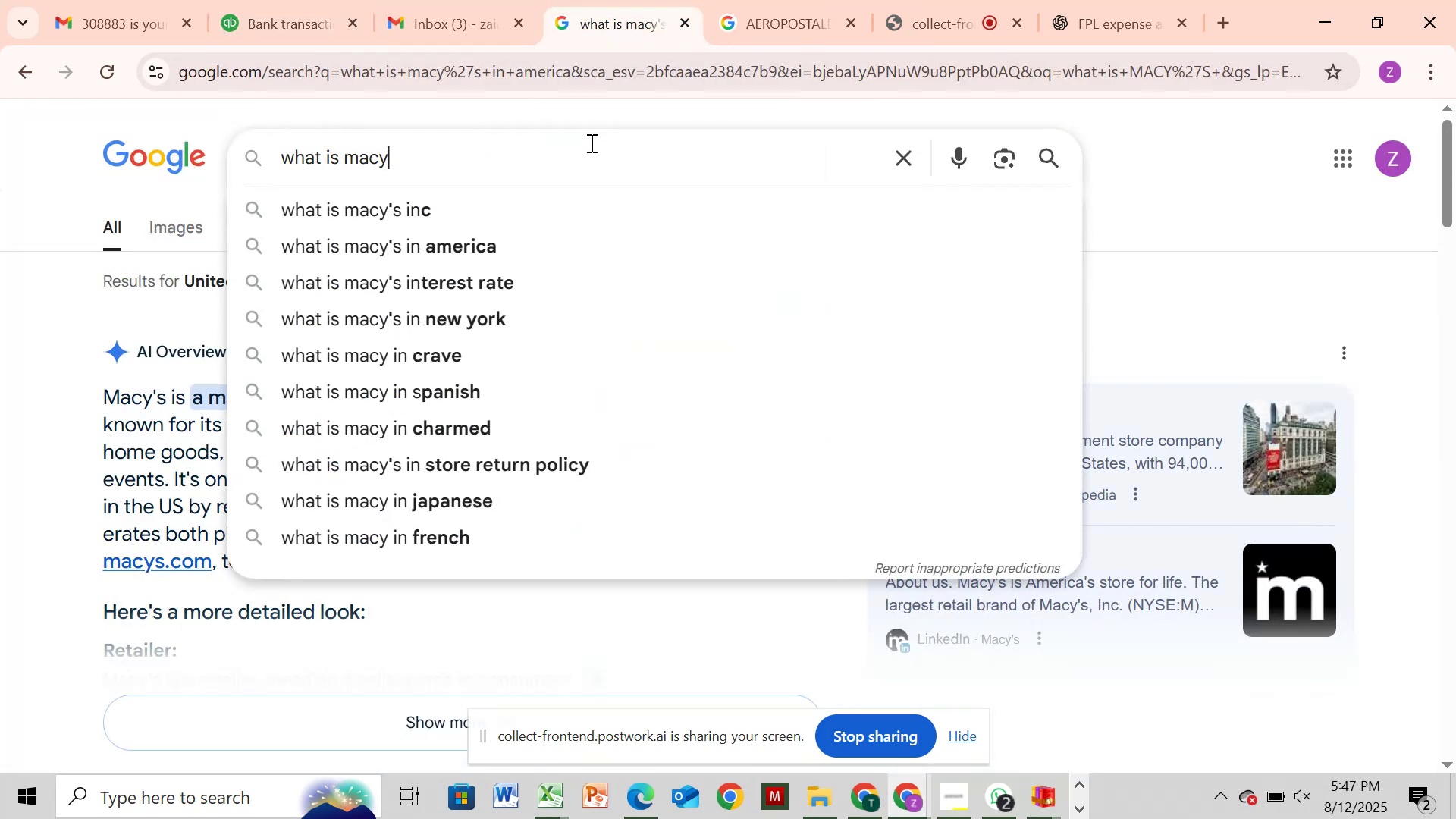 
key(Backspace)
 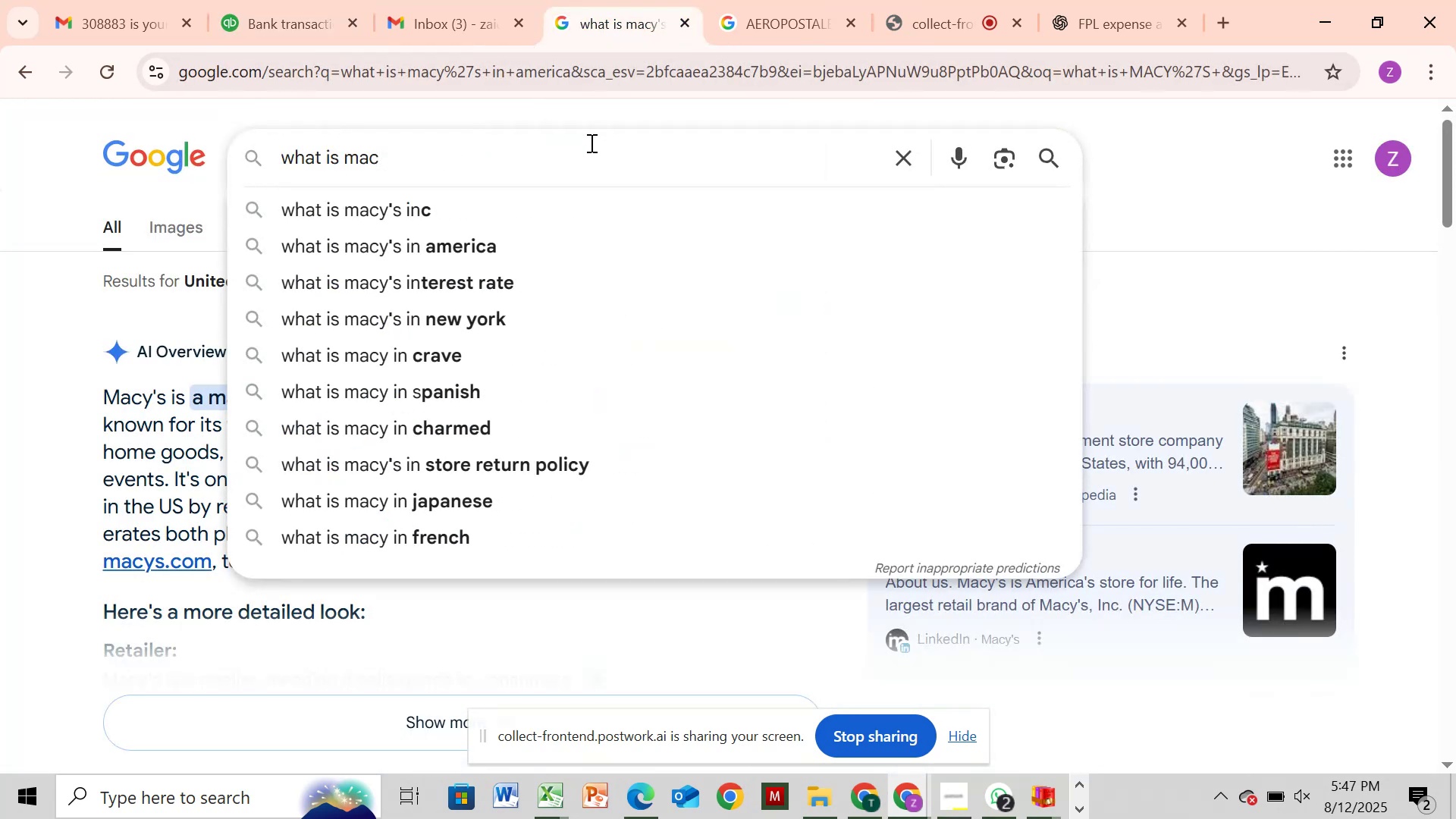 
key(Backspace)
 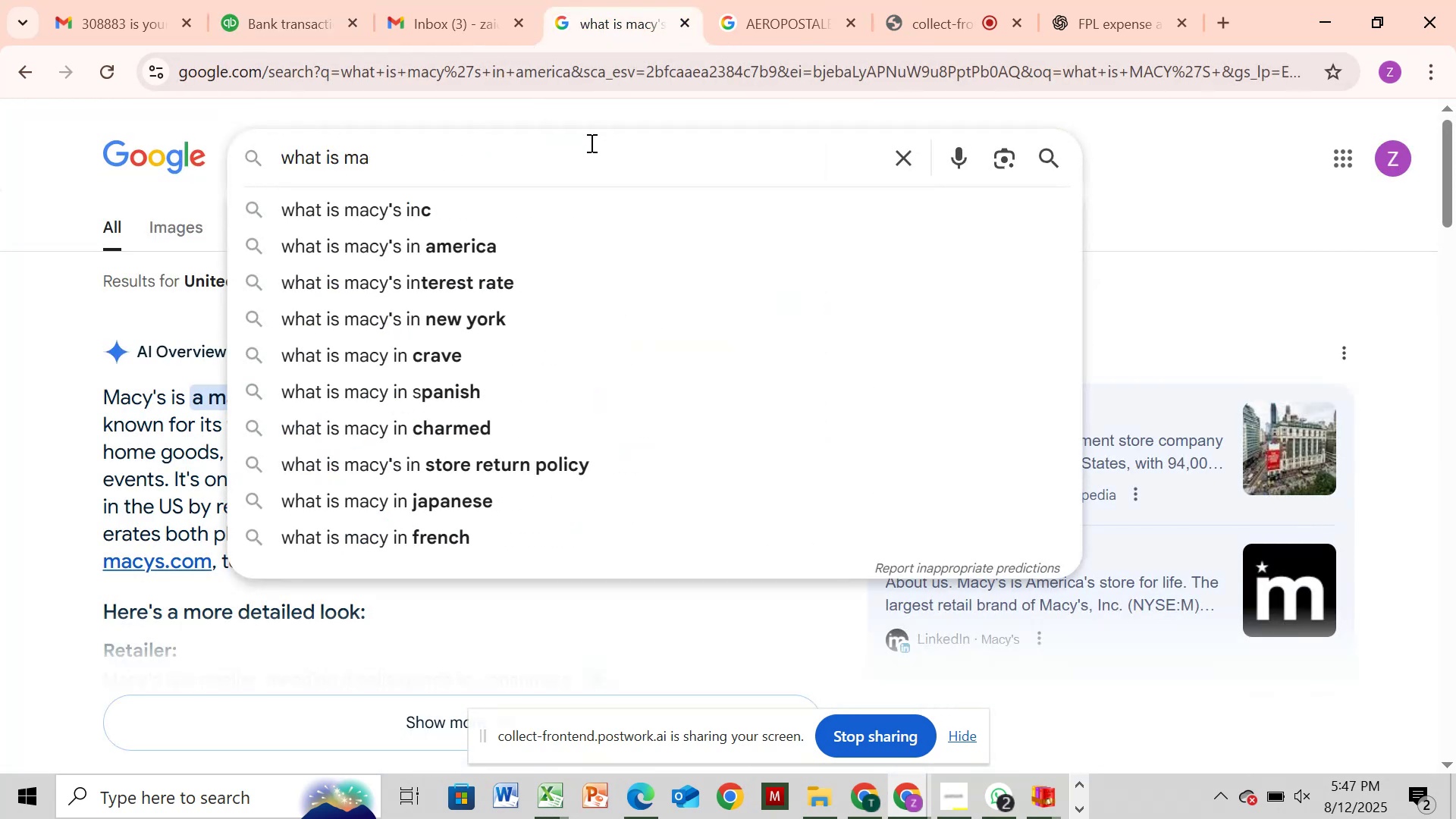 
key(Backspace)
 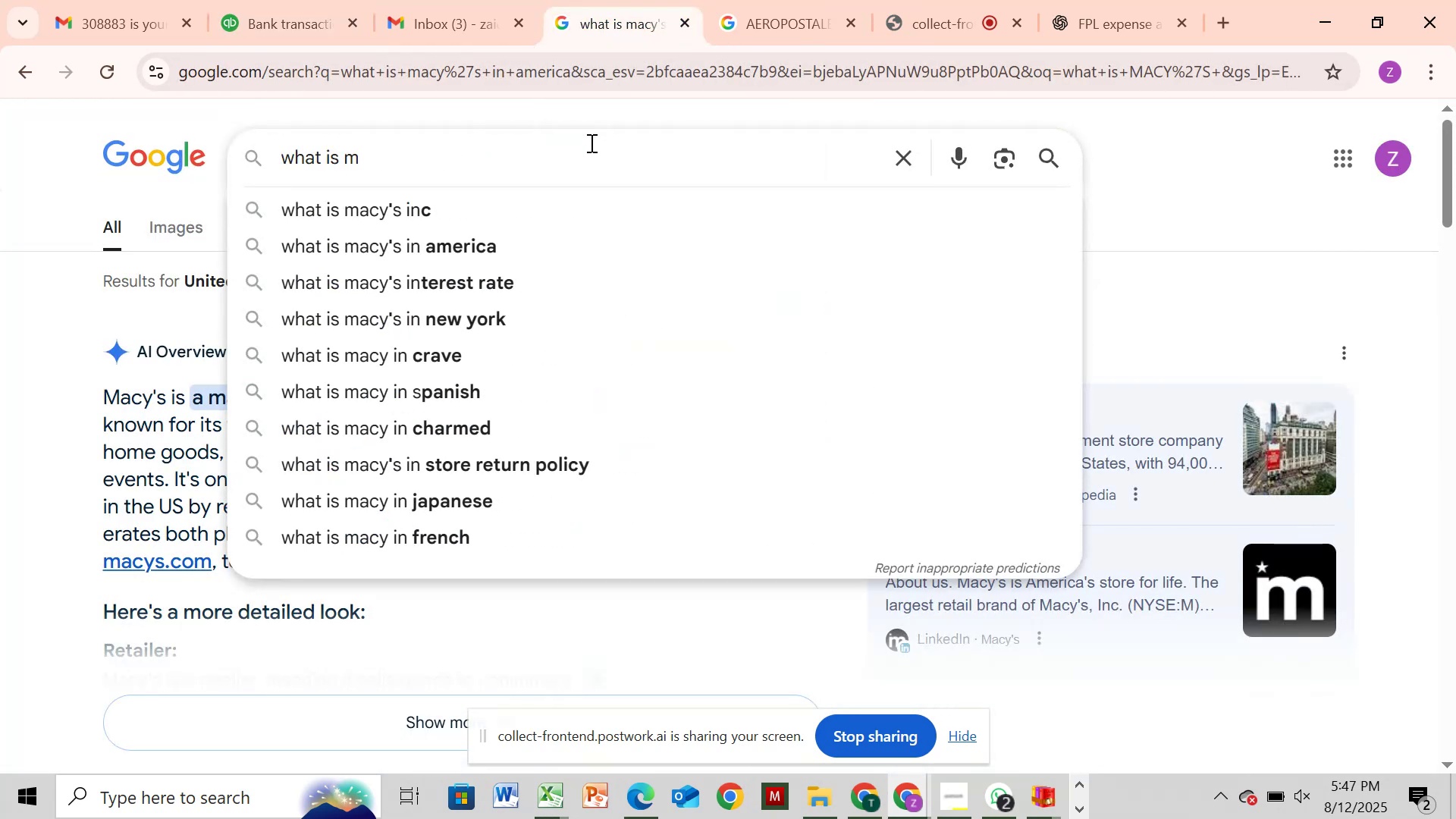 
key(Backspace)
 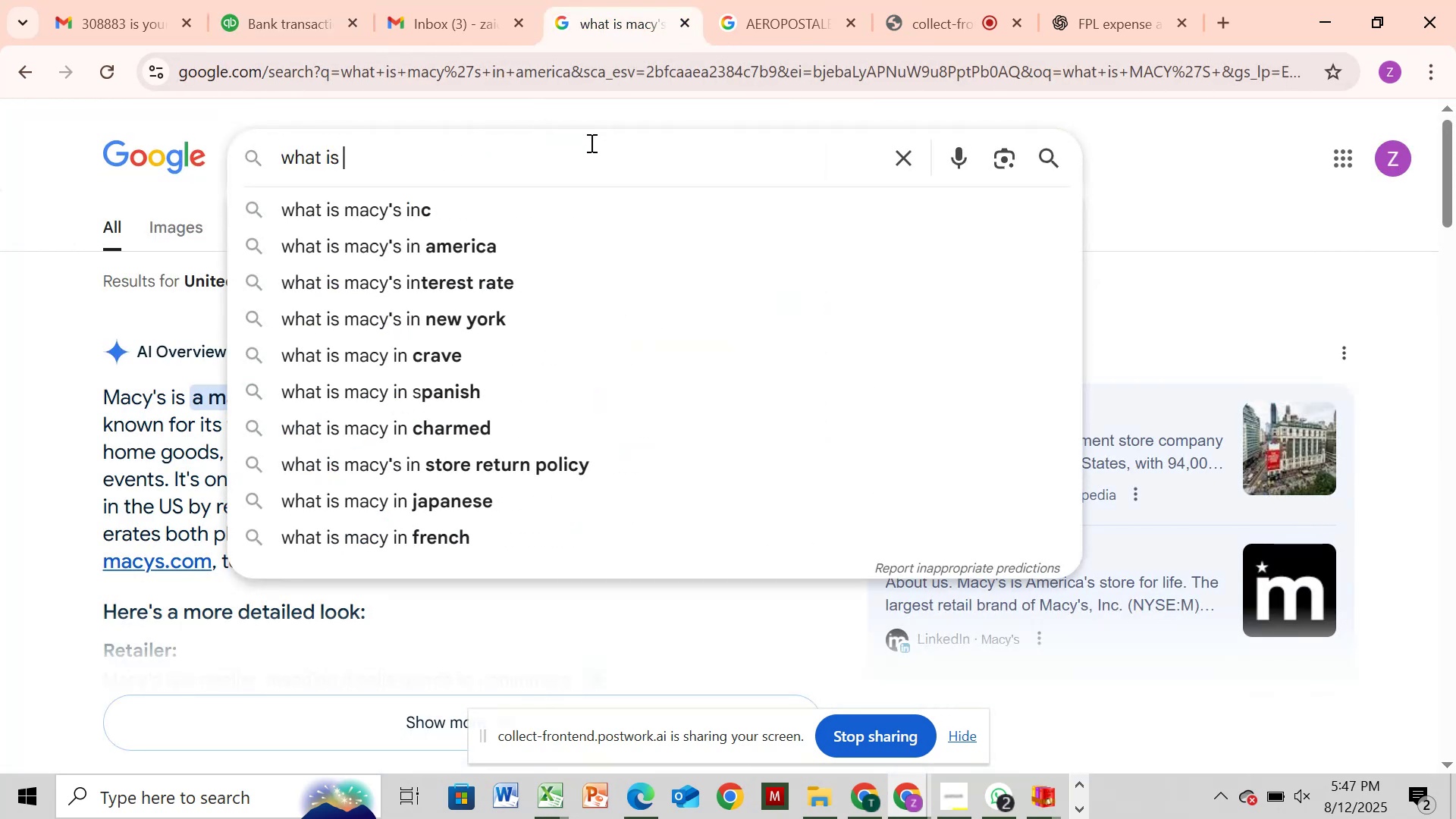 
key(Backspace)
 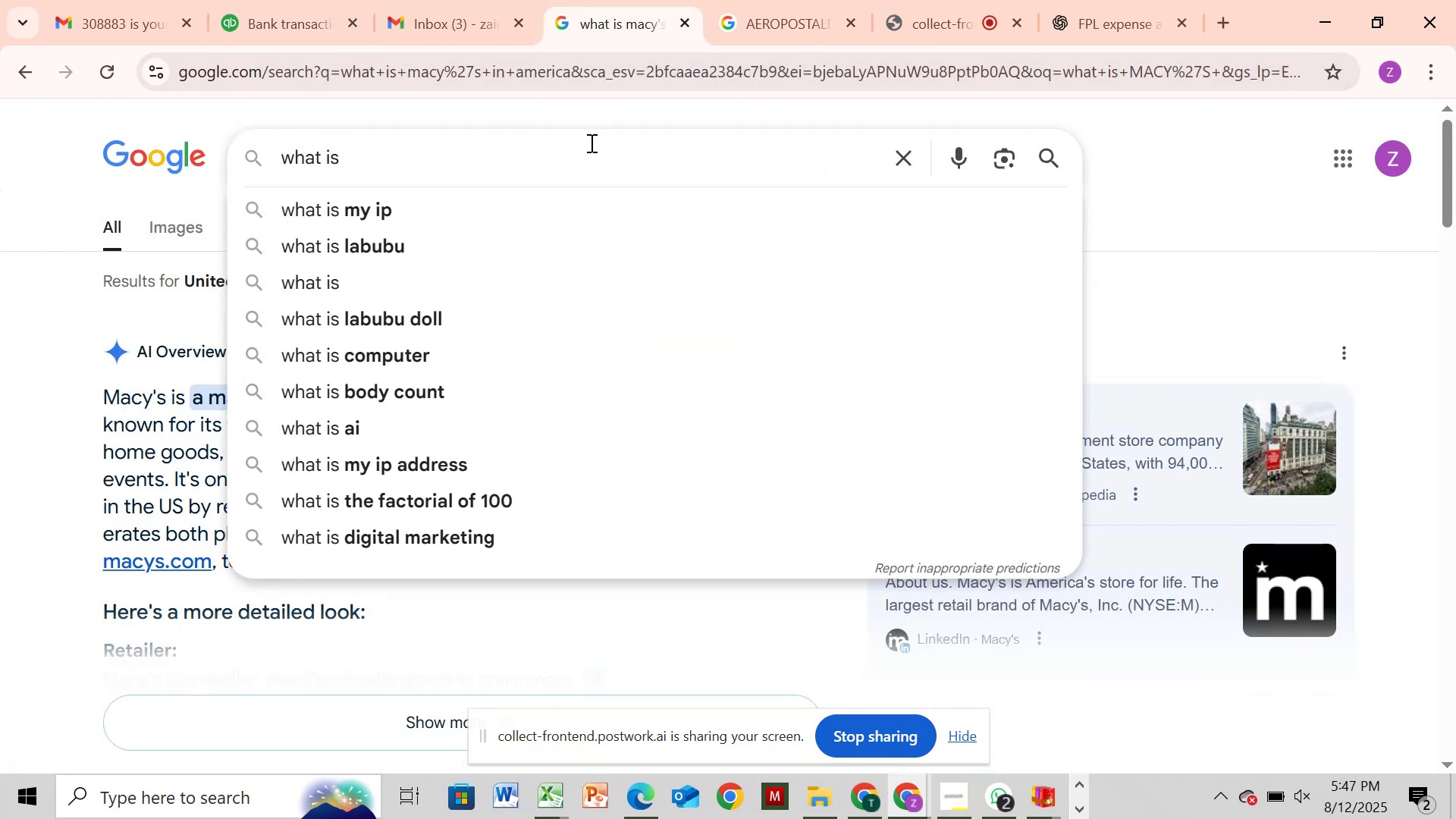 
key(Space)
 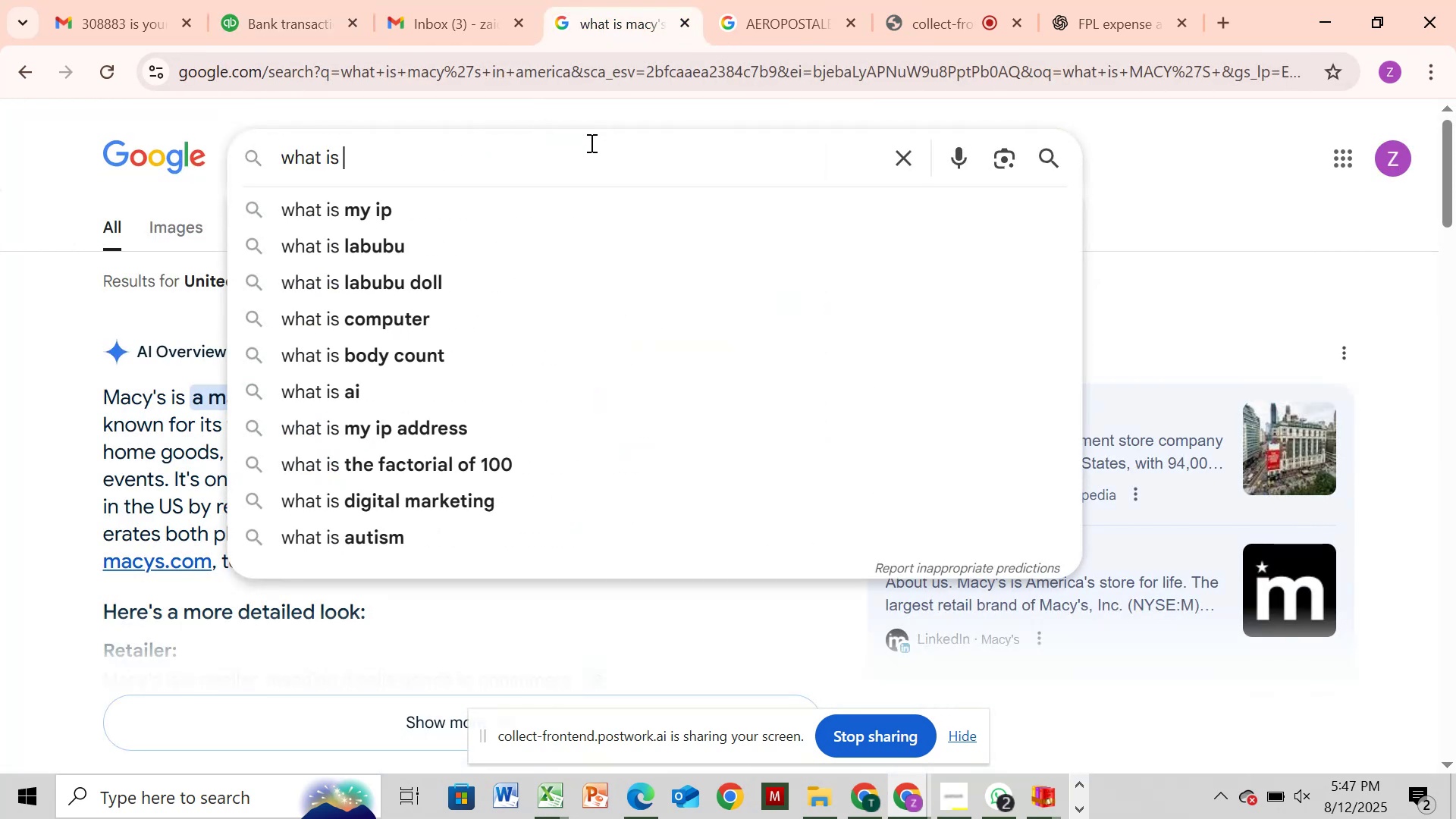 
key(Control+V)
 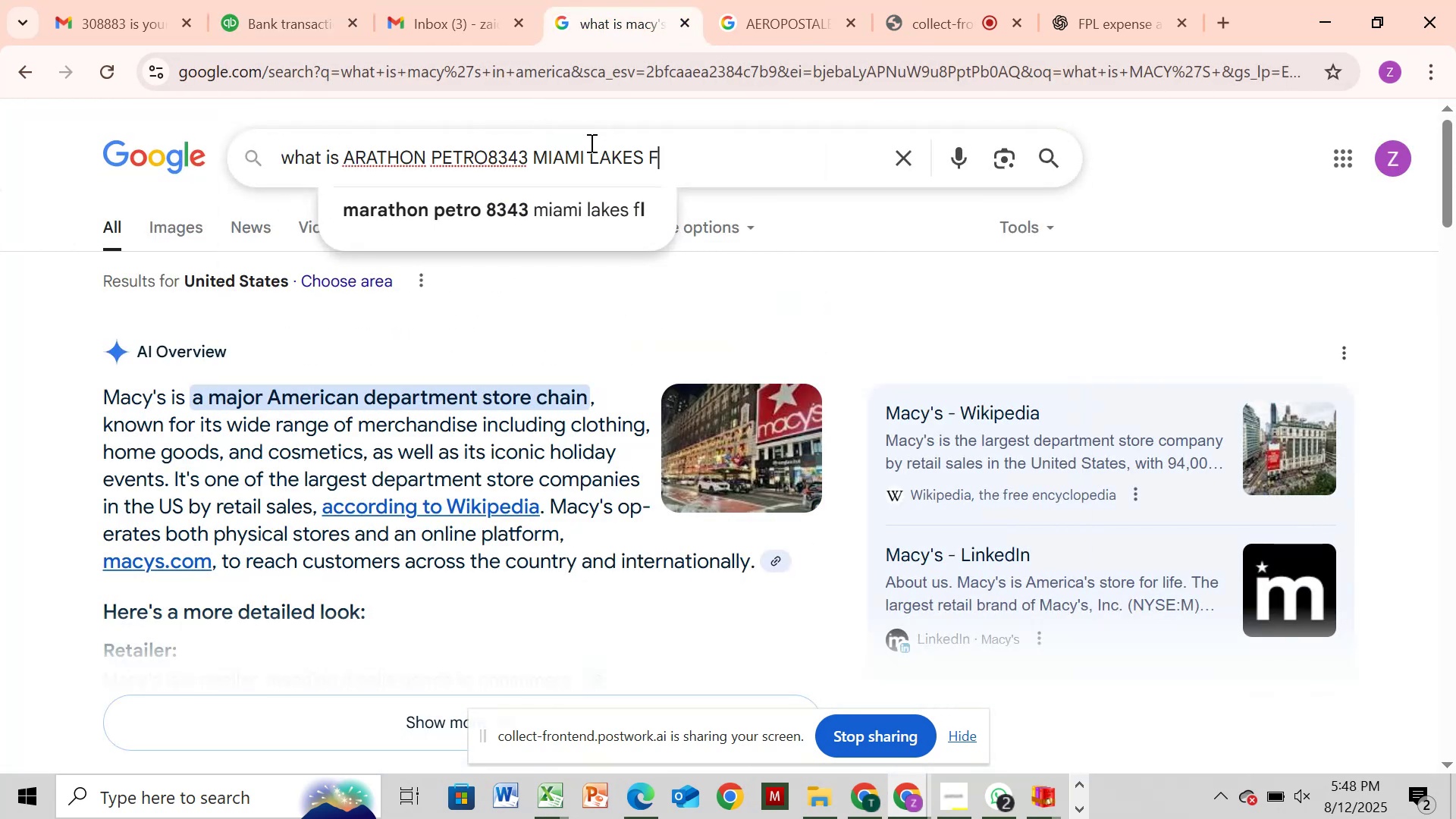 
key(L)
 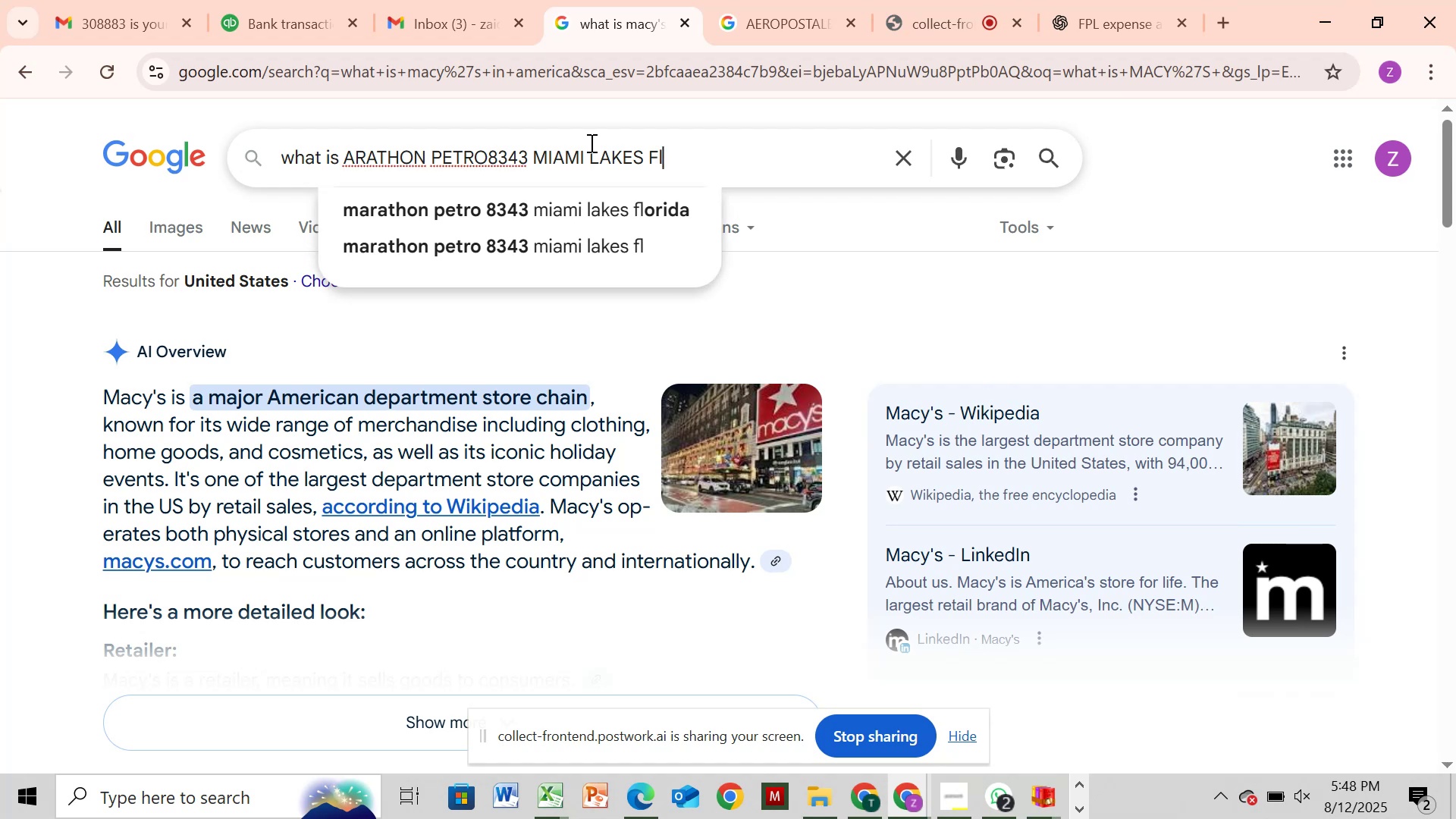 
key(Enter)
 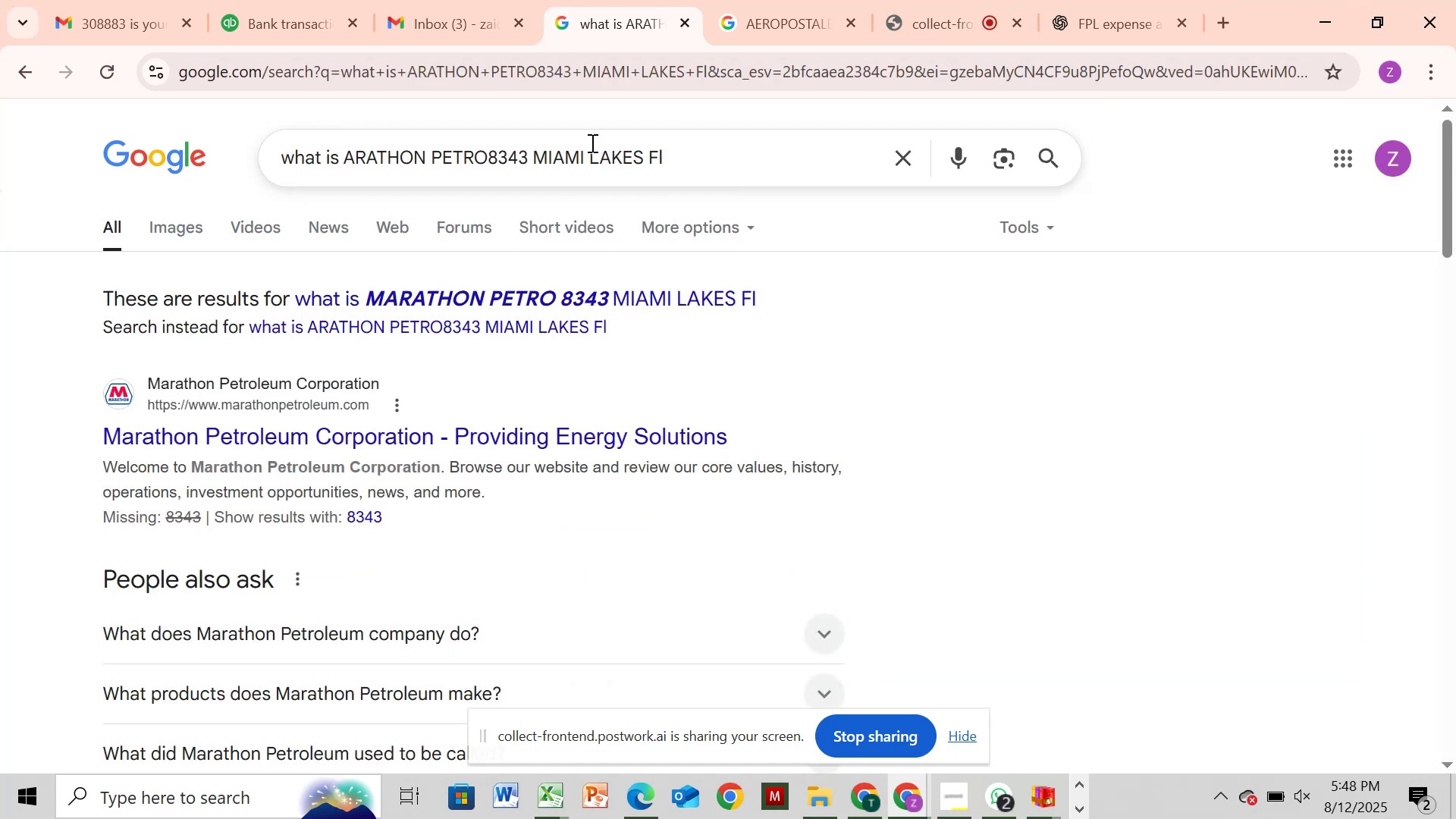 
wait(7.42)
 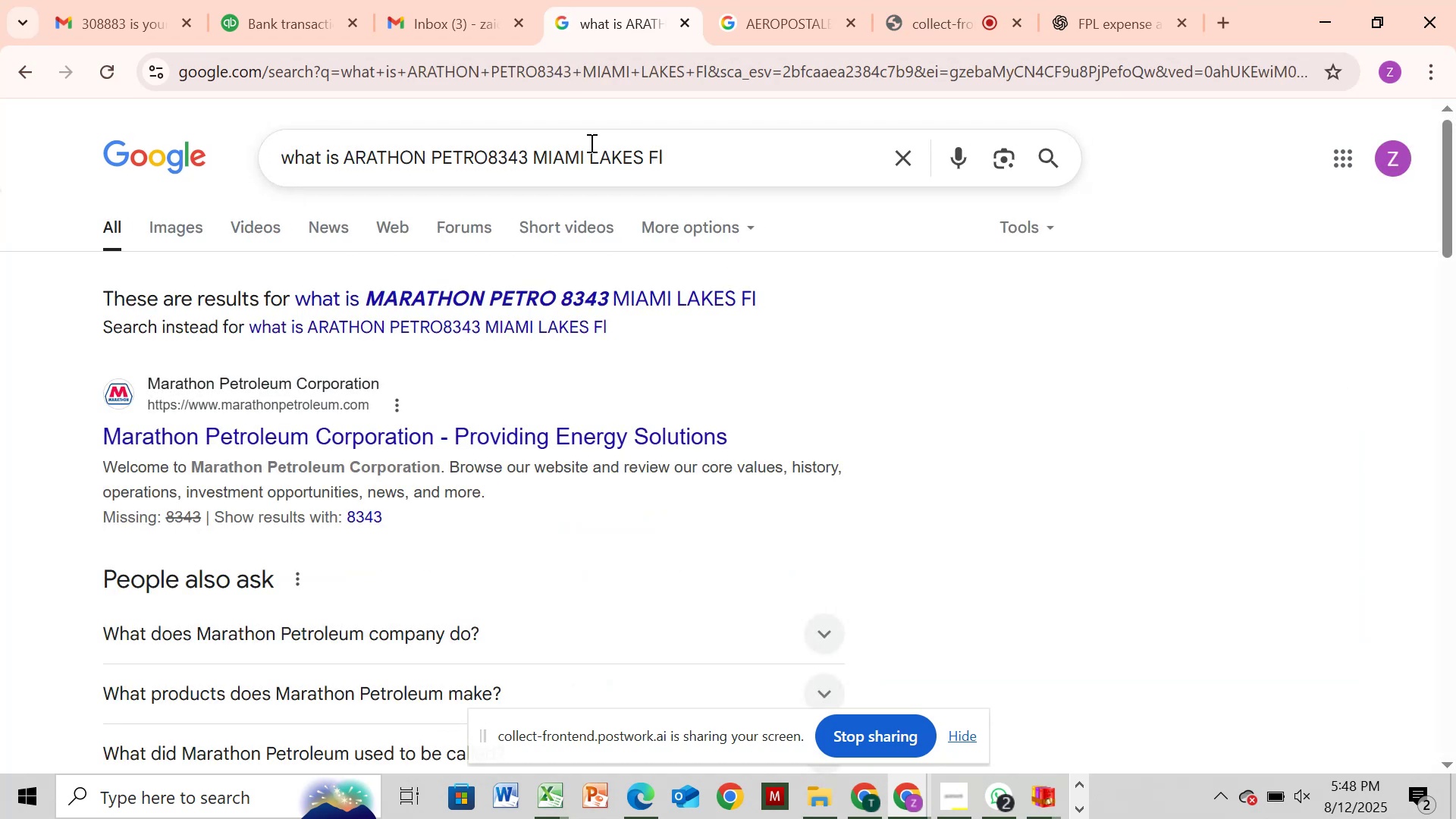 
left_click([629, 637])
 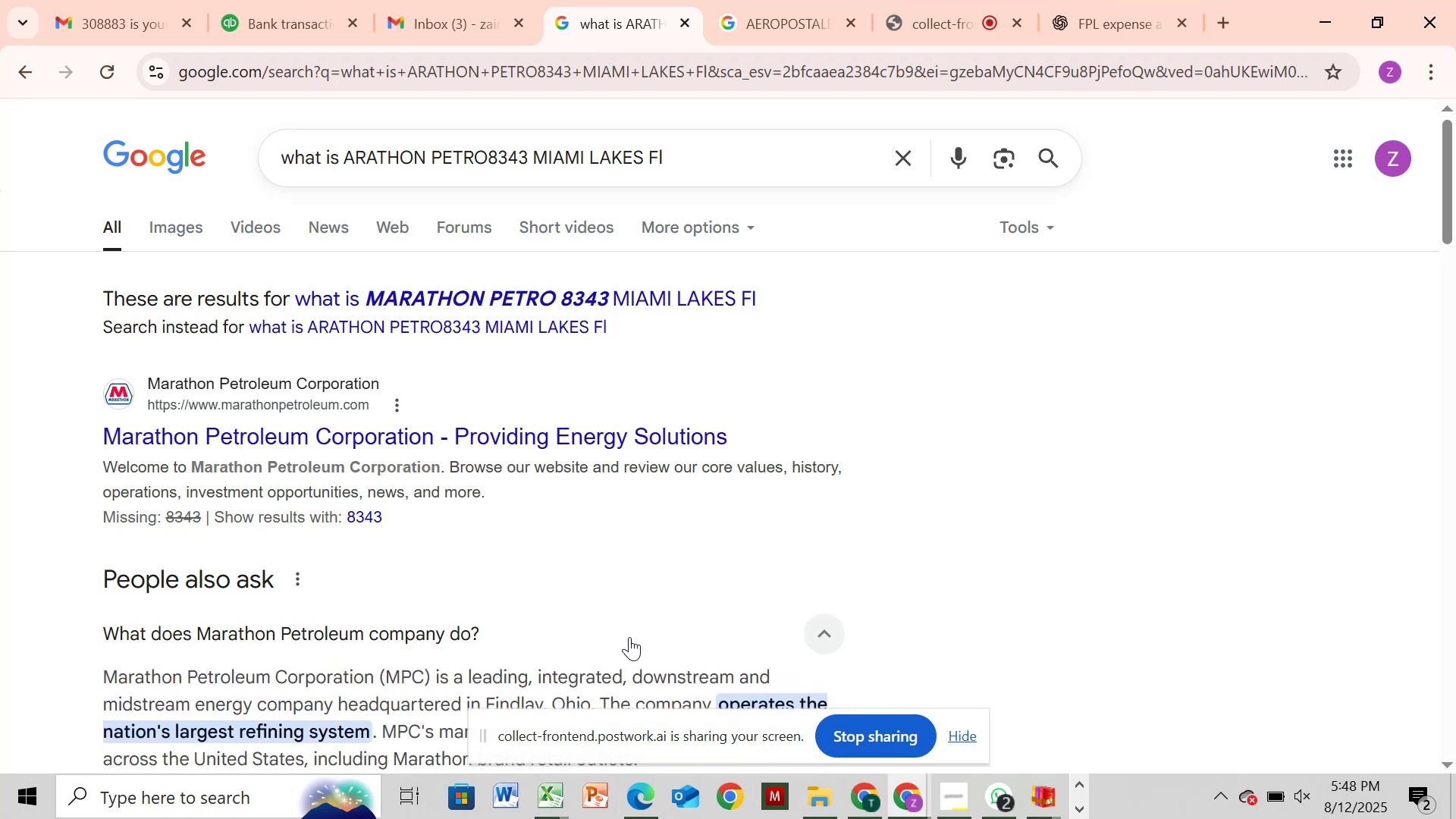 
scroll: coordinate [629, 637], scroll_direction: down, amount: 1.0
 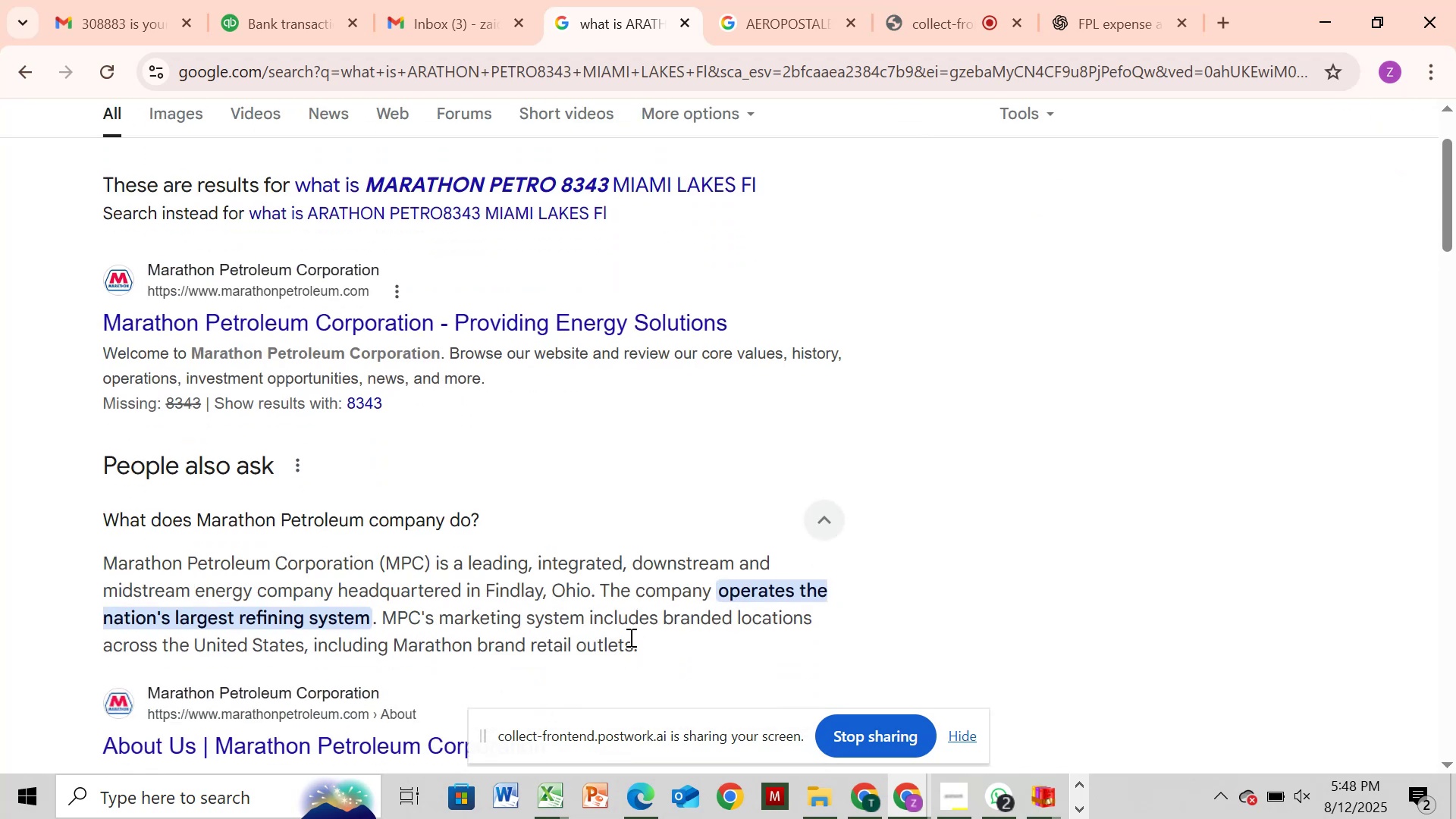 
wait(8.58)
 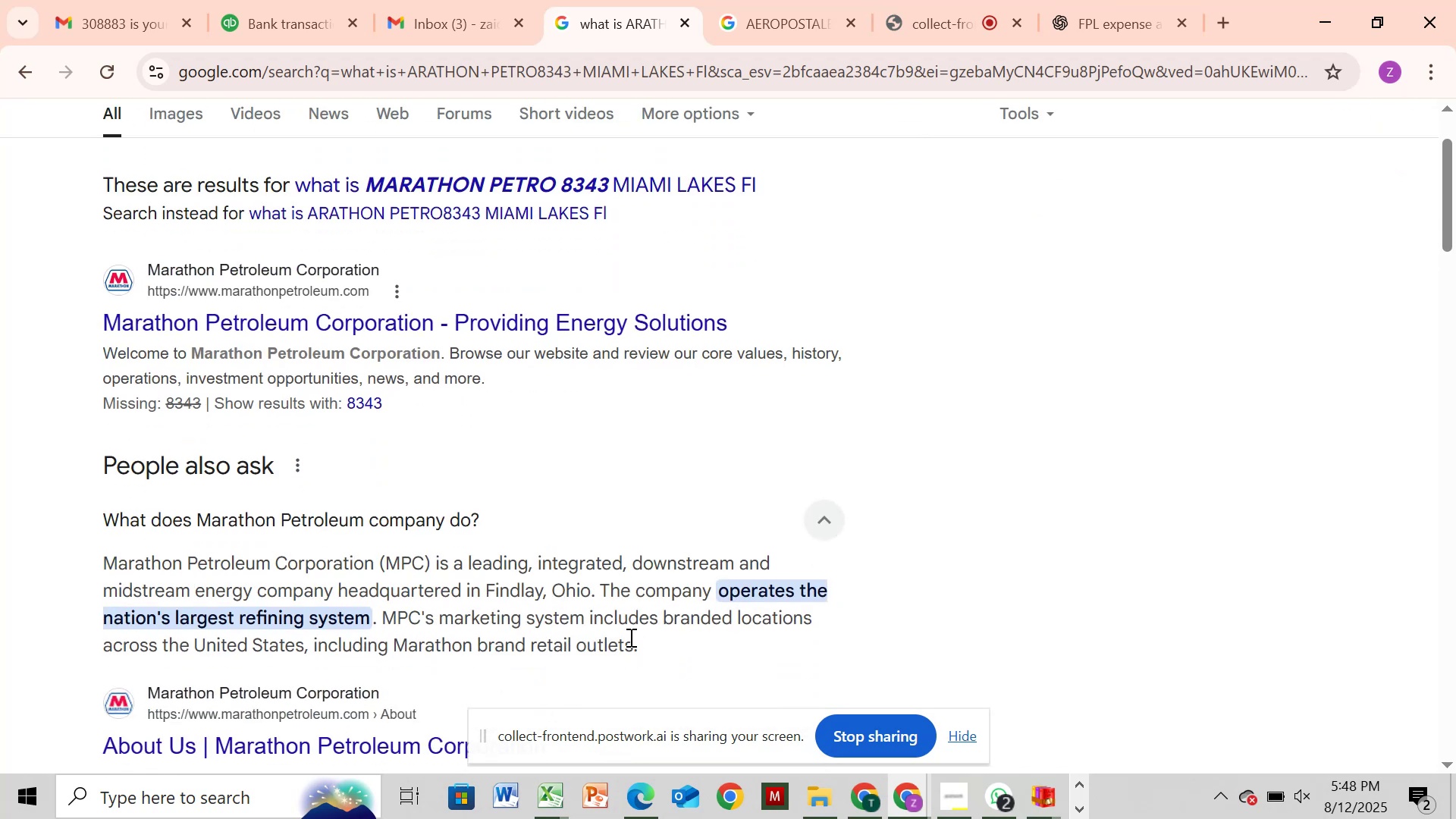 
scroll: coordinate [629, 637], scroll_direction: down, amount: 1.0
 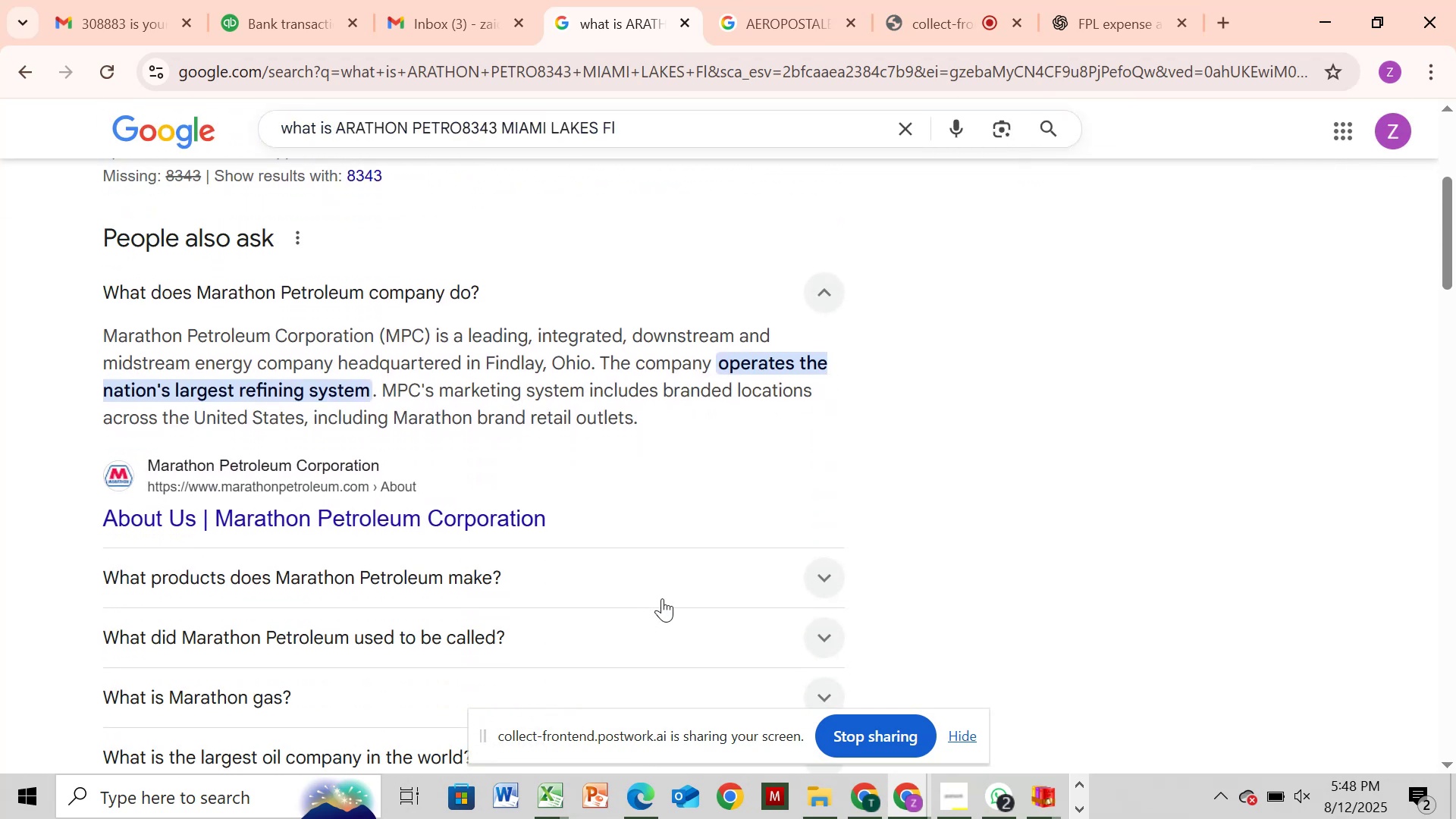 
left_click([669, 585])
 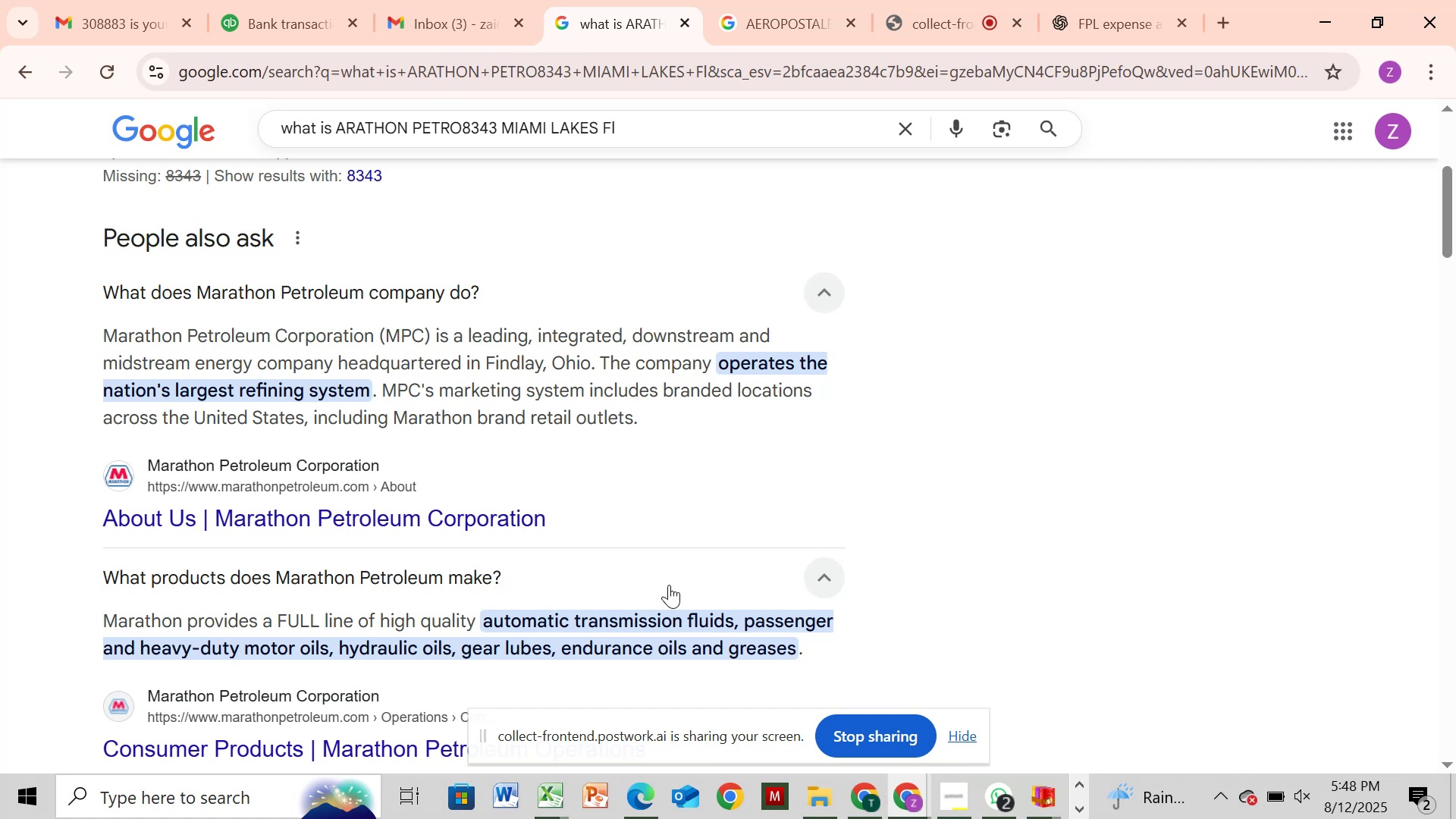 
wait(7.52)
 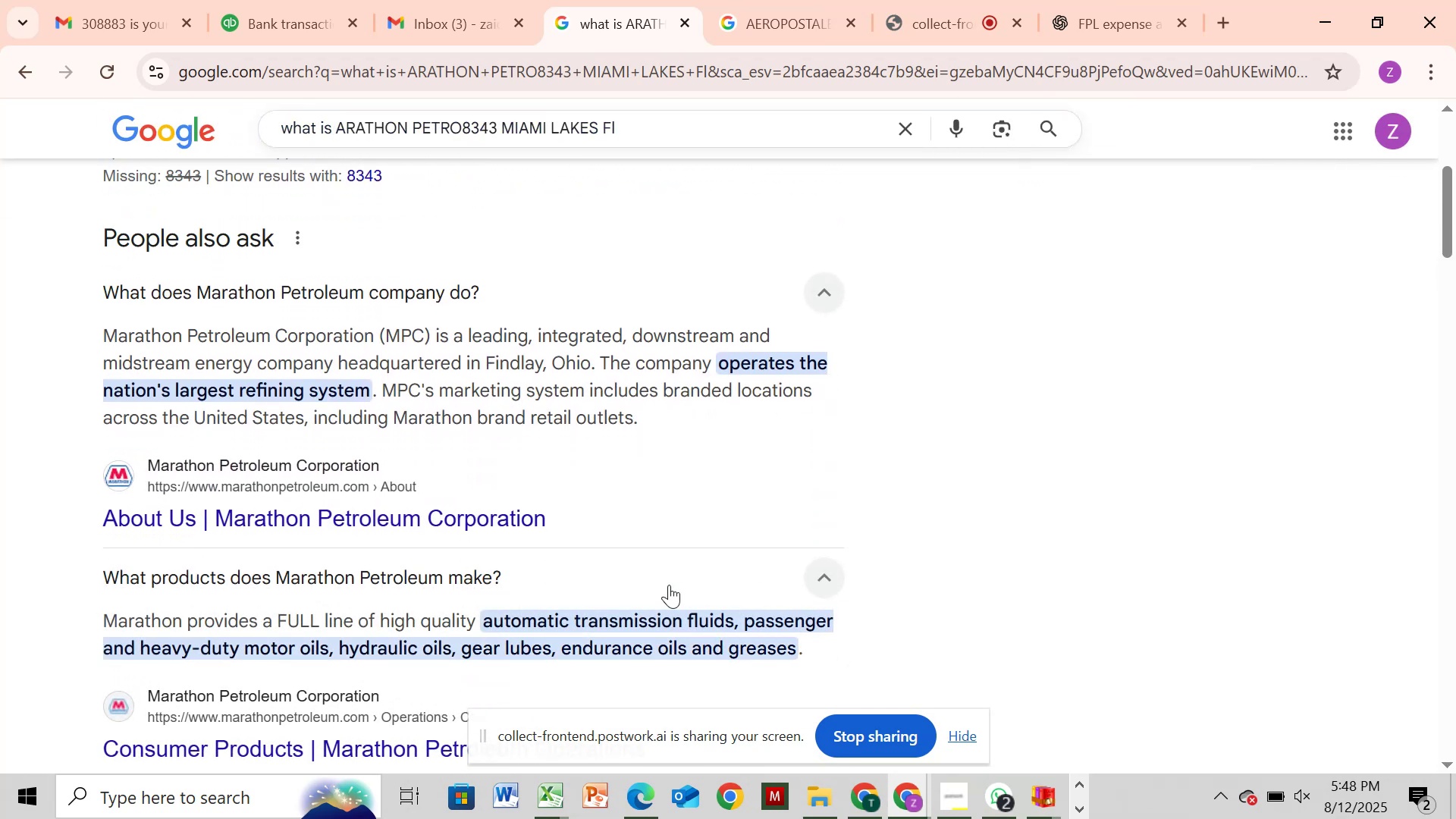 
left_click([288, 10])
 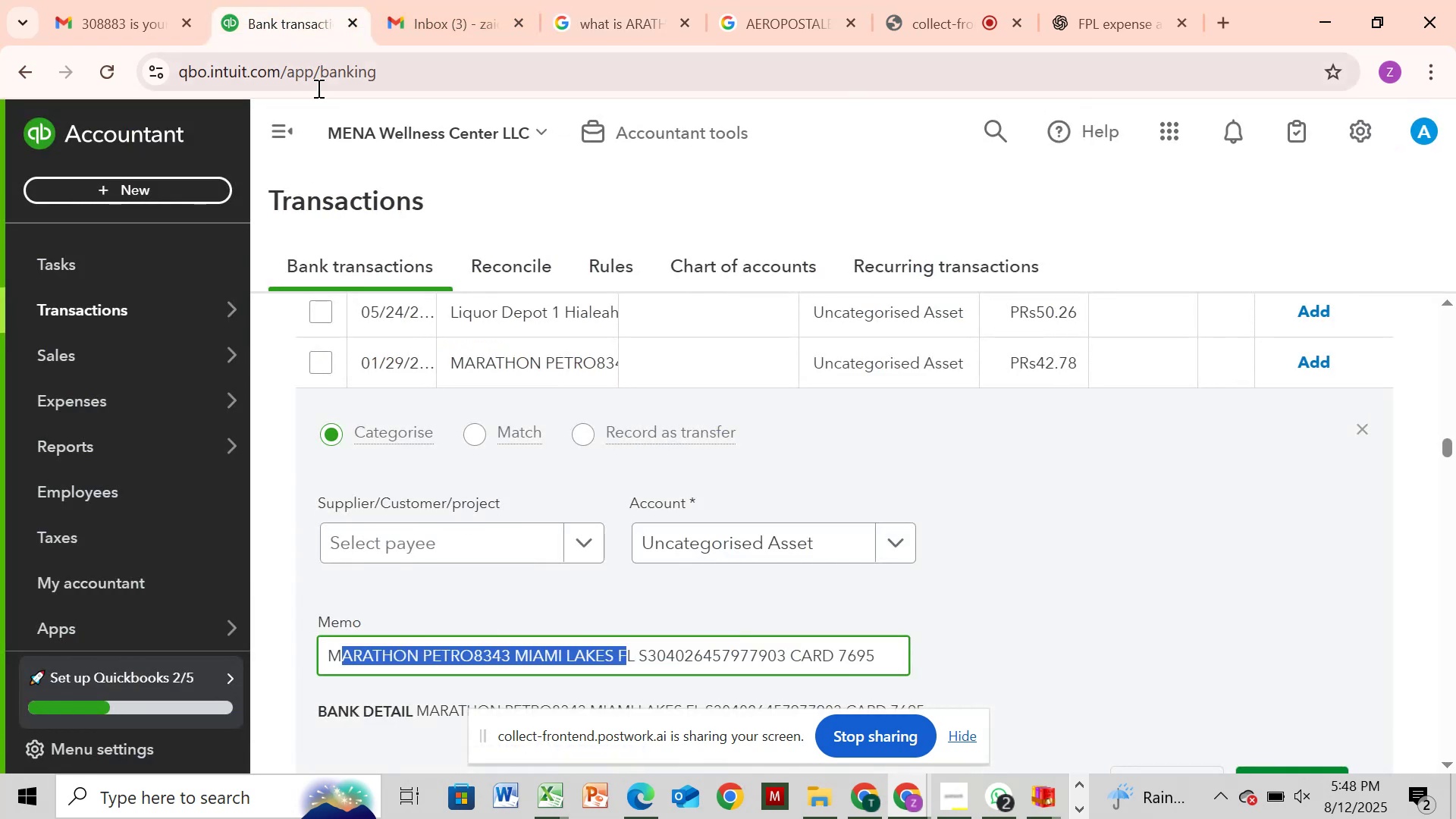 
scroll: coordinate [427, 297], scroll_direction: down, amount: 1.0
 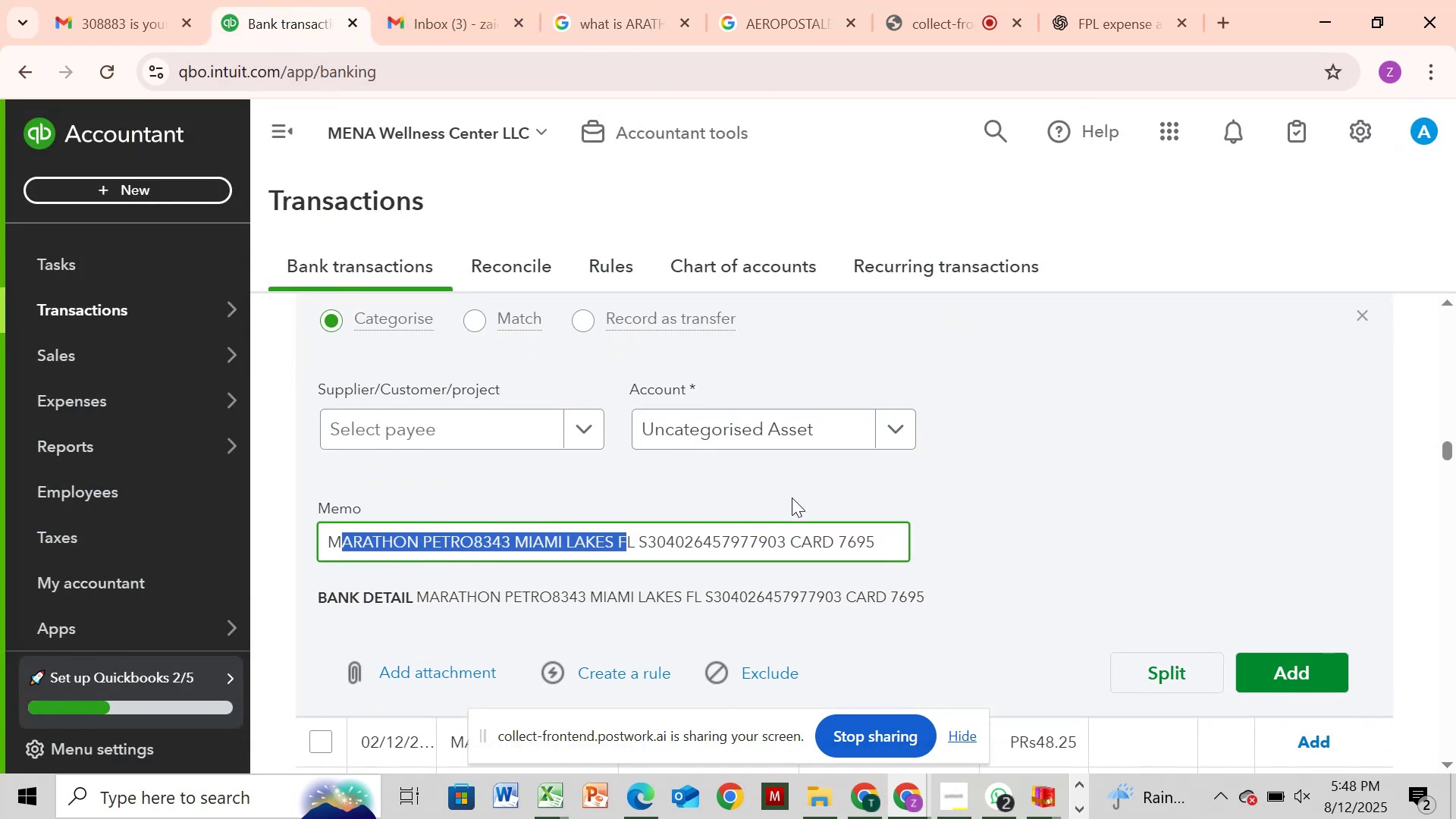 
left_click([977, 482])
 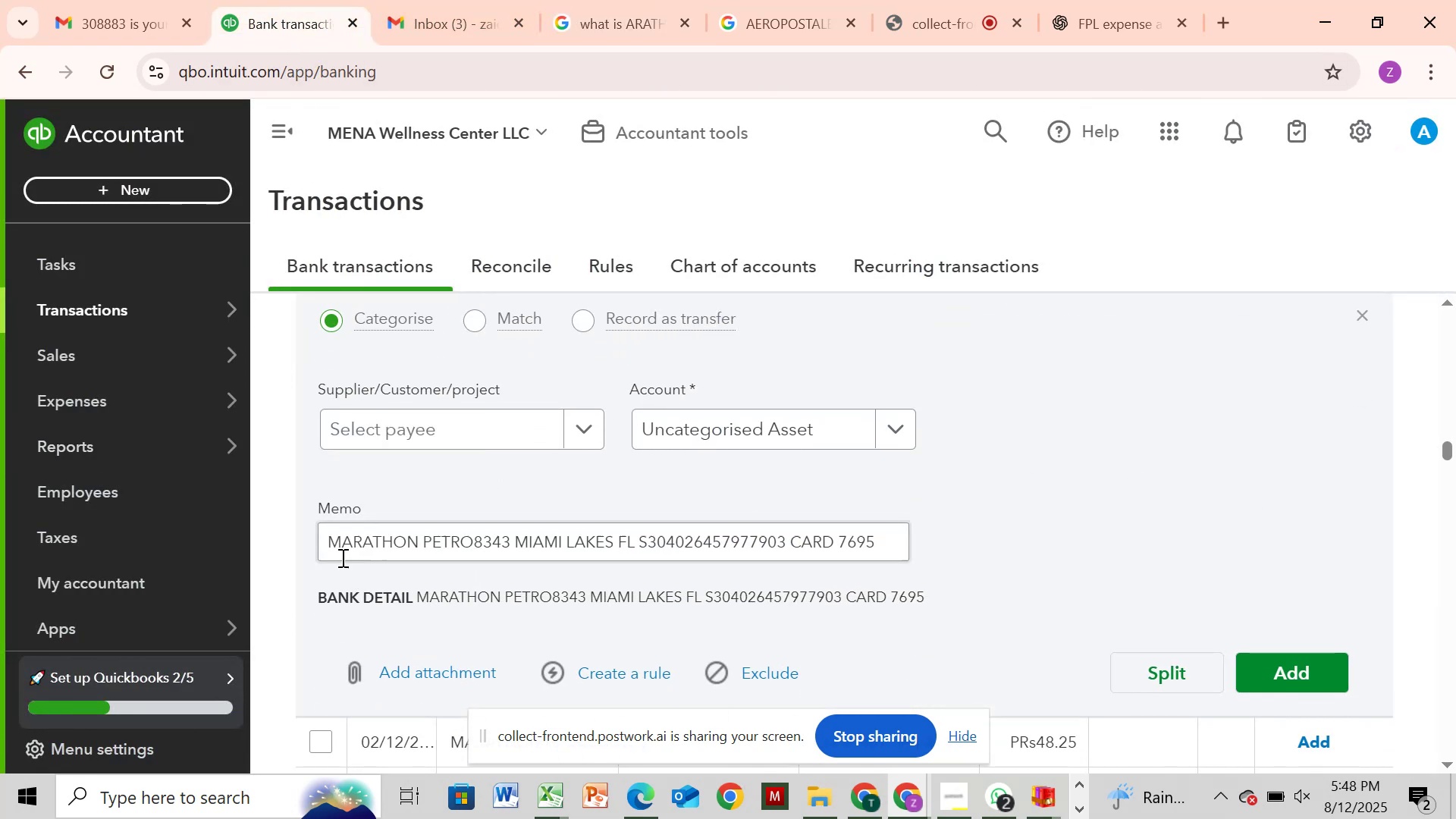 
left_click_drag(start_coordinate=[334, 540], to_coordinate=[469, 543])
 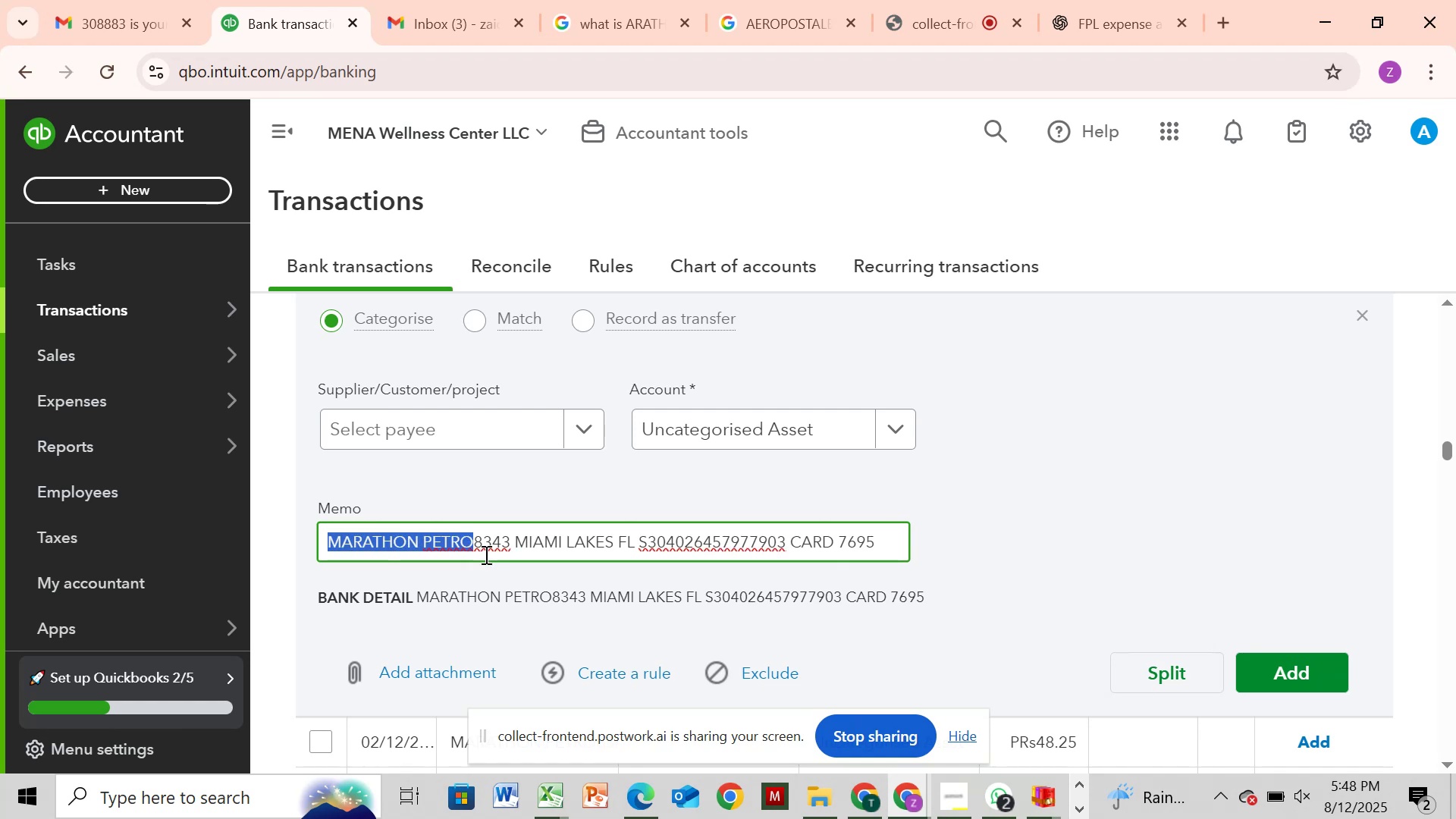 
key(Control+C)
 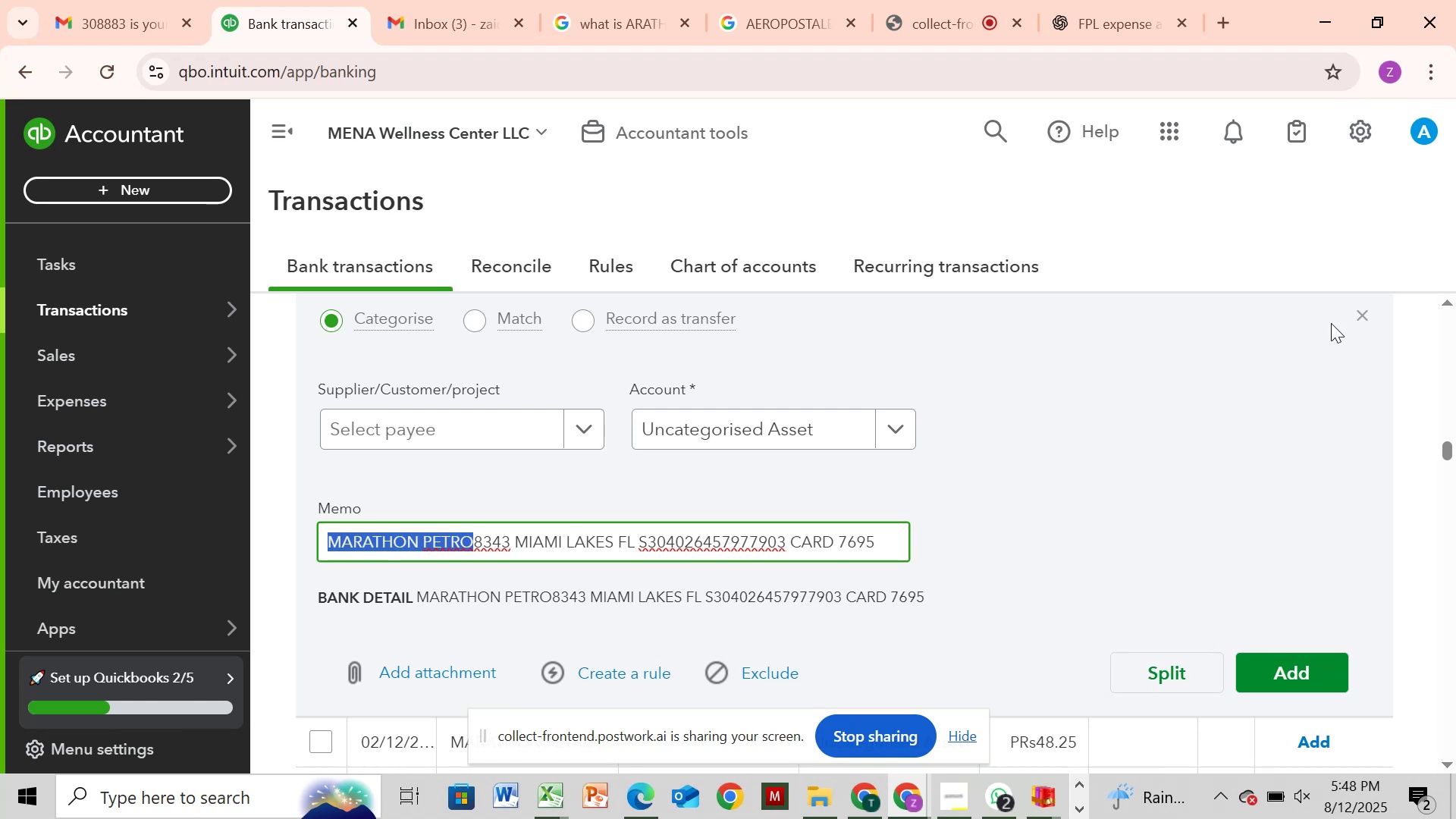 
left_click([1351, 312])
 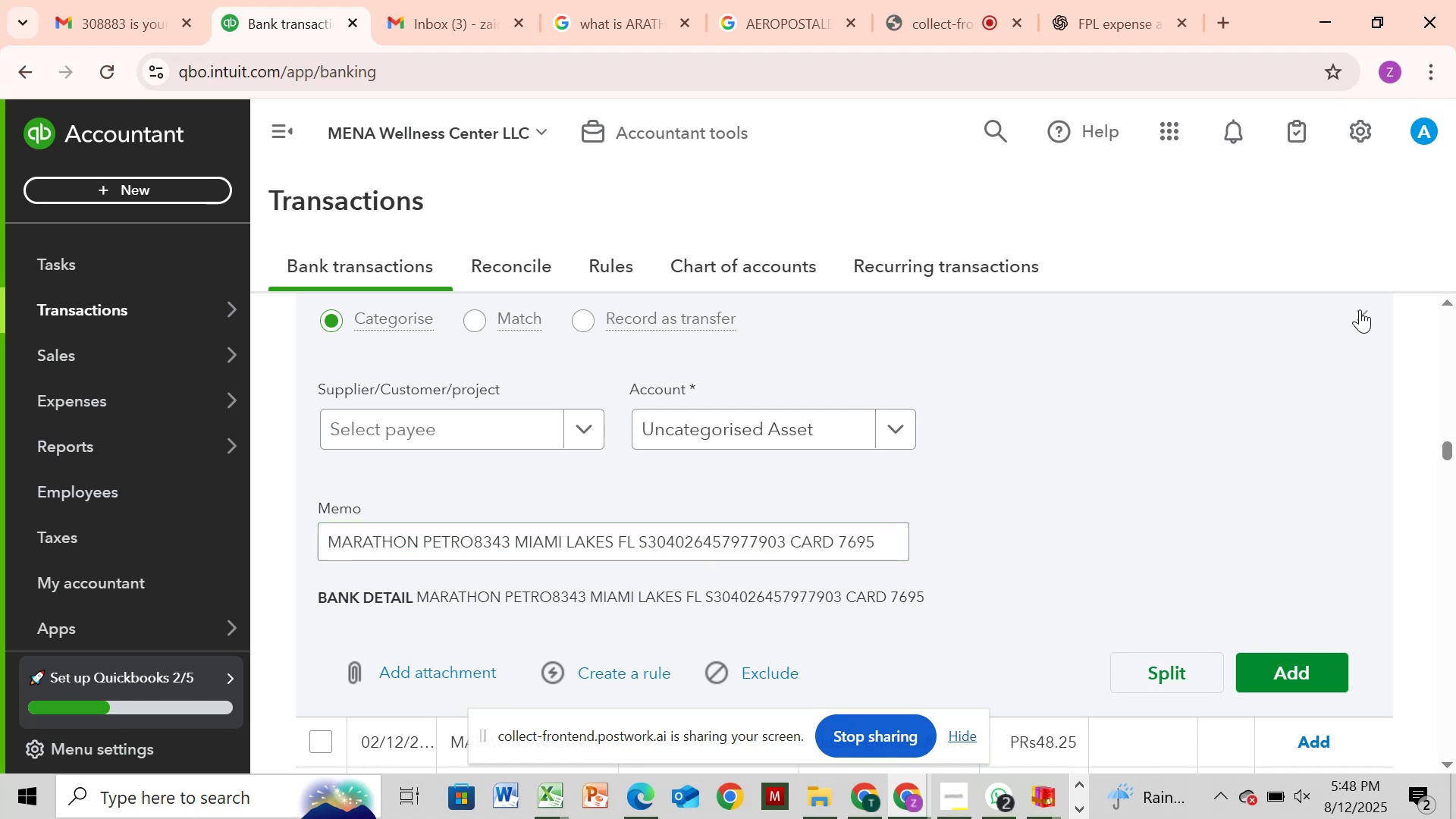 
left_click([1360, 309])
 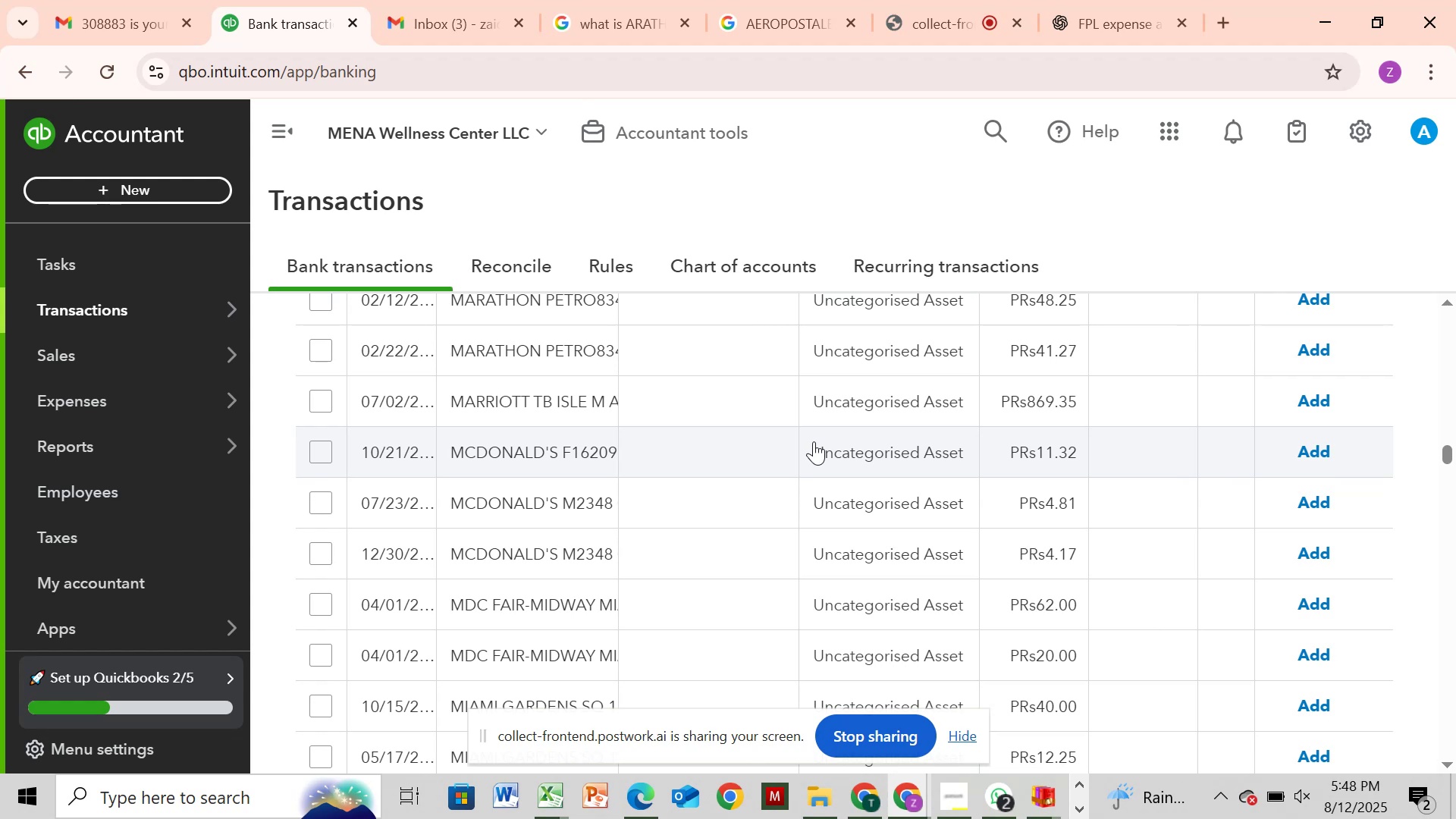 
wait(5.3)
 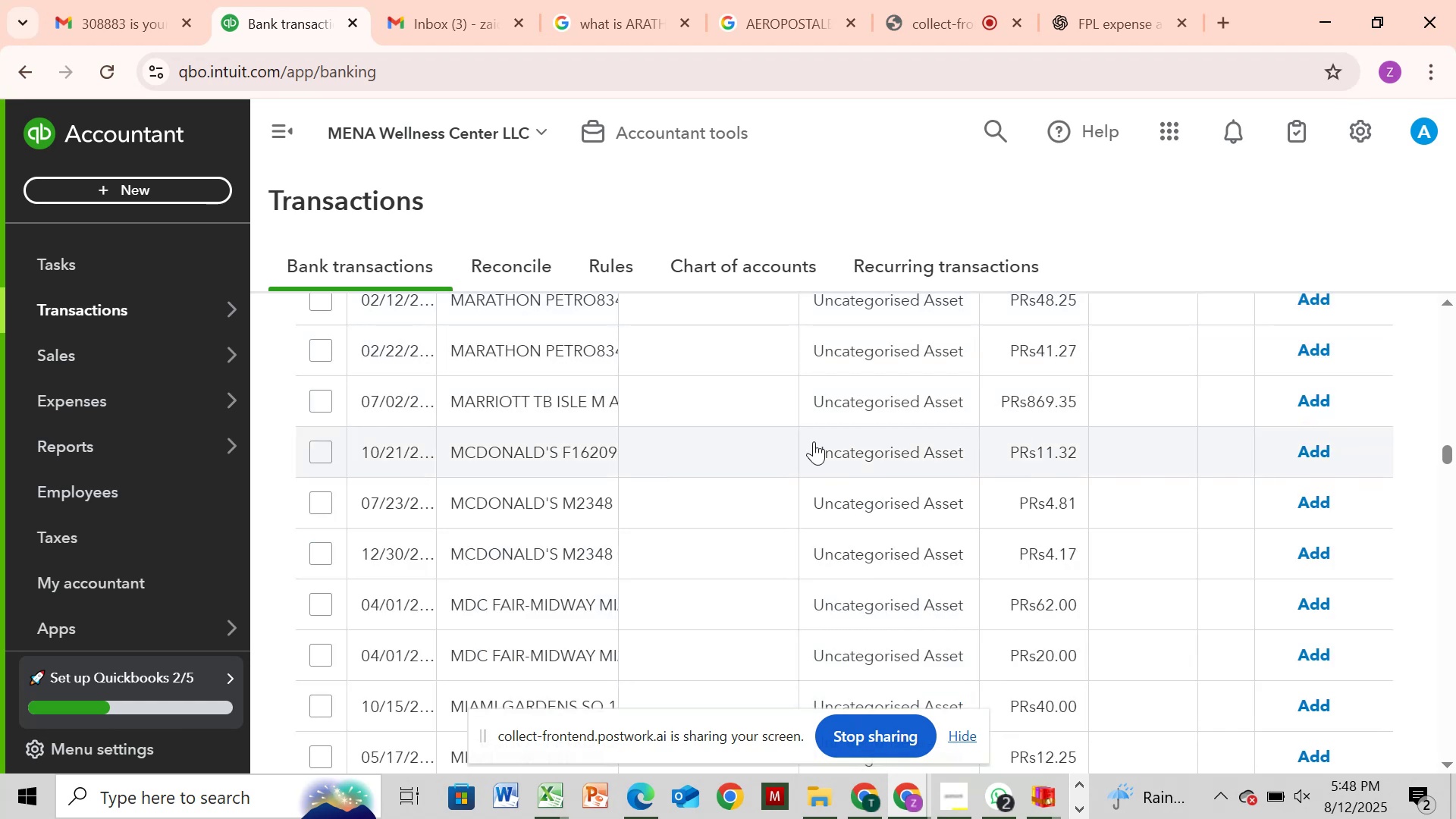 
scroll: coordinate [814, 441], scroll_direction: up, amount: 2.0
 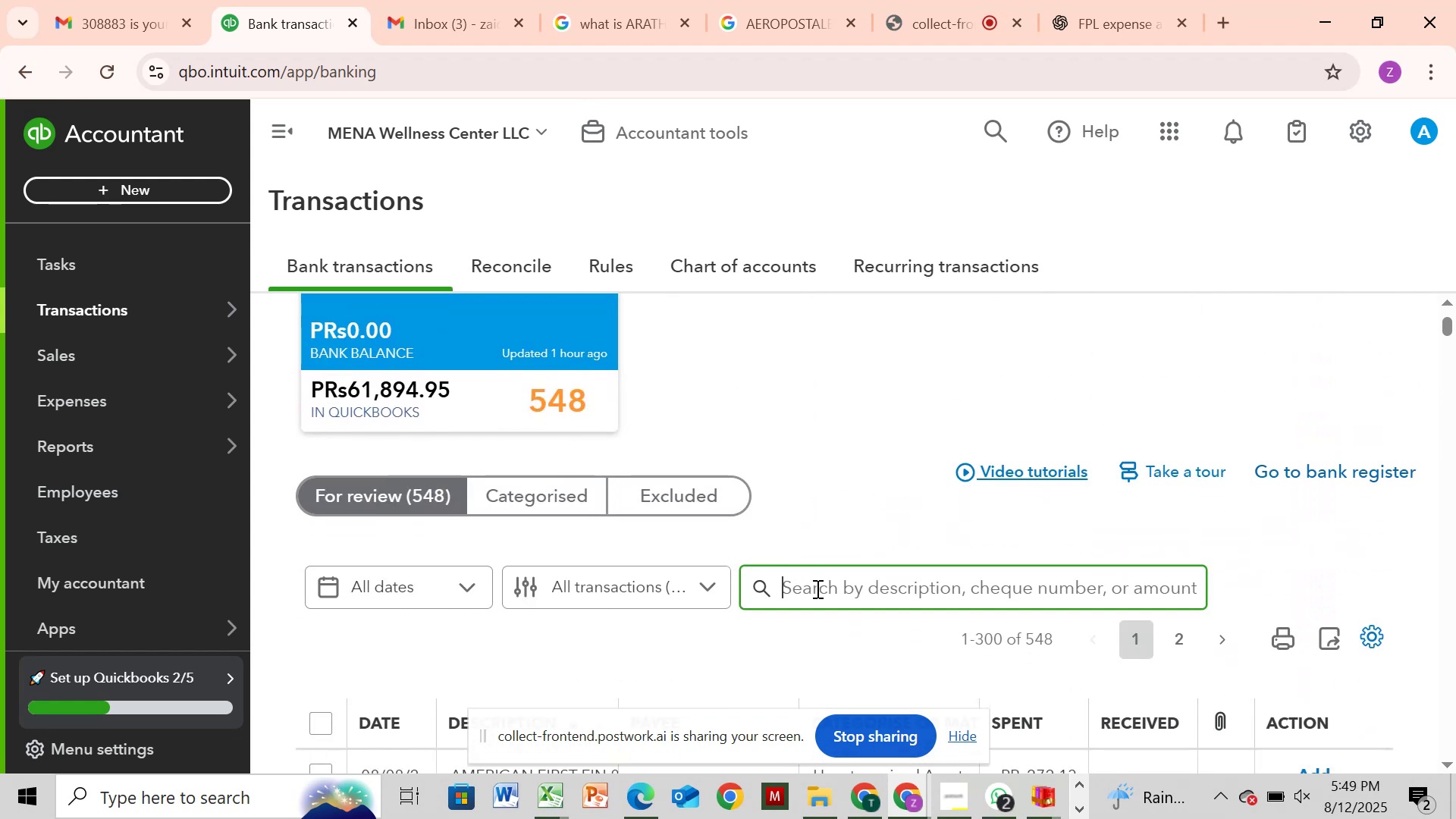 
key(Control+V)
 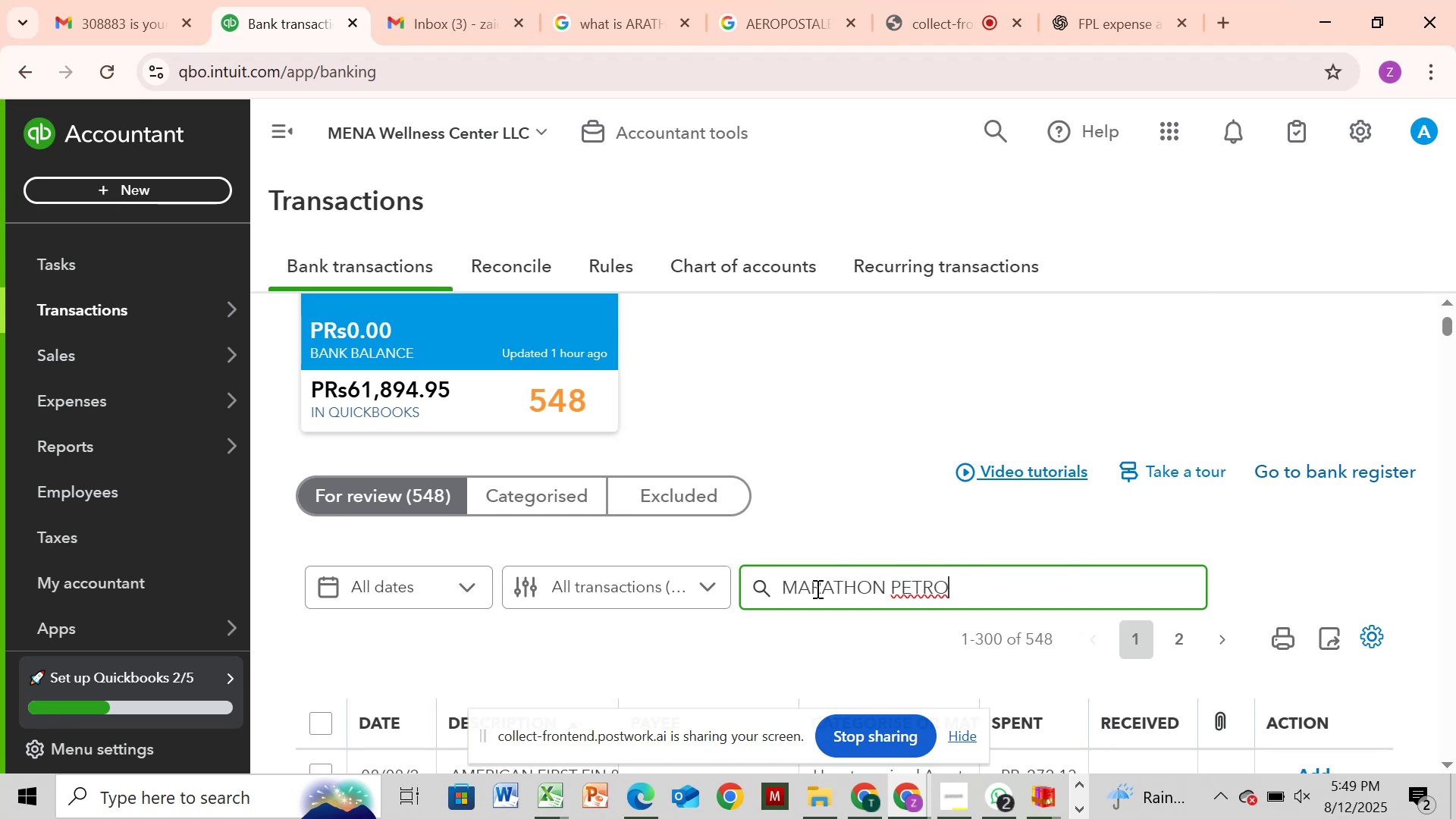 
key(Enter)
 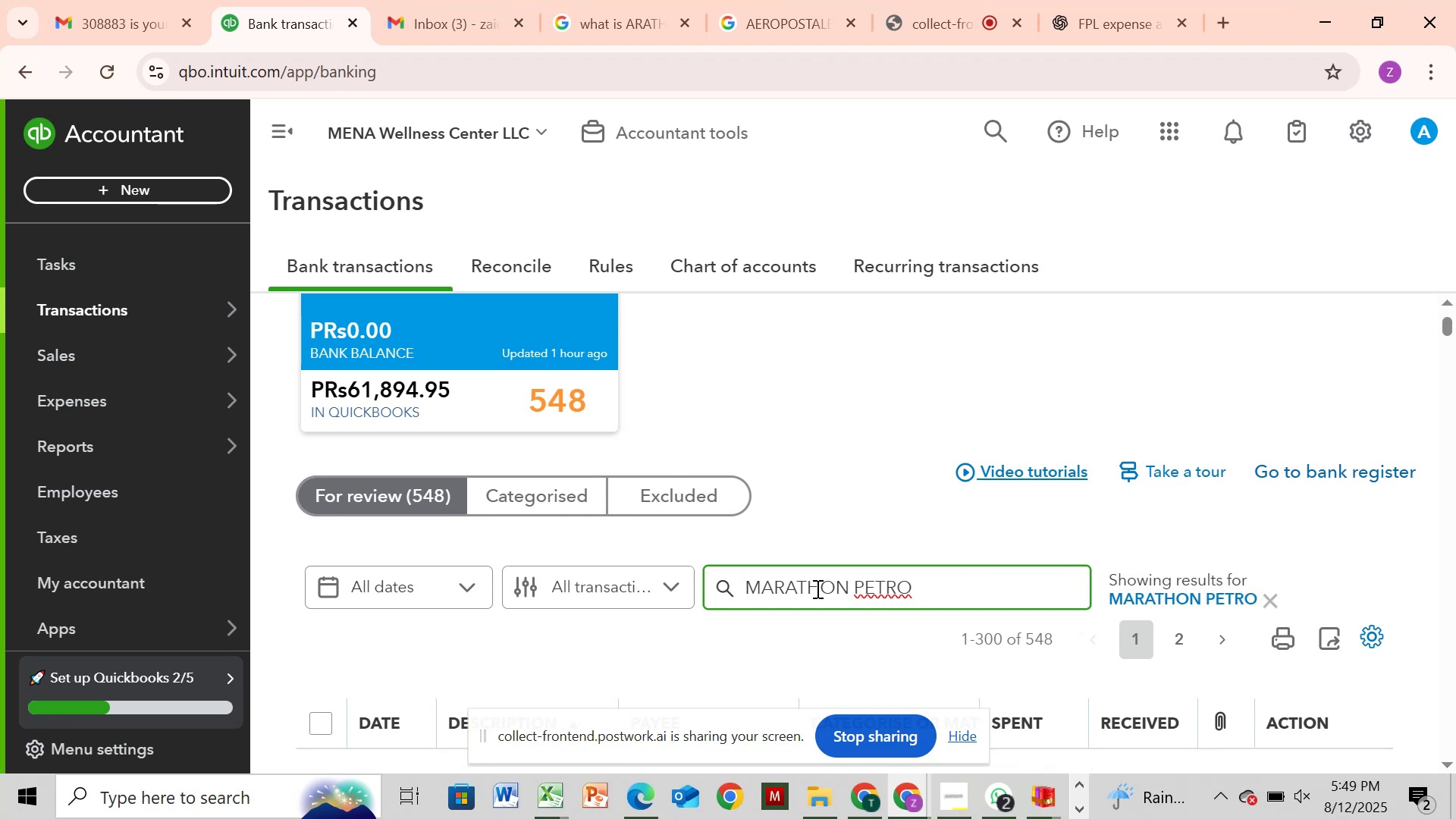 
scroll: coordinate [816, 588], scroll_direction: down, amount: 2.0
 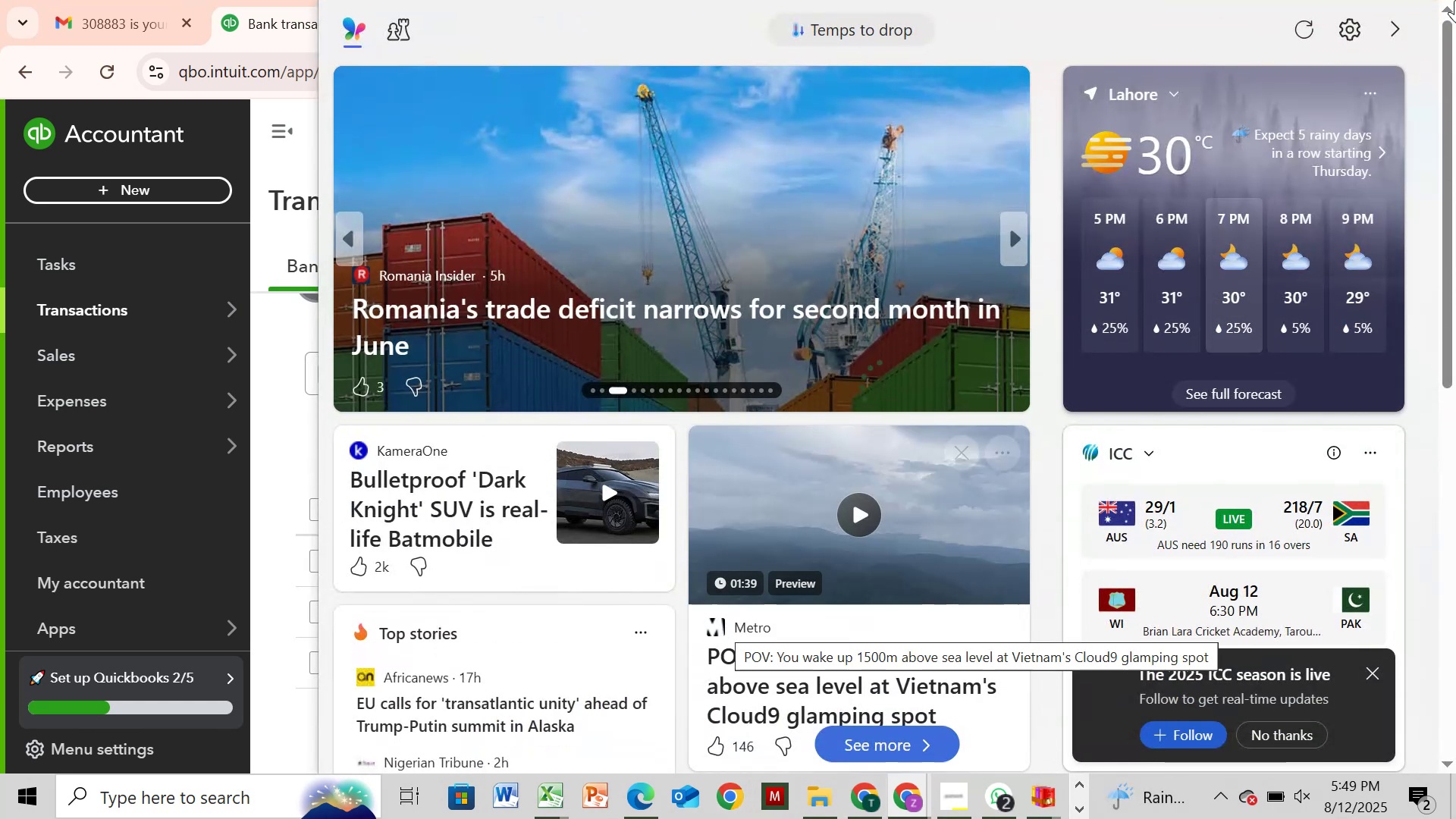 
wait(7.16)
 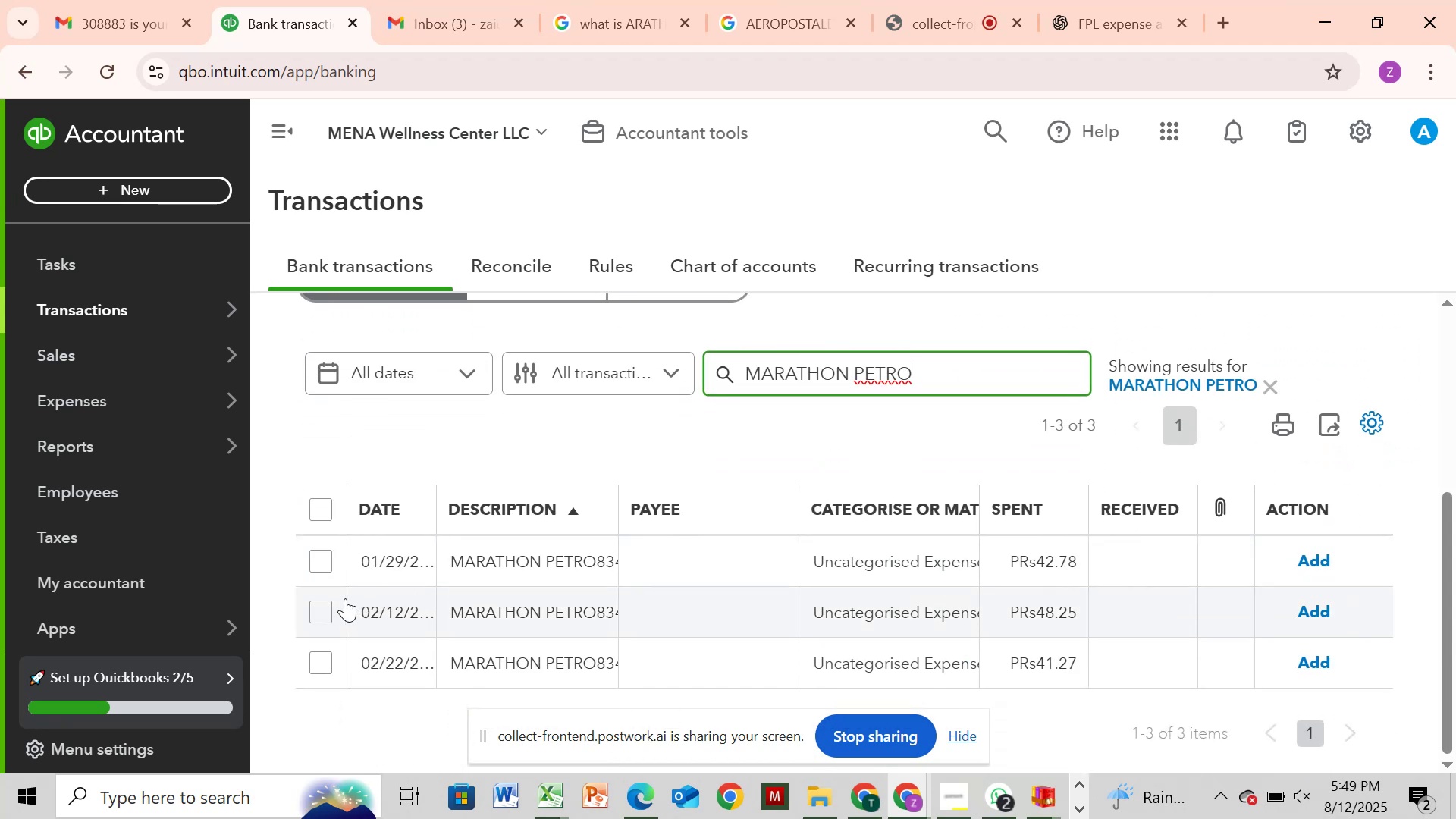 
left_click([1394, 30])
 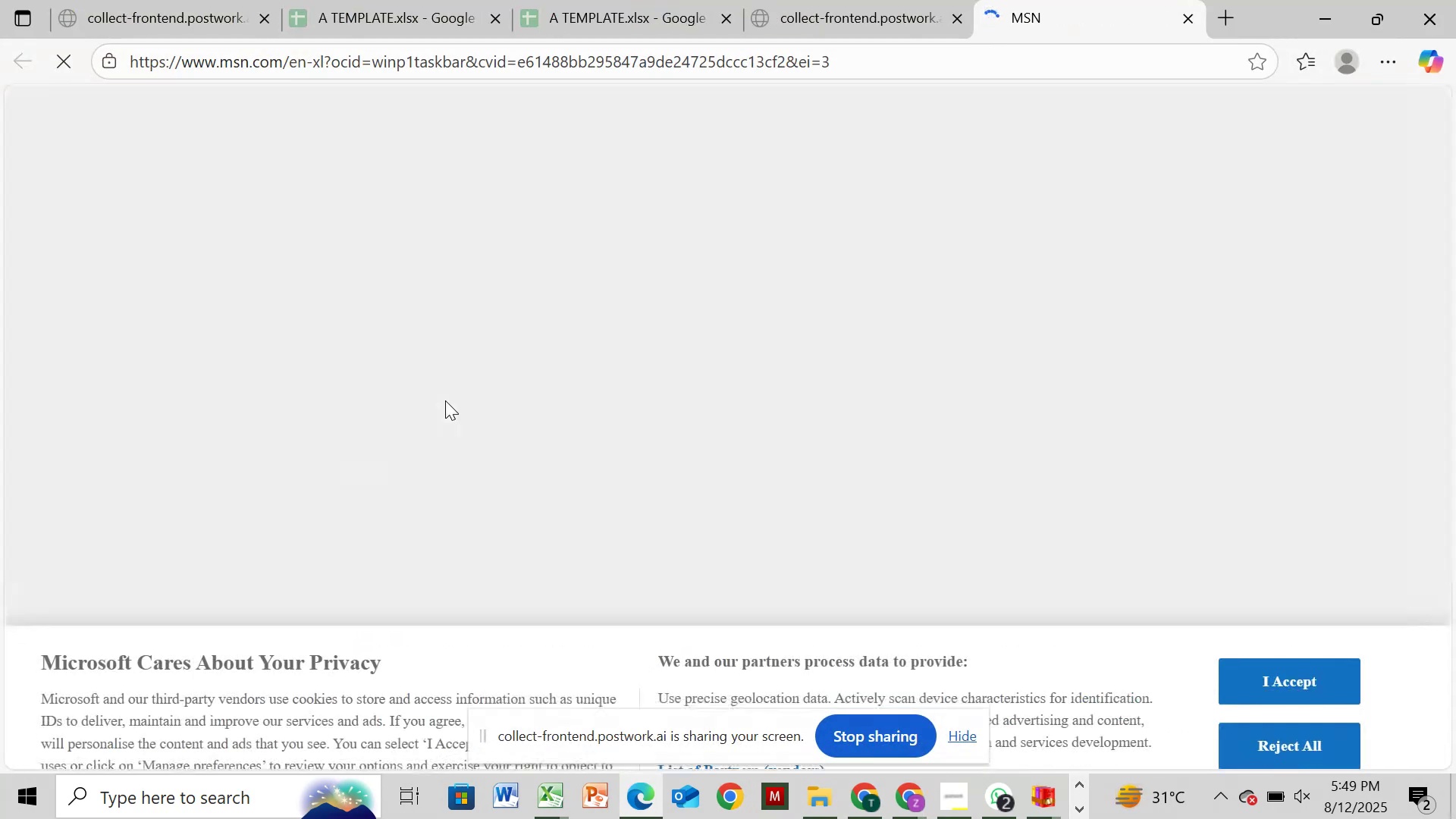 
mouse_move([1144, 18])
 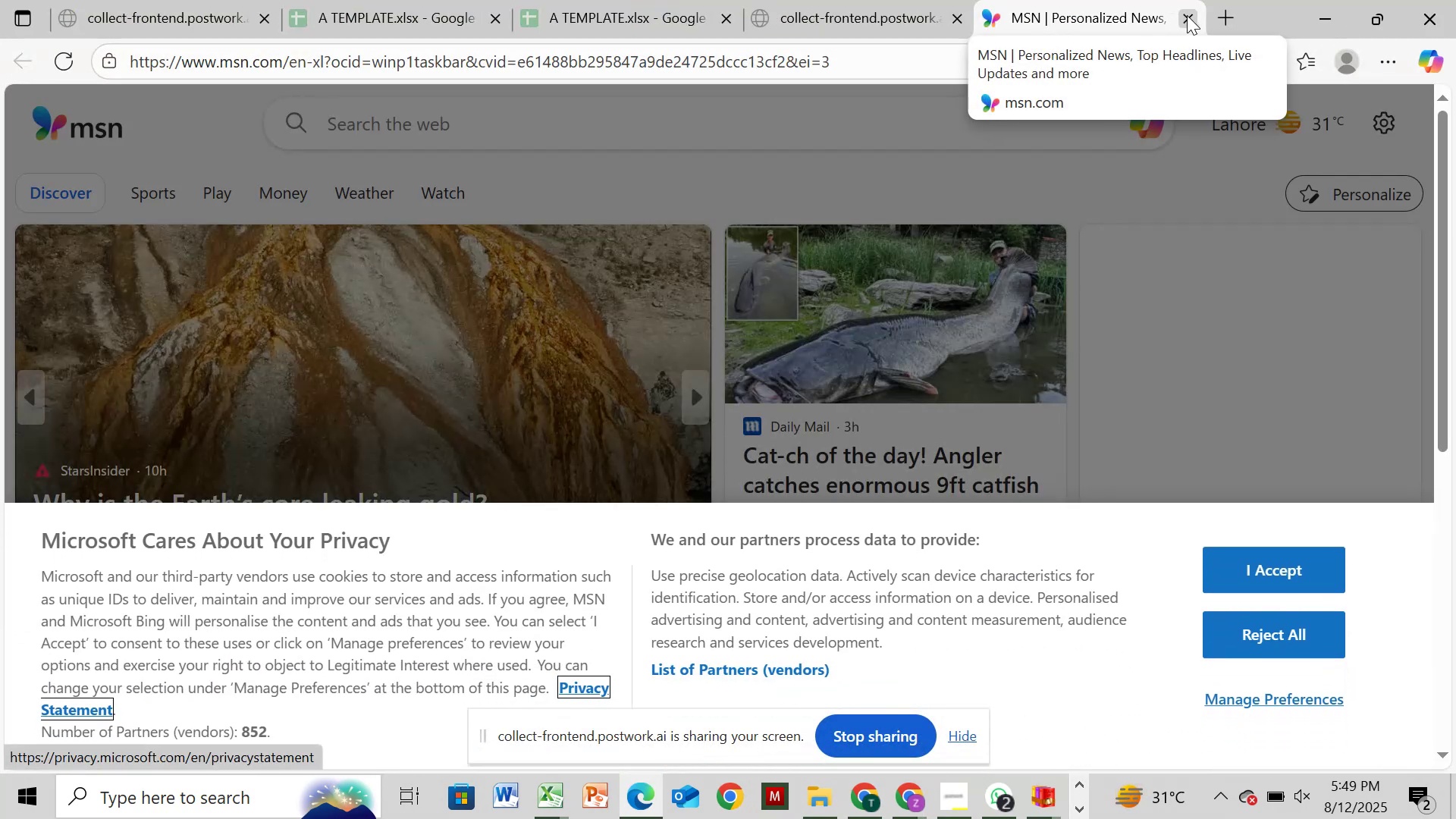 
left_click([1191, 15])
 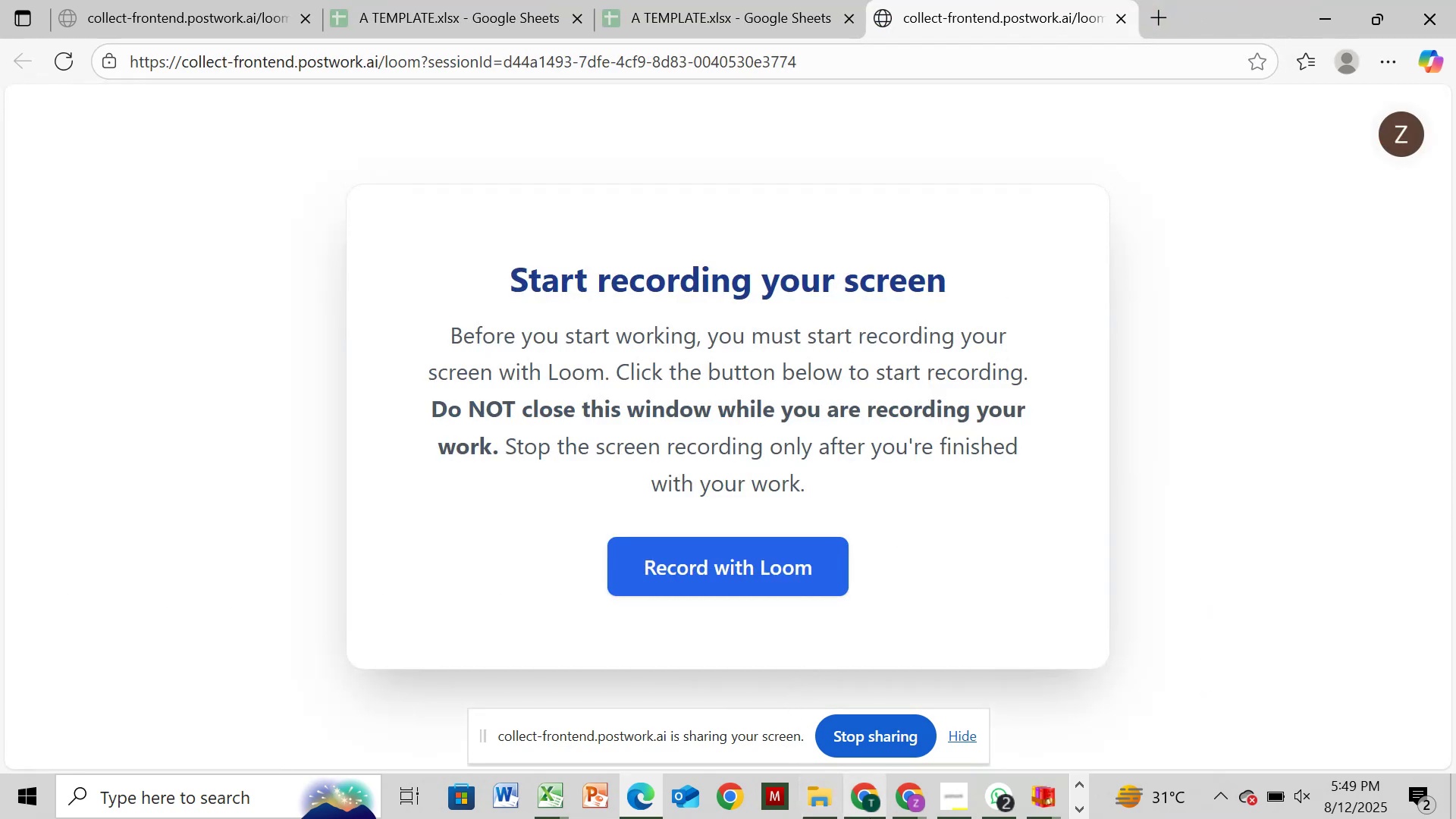 
left_click([913, 797])
 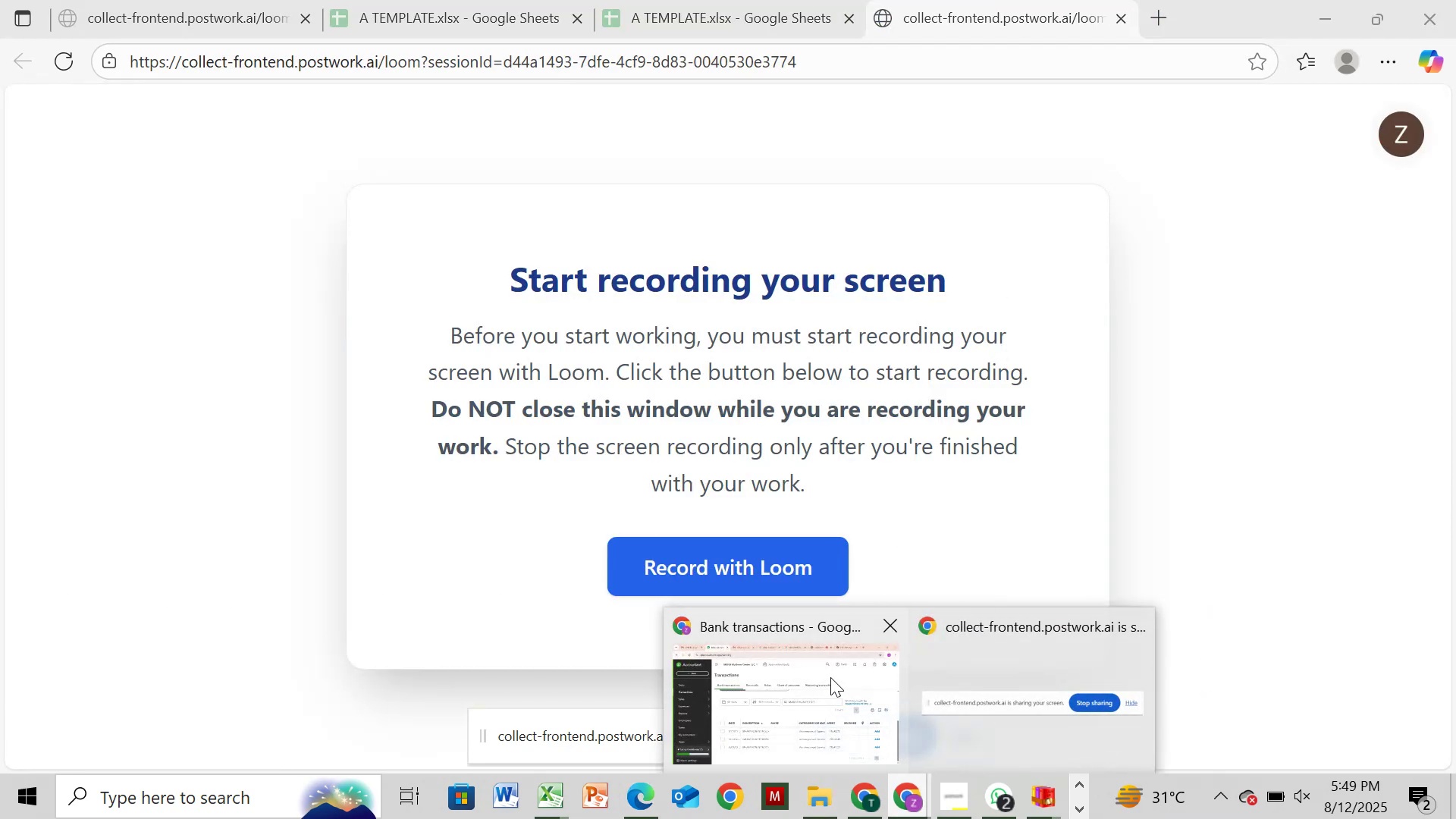 
left_click([830, 677])
 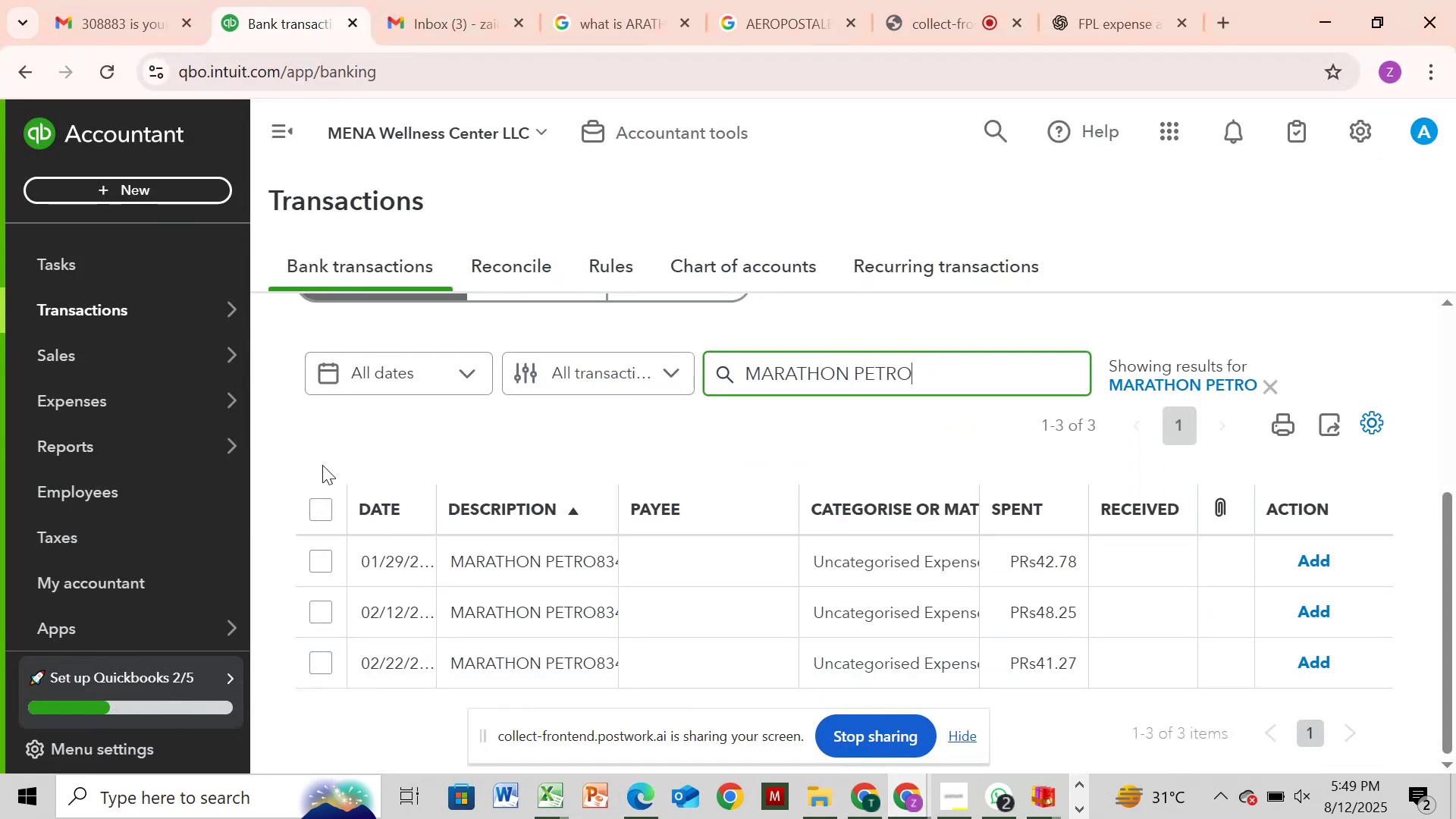 
left_click([329, 519])
 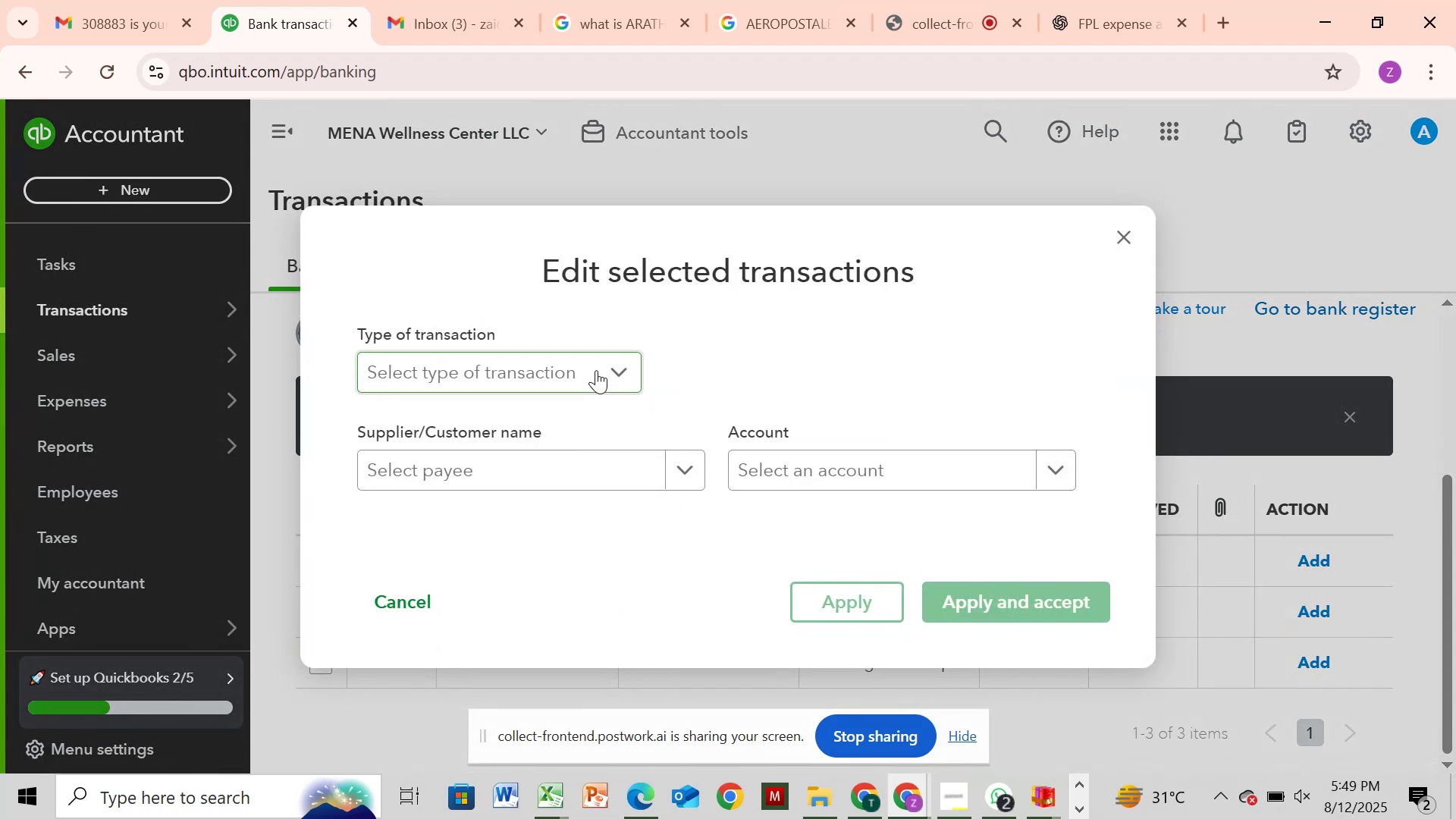 
left_click([579, 420])
 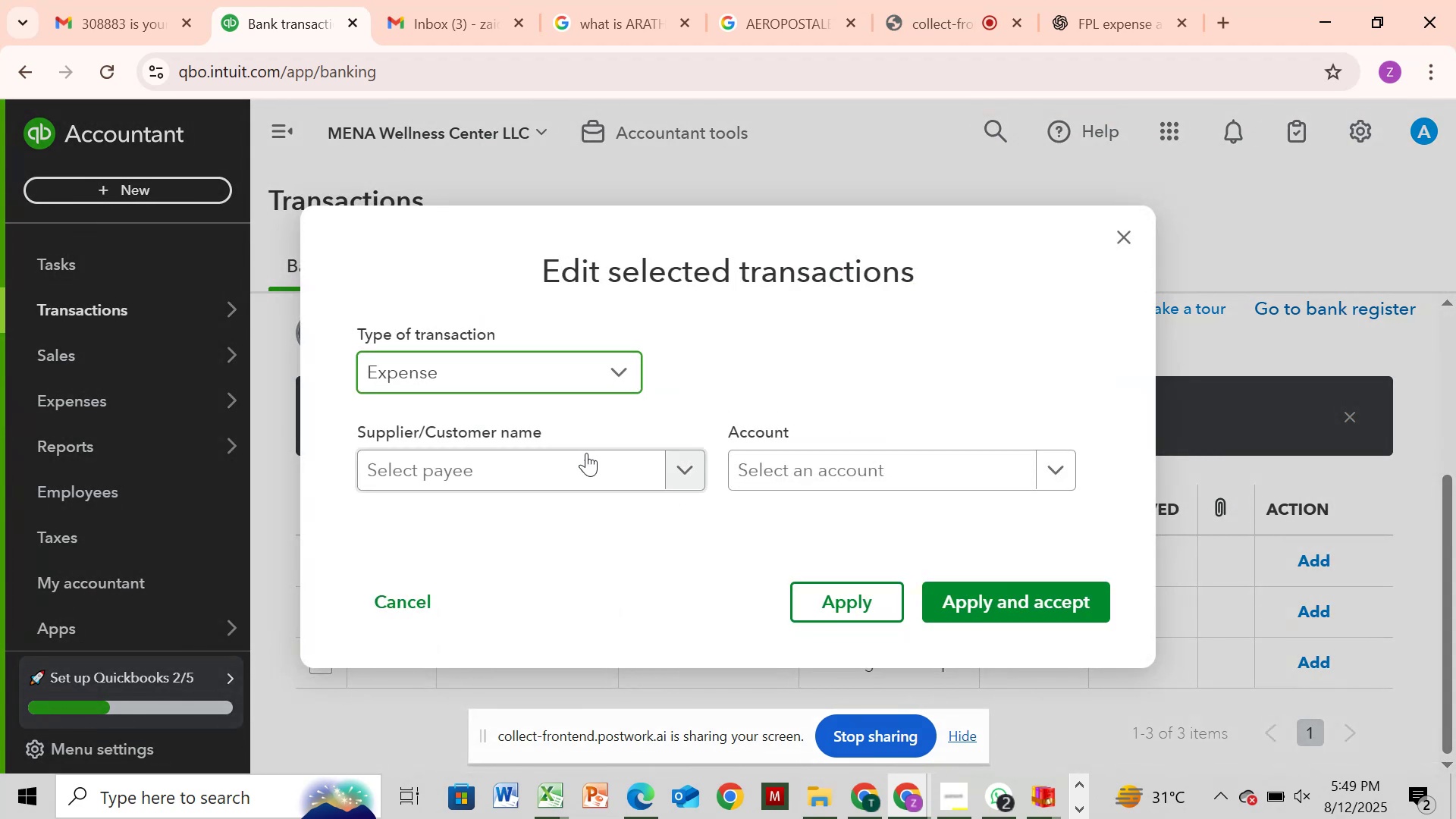 
left_click([589, 468])
 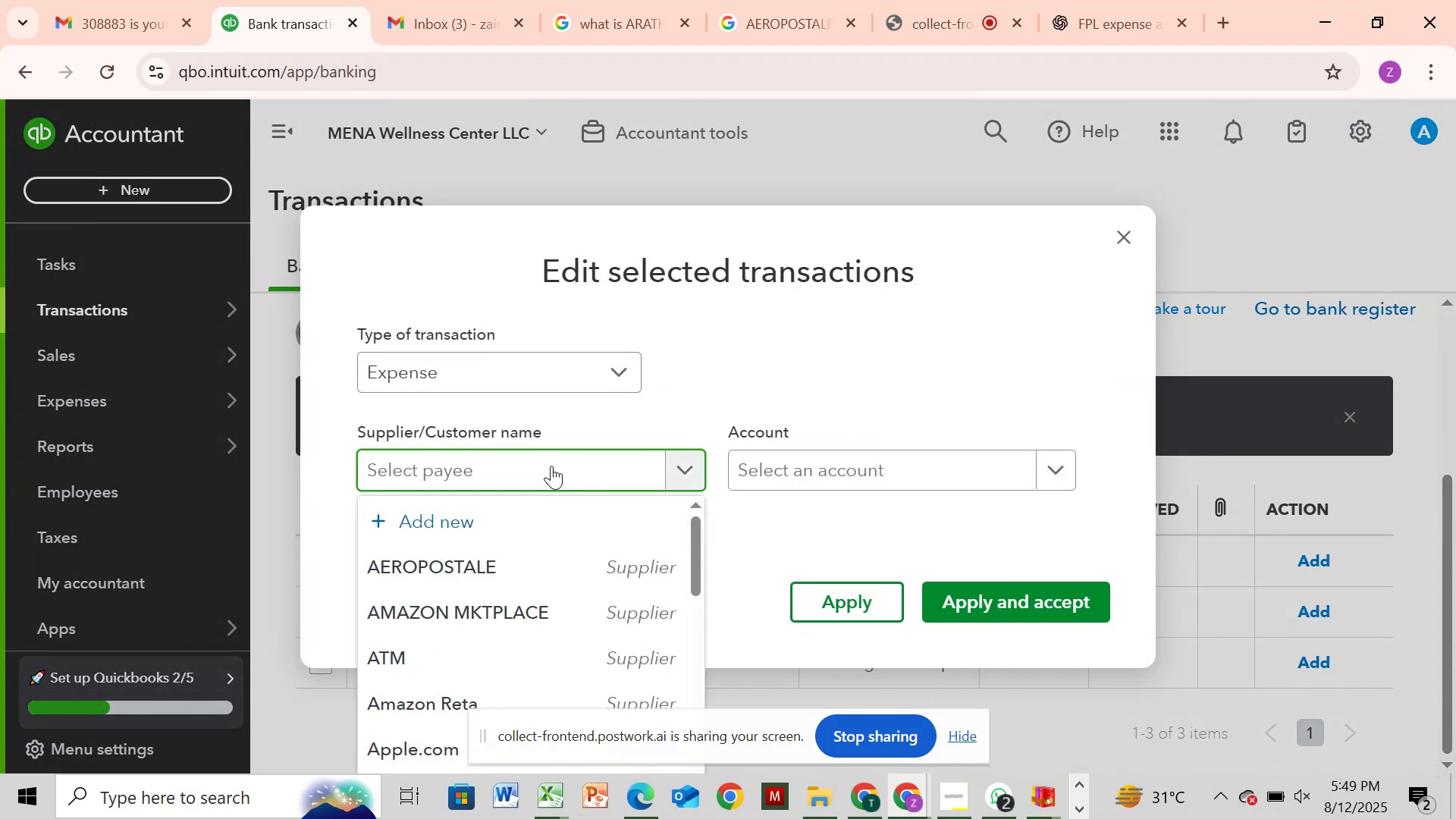 
key(Control+V)
 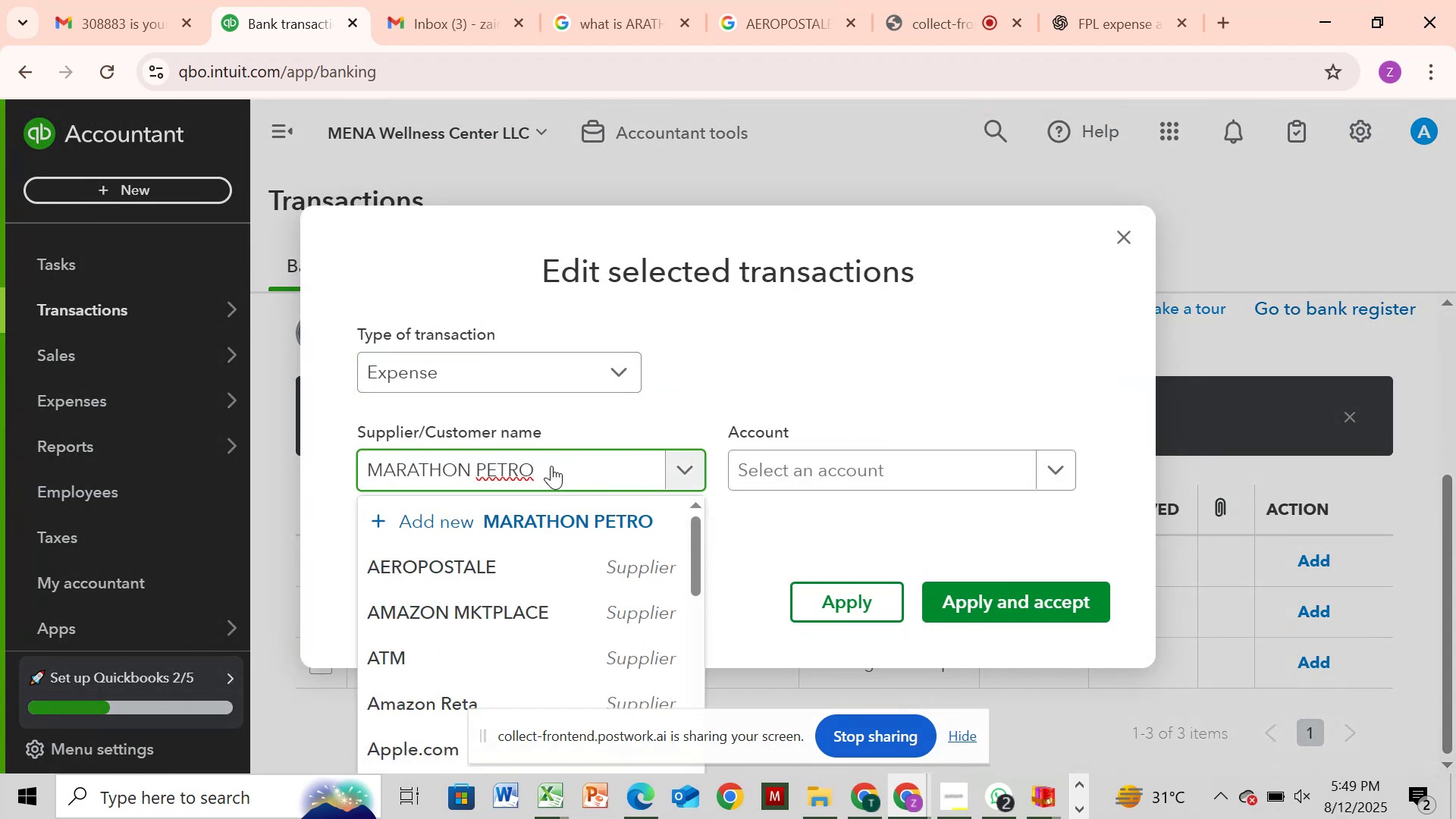 
type(lium)
key(Backspace)
key(Backspace)
key(Backspace)
key(Backspace)
type(LIUM)
 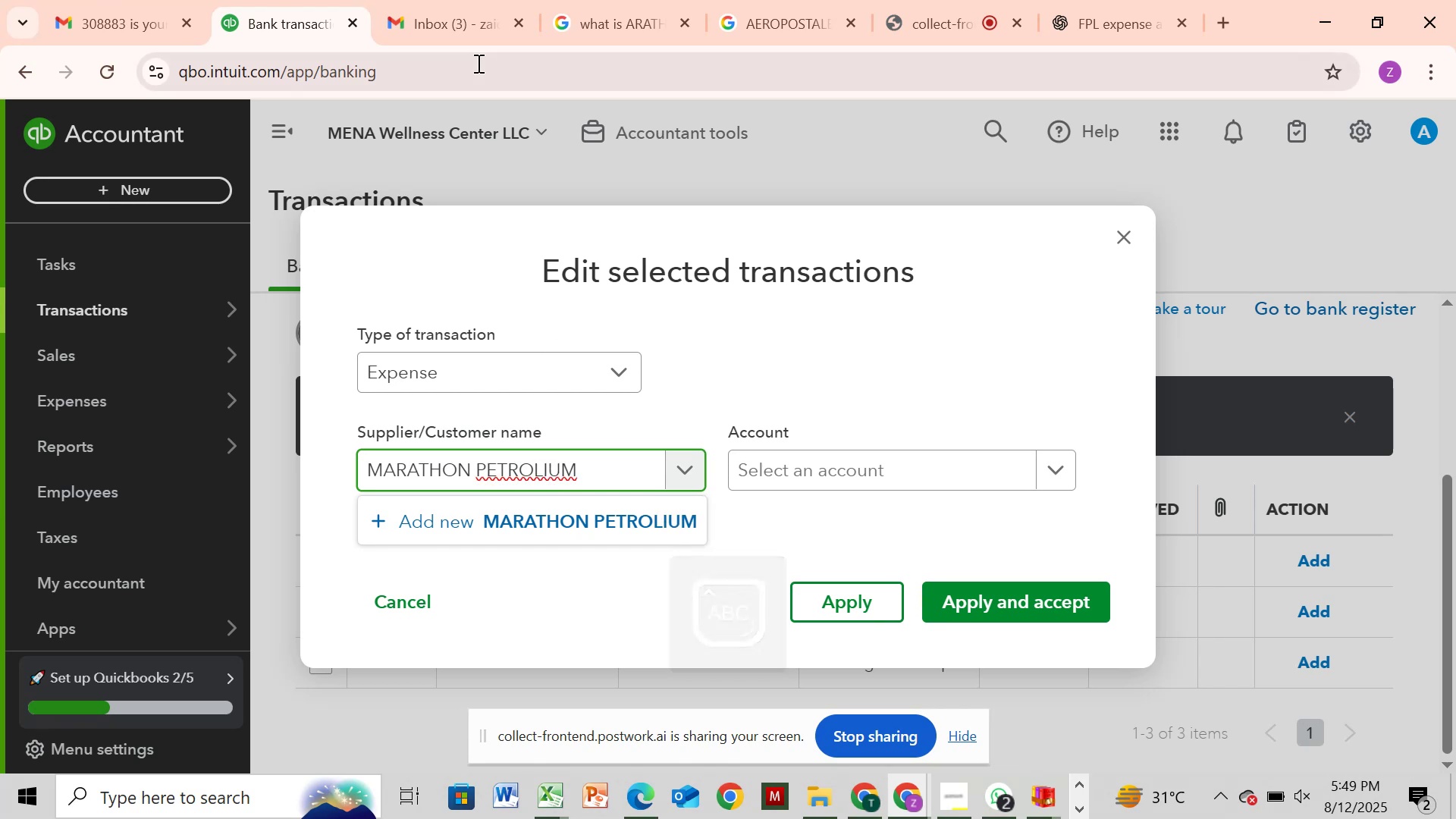 
mouse_move([613, 35])
 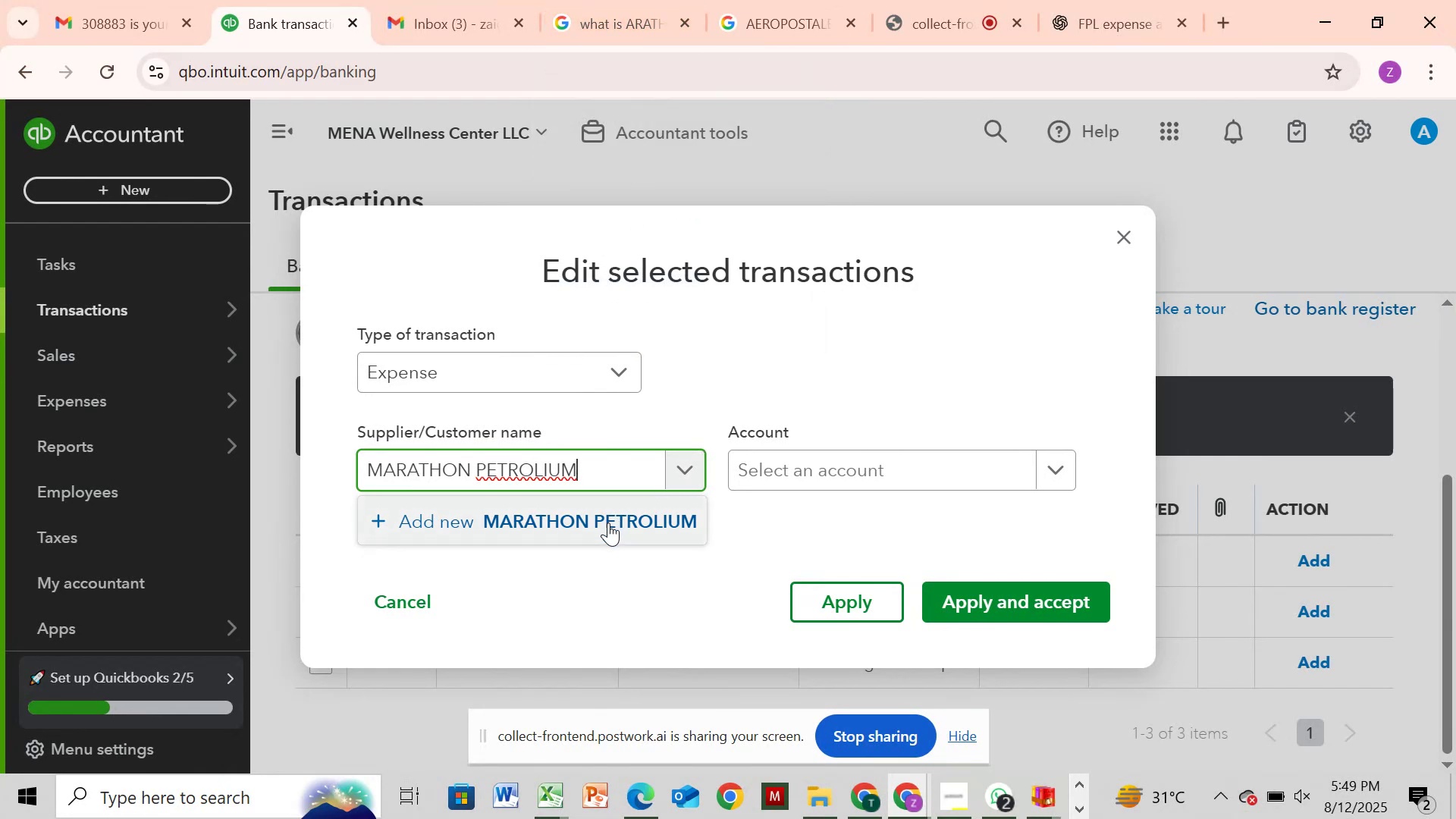 
left_click([608, 522])
 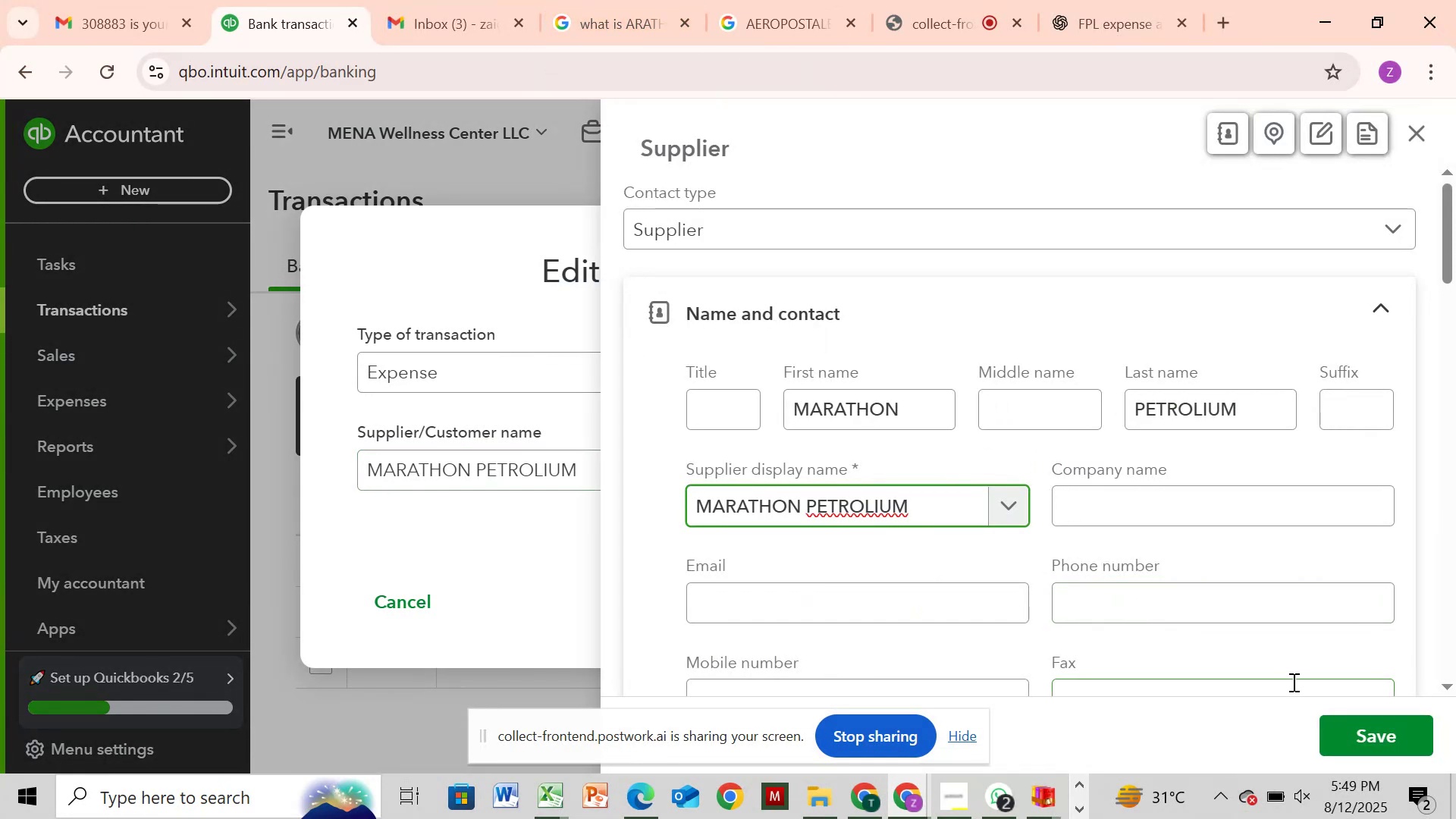 
left_click([1343, 739])
 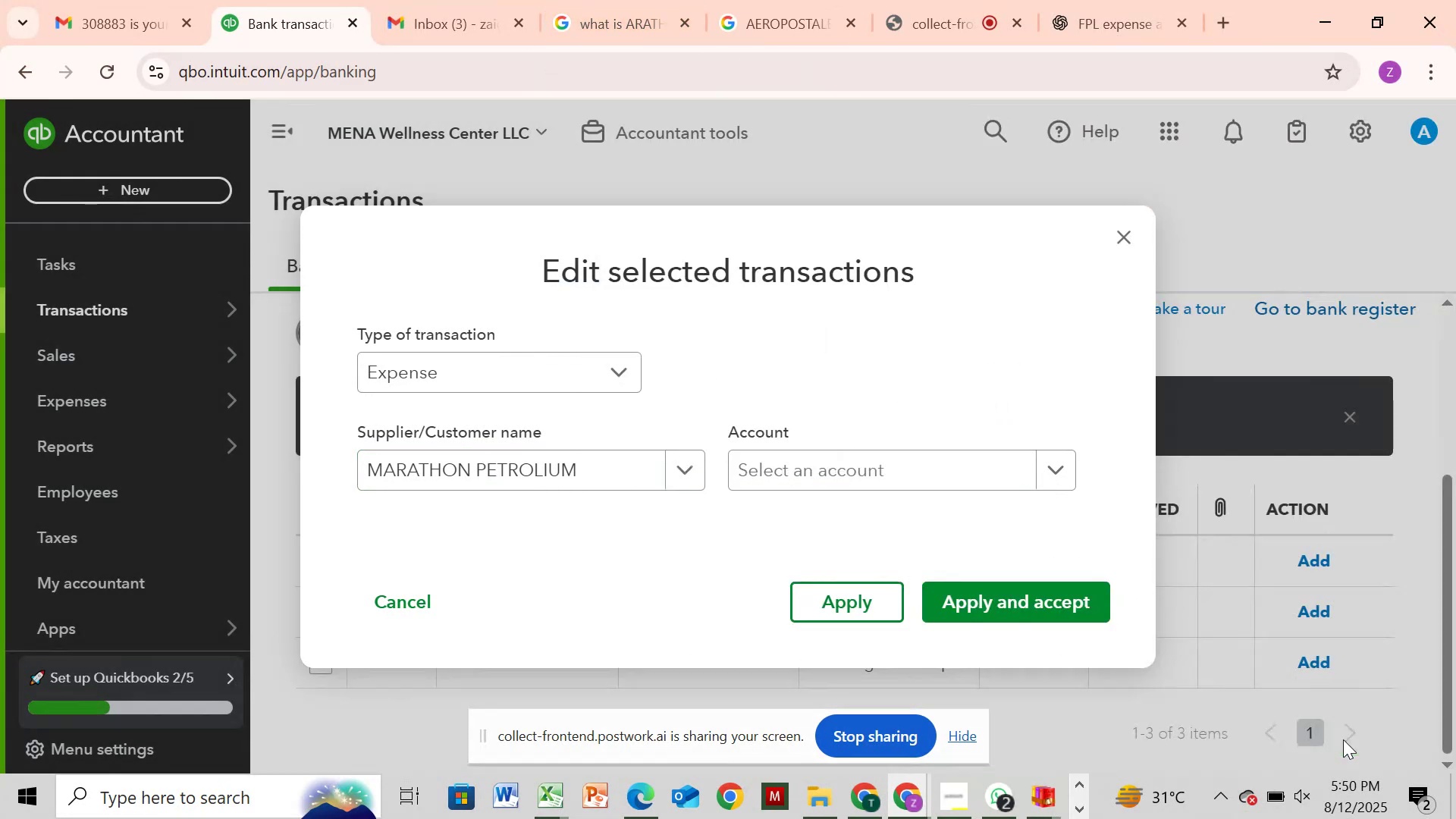 
left_click([860, 465])
 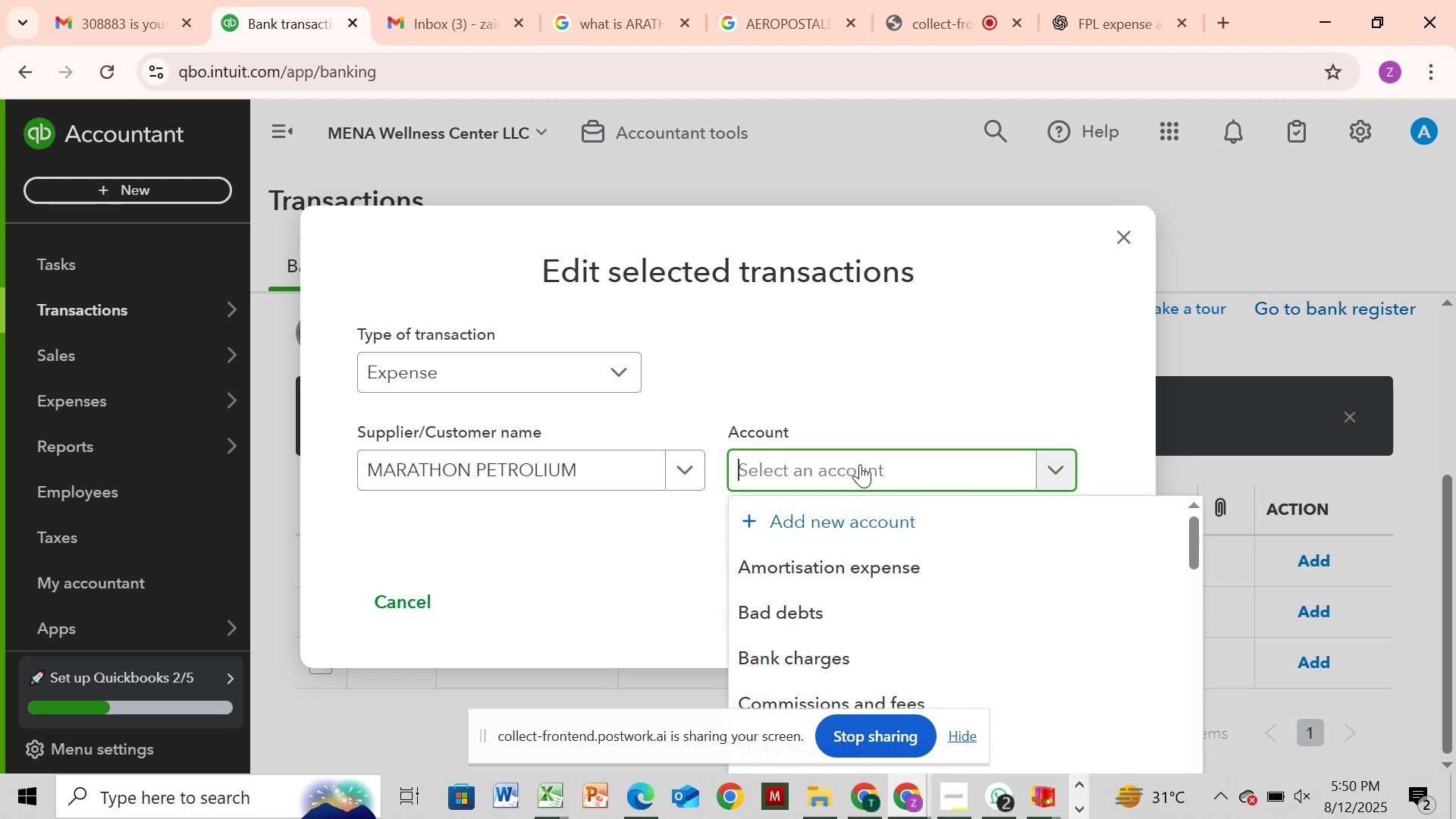 
type(TEL)
key(Backspace)
key(Backspace)
type(RA)
 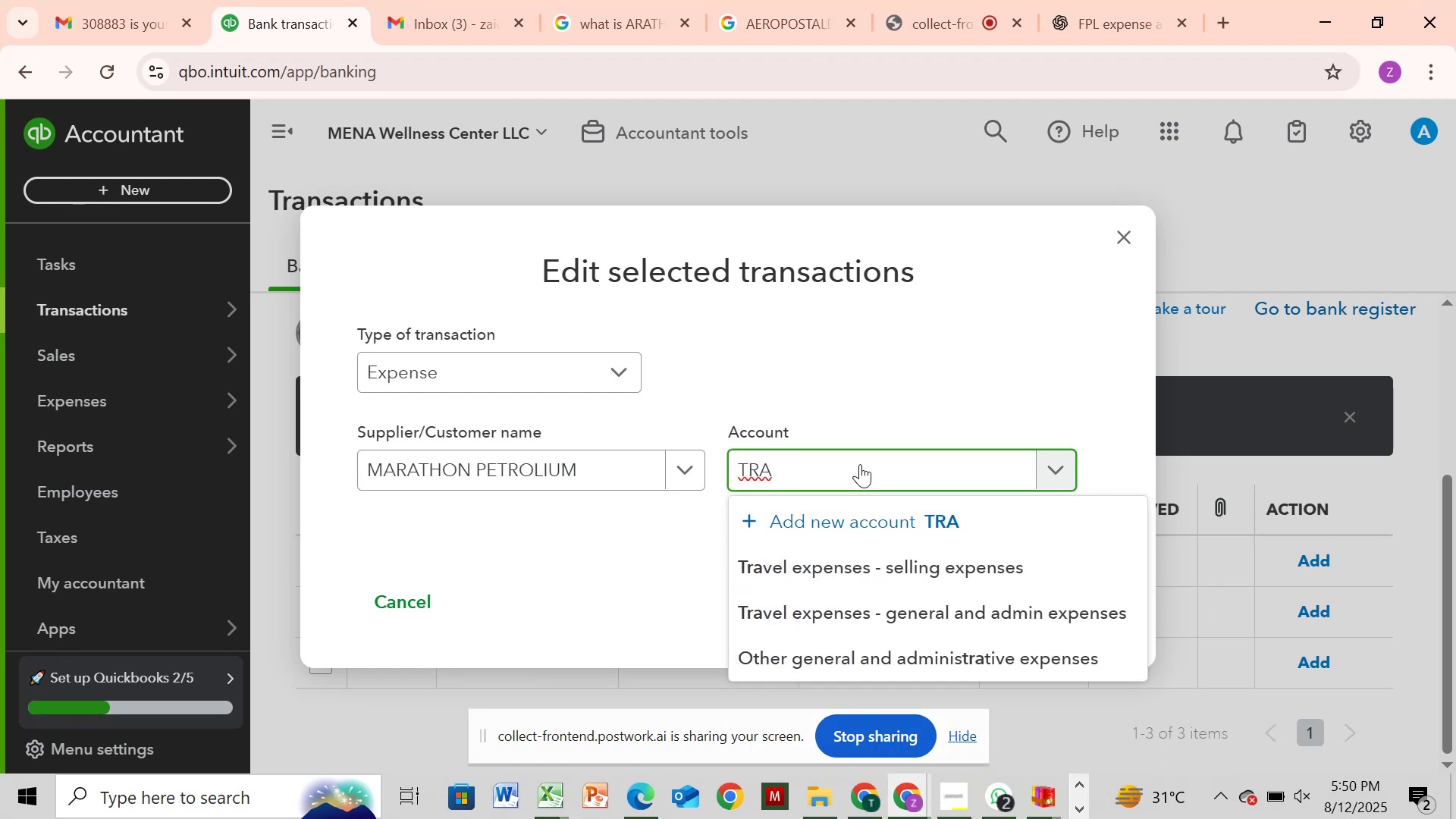 
wait(8.06)
 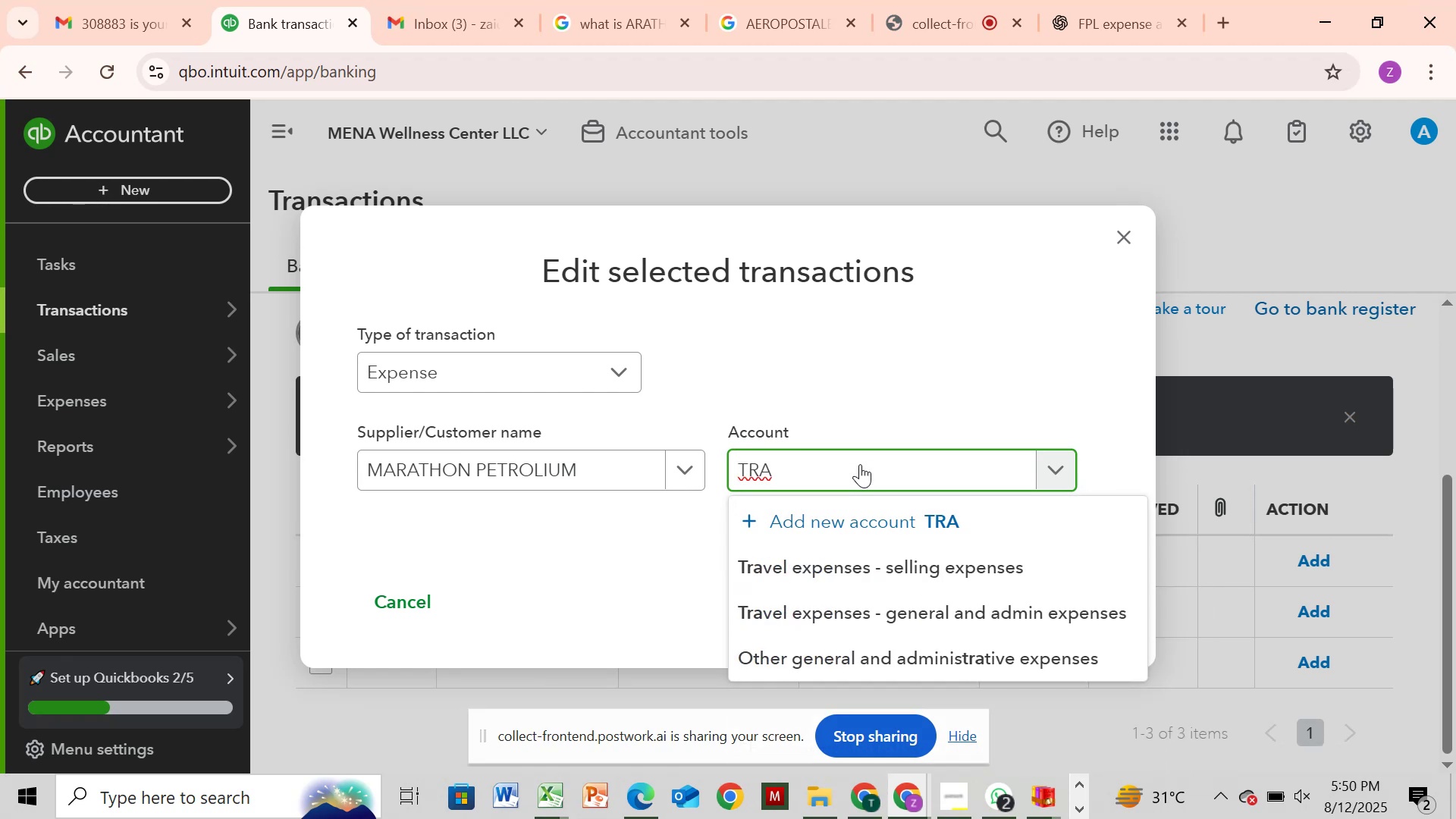 
key(Backspace)
key(Backspace)
type(EL)
key(Backspace)
key(Backspace)
key(Backspace)
key(Backspace)
type(TRANS)
 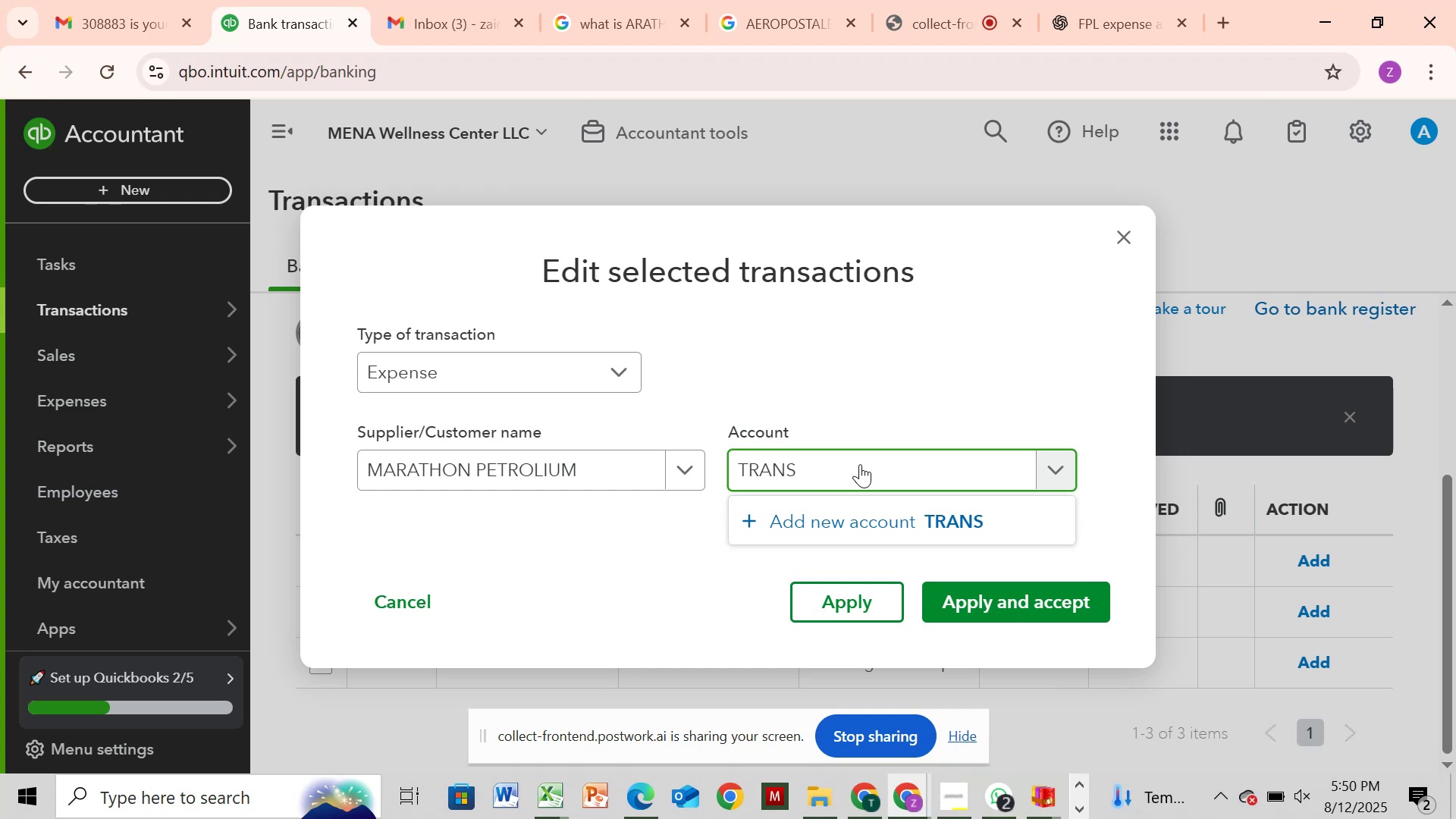 
hold_key(key=Backspace, duration=0.9)
 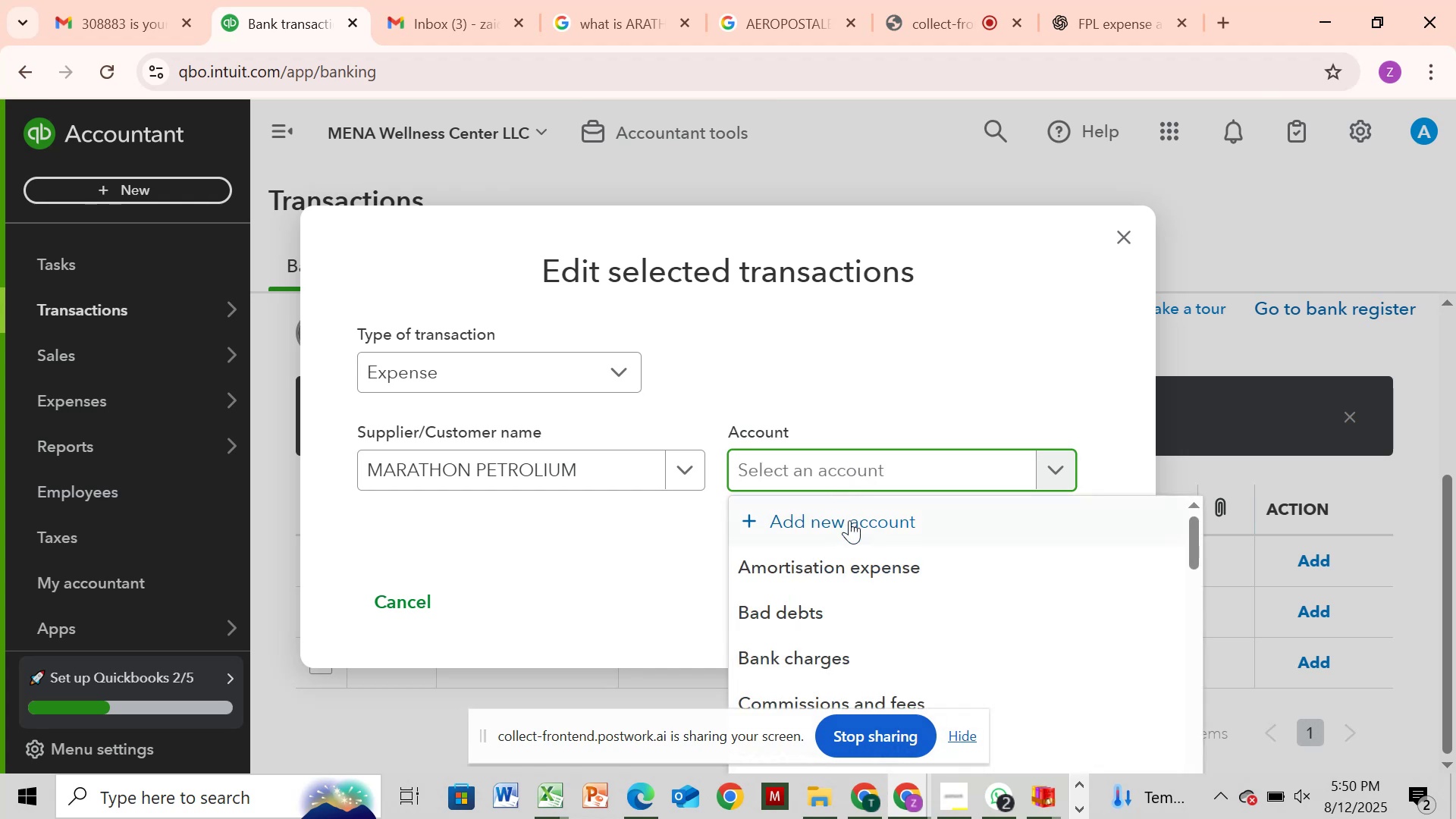 
left_click([848, 529])
 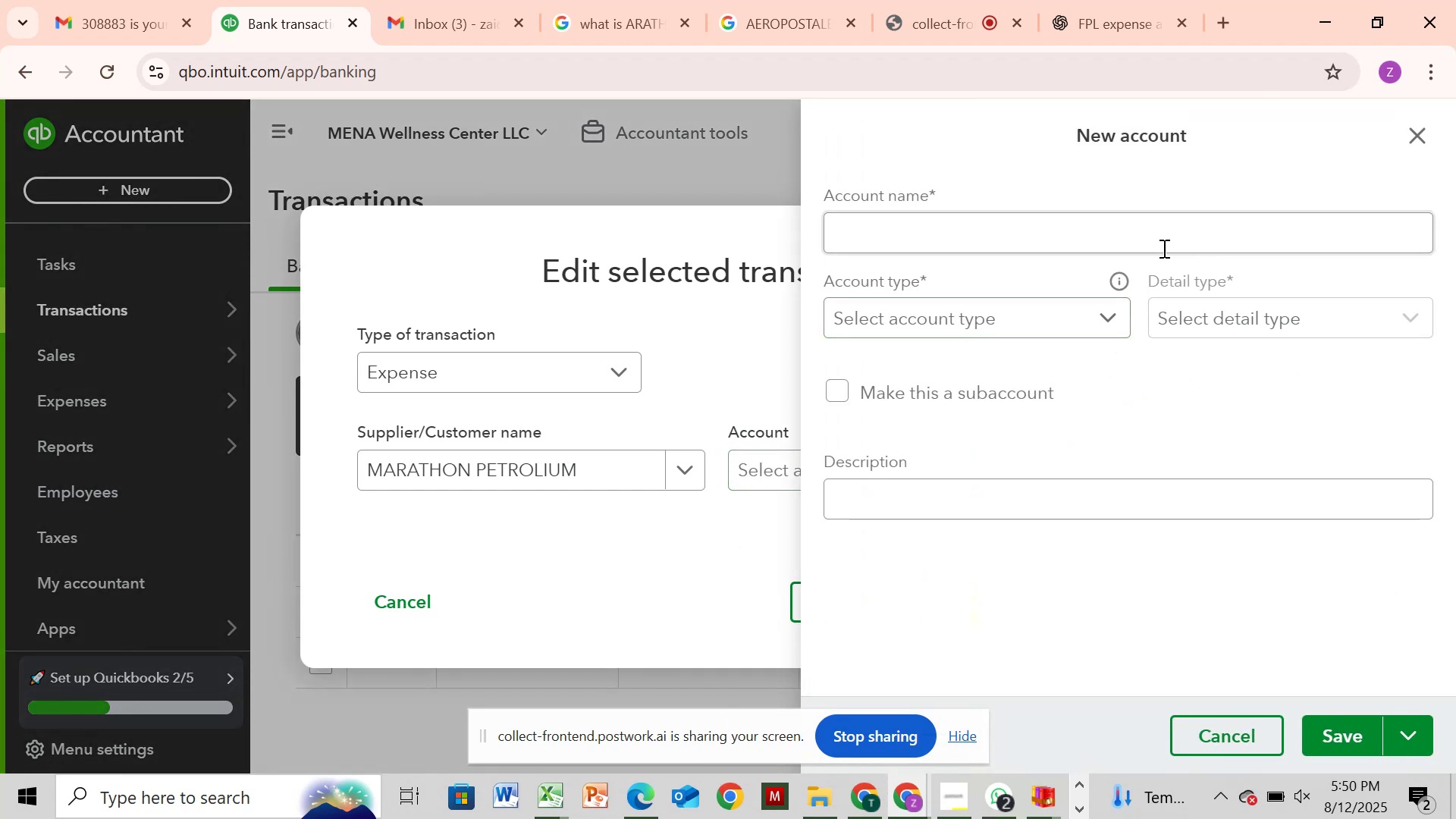 
type(Transportation)
 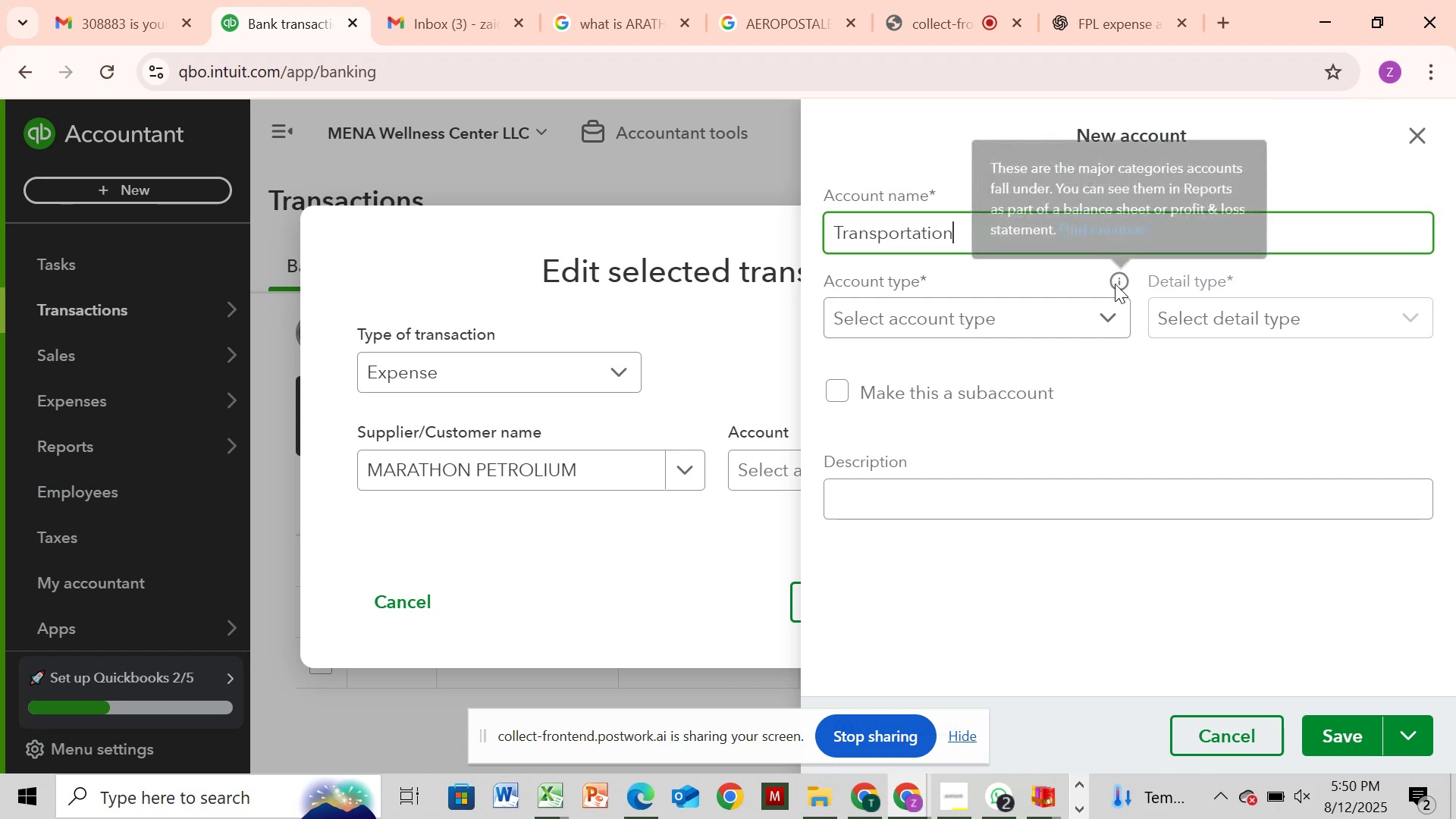 
left_click([1093, 318])
 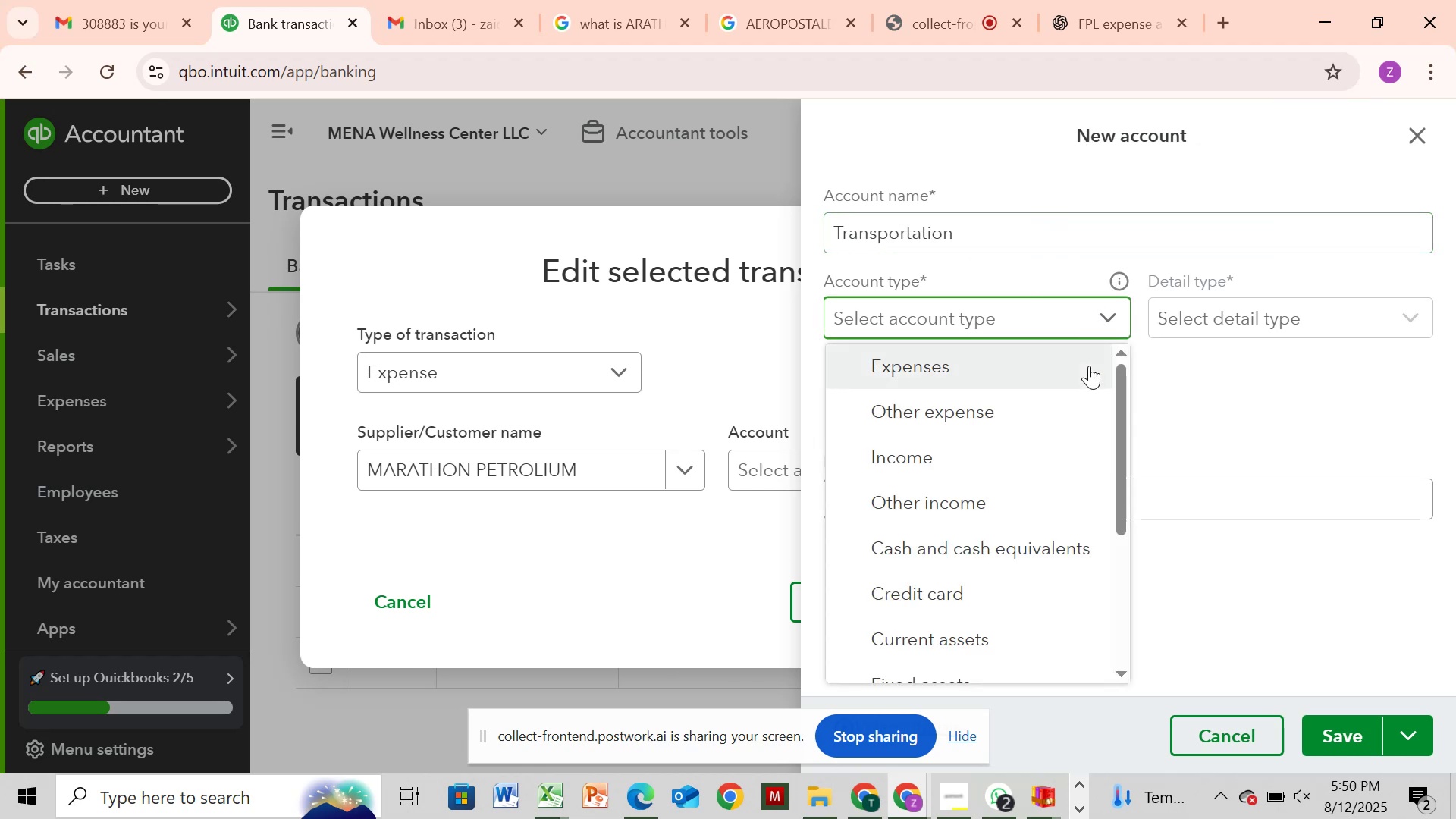 
left_click([1089, 366])
 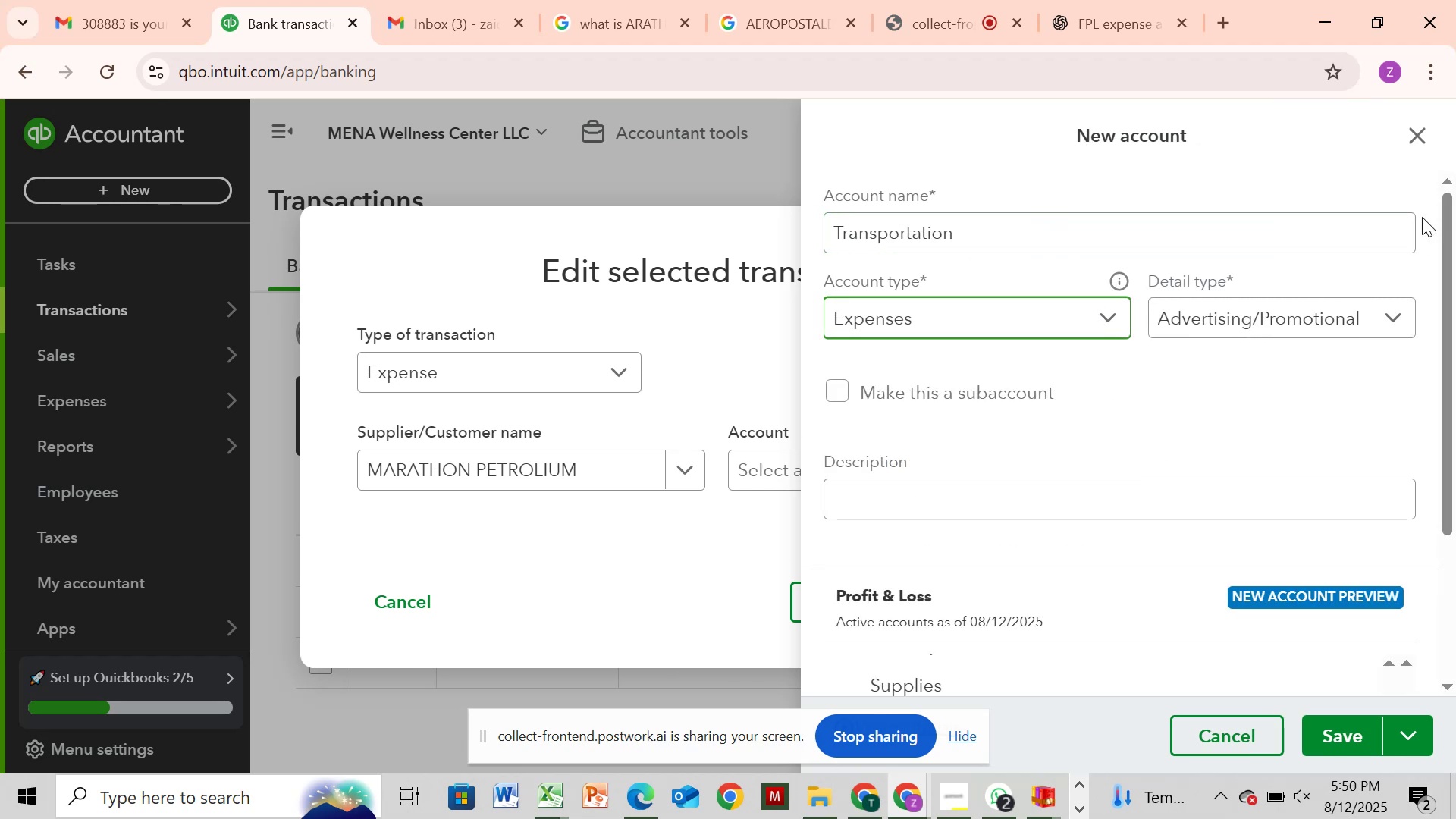 
left_click([1389, 323])
 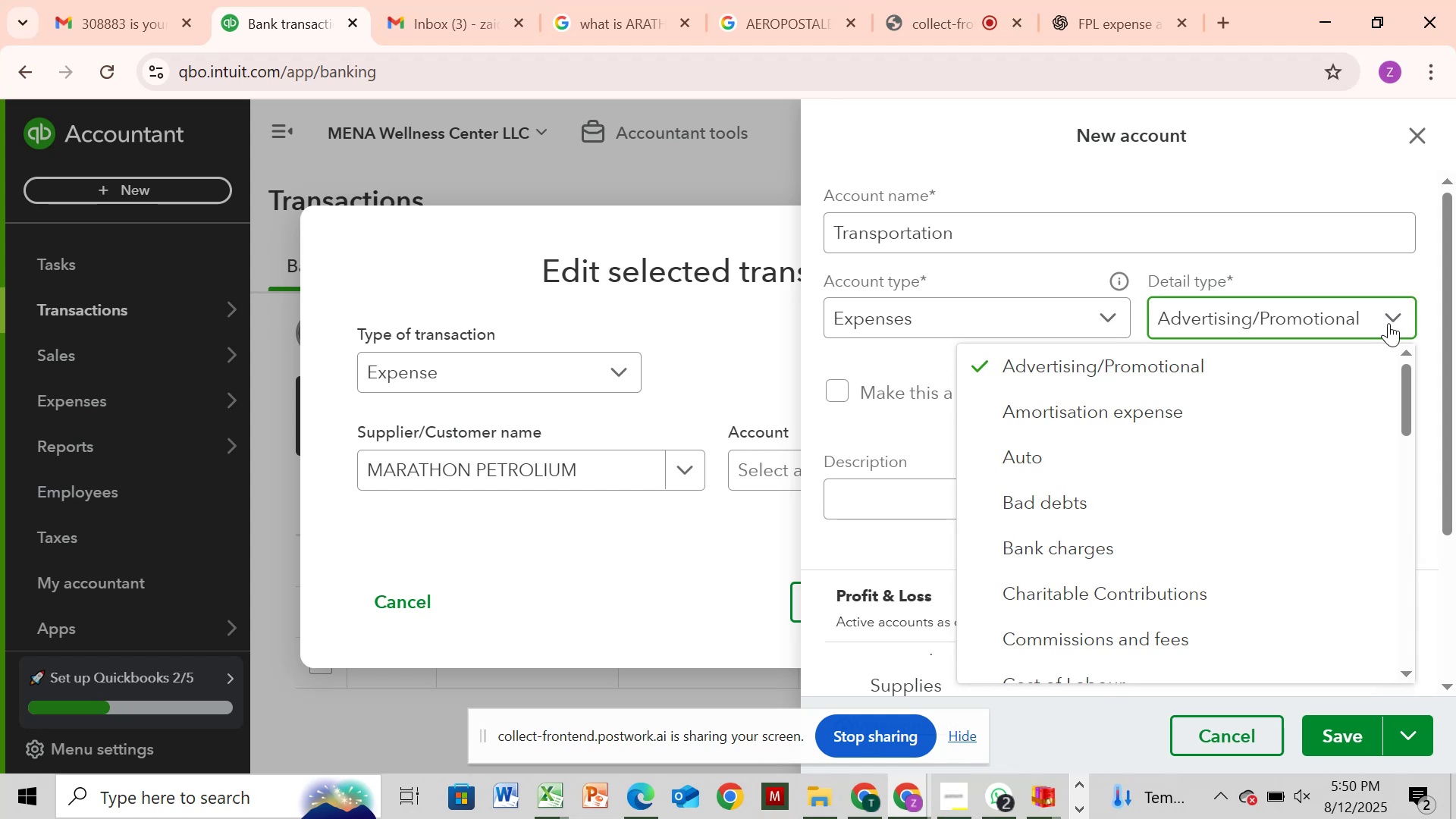 
scroll: coordinate [1389, 322], scroll_direction: down, amount: 7.0
 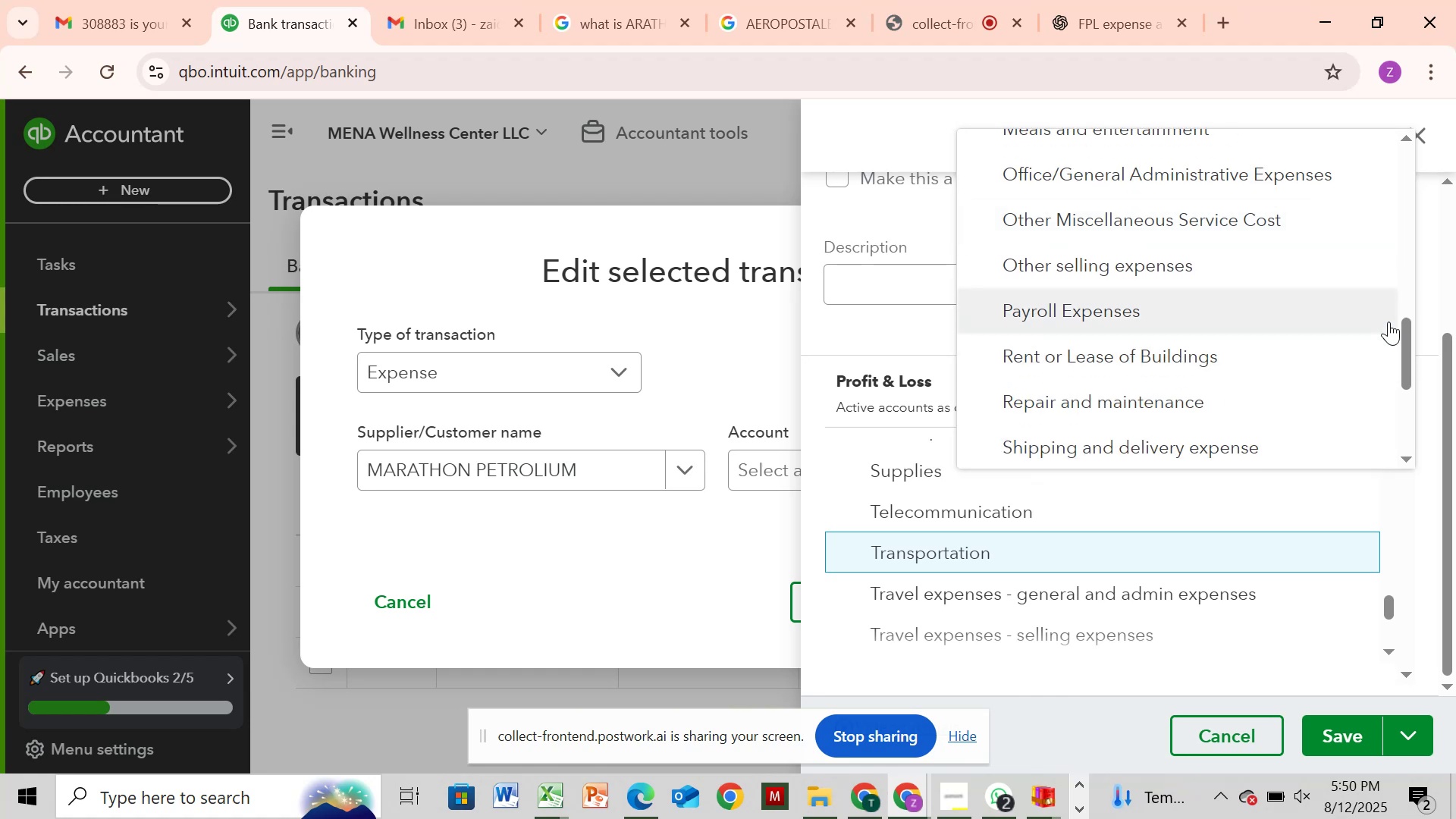 
scroll: coordinate [1389, 322], scroll_direction: down, amount: 5.0
 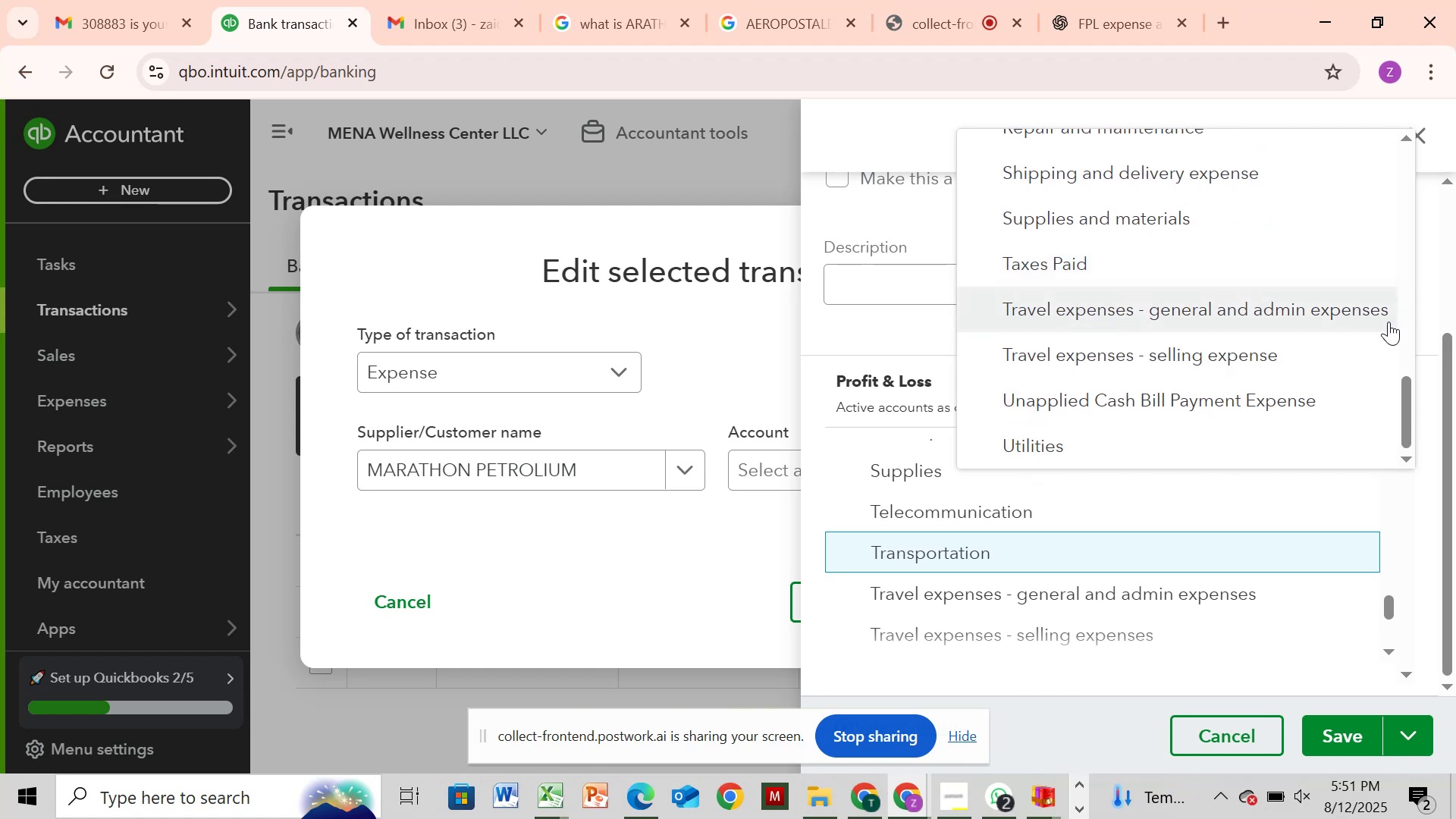 
scroll: coordinate [1389, 322], scroll_direction: up, amount: 1.0
 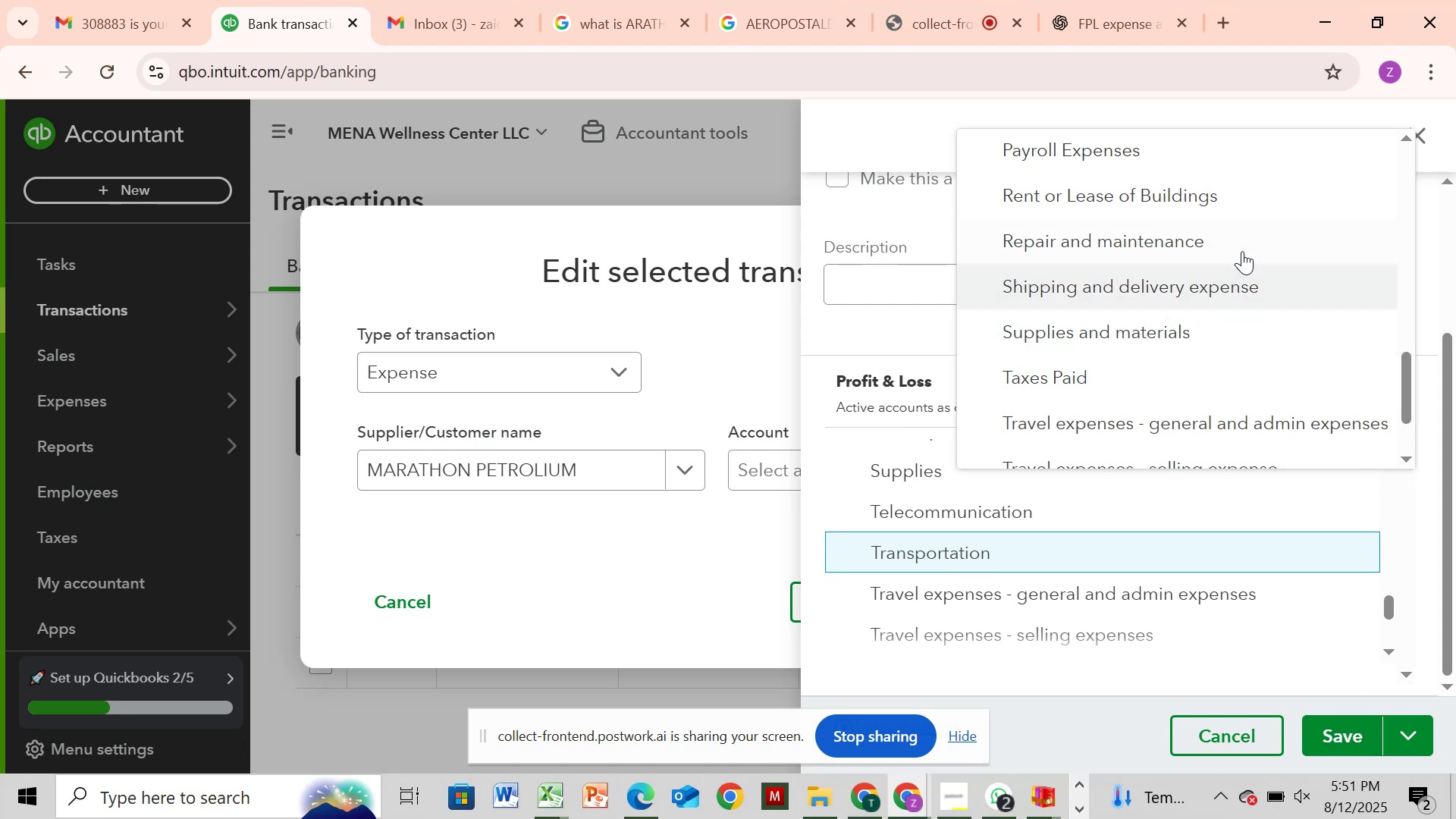 
wait(13.15)
 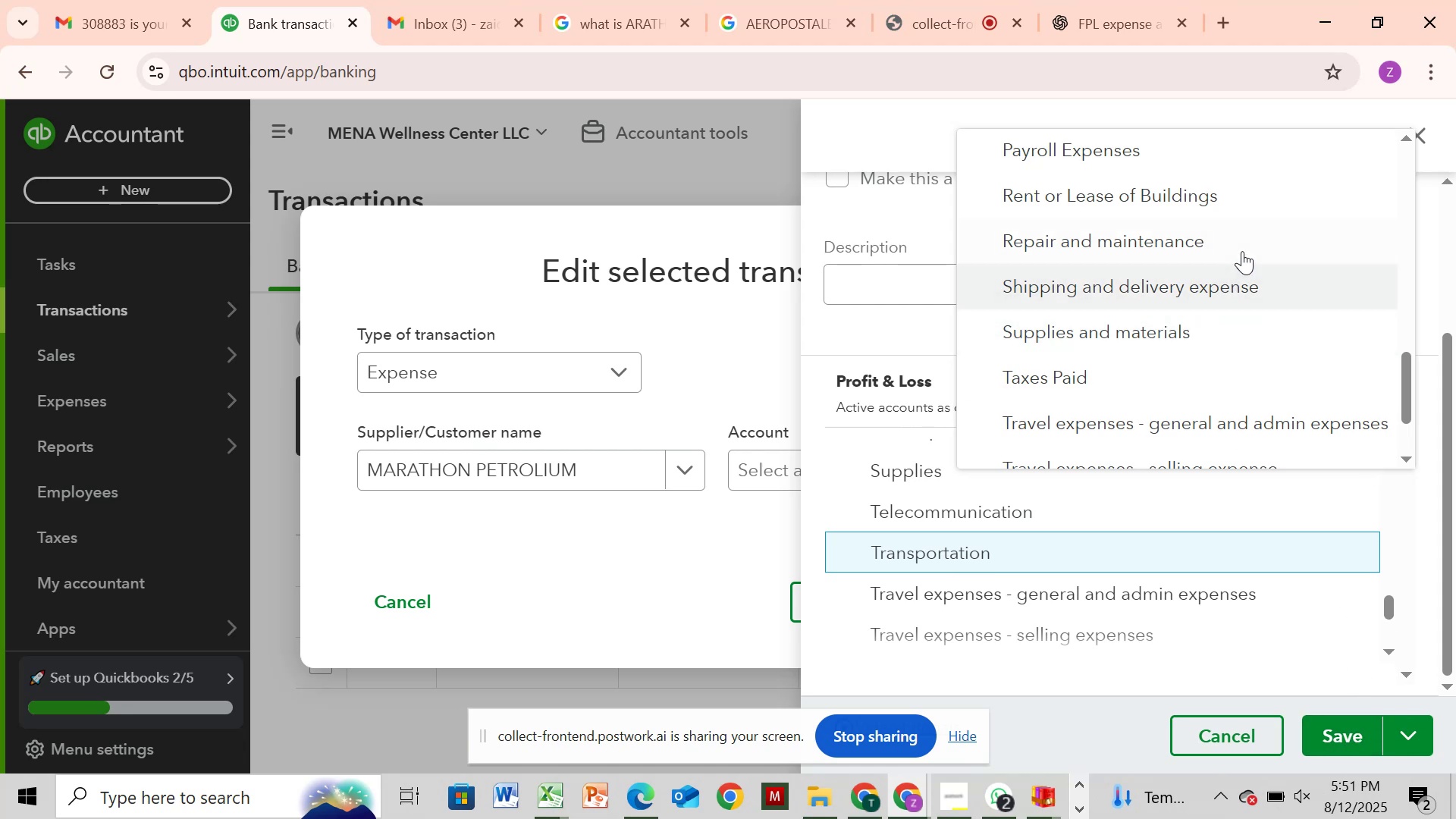 
scroll: coordinate [1269, 331], scroll_direction: down, amount: 2.0
 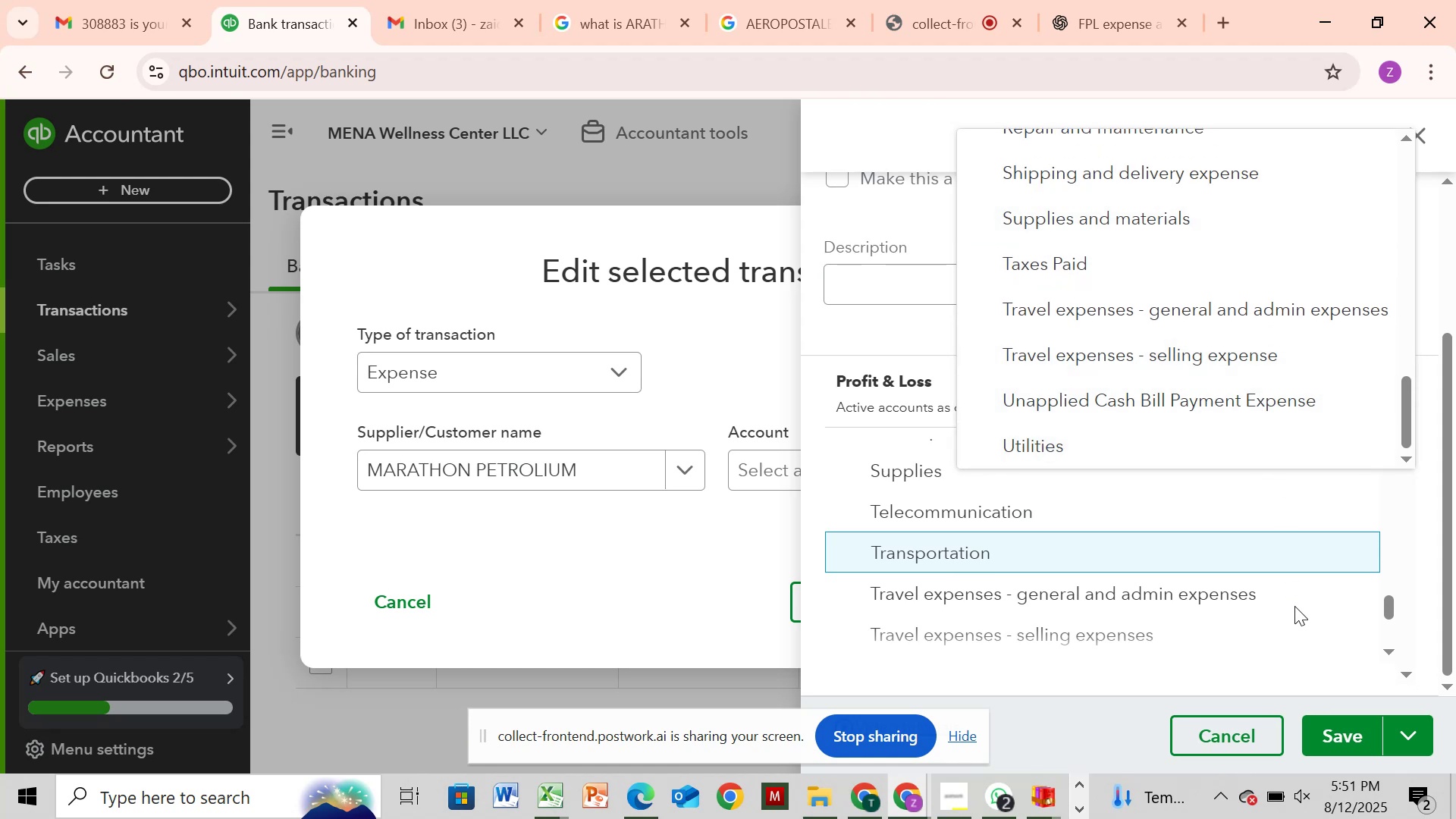 
left_click([1347, 746])
 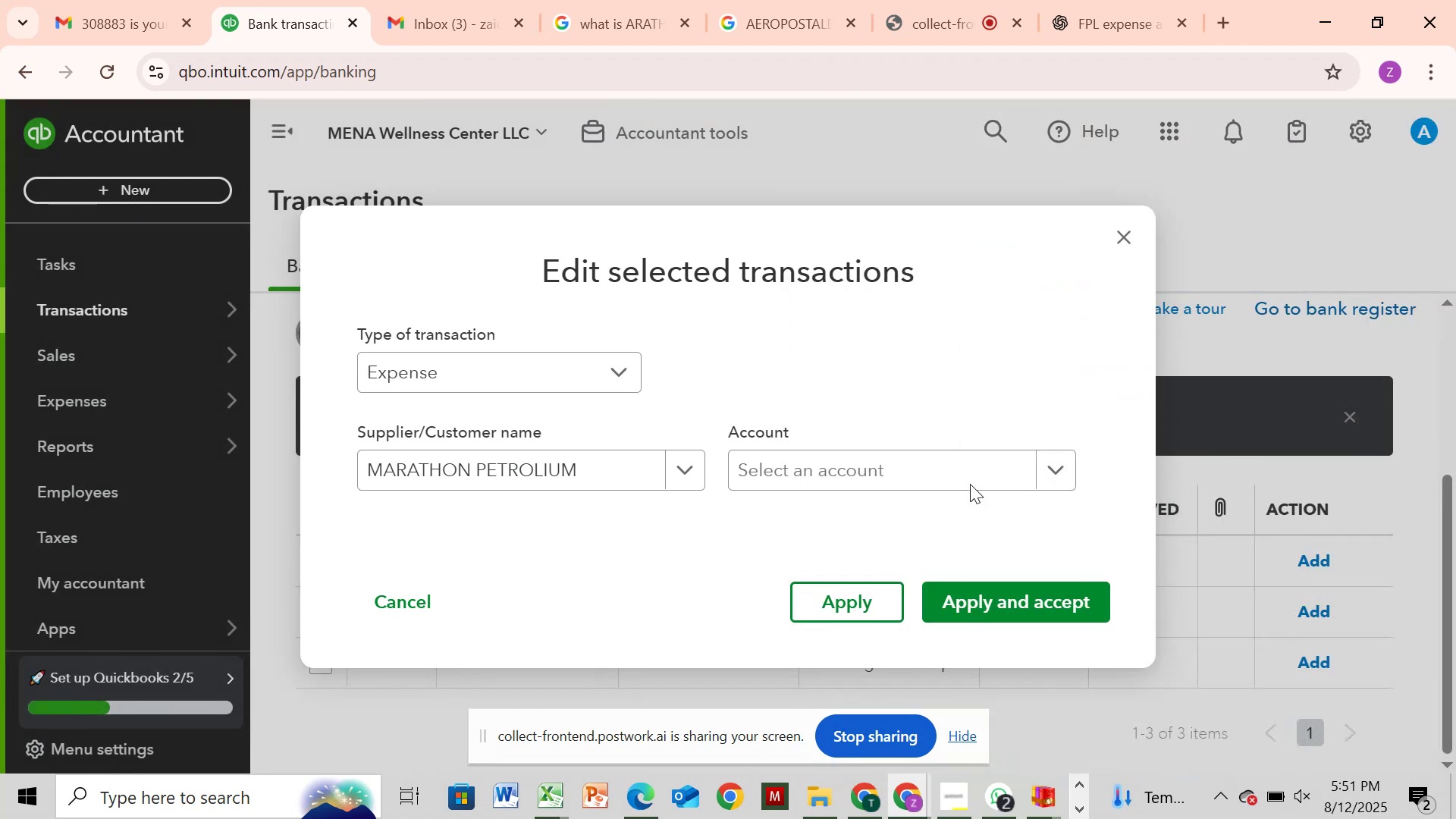 
wait(5.26)
 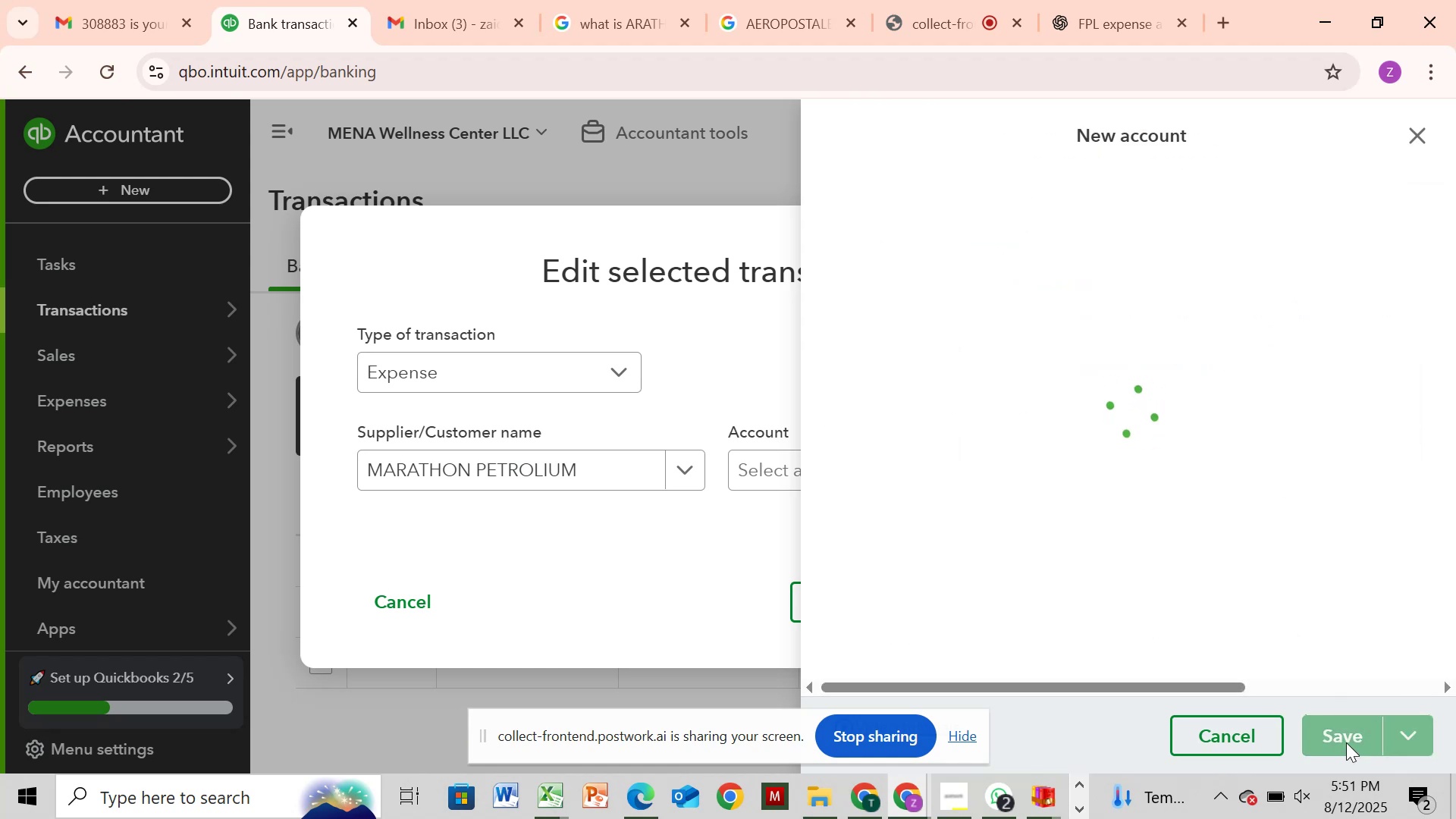 
left_click([998, 598])
 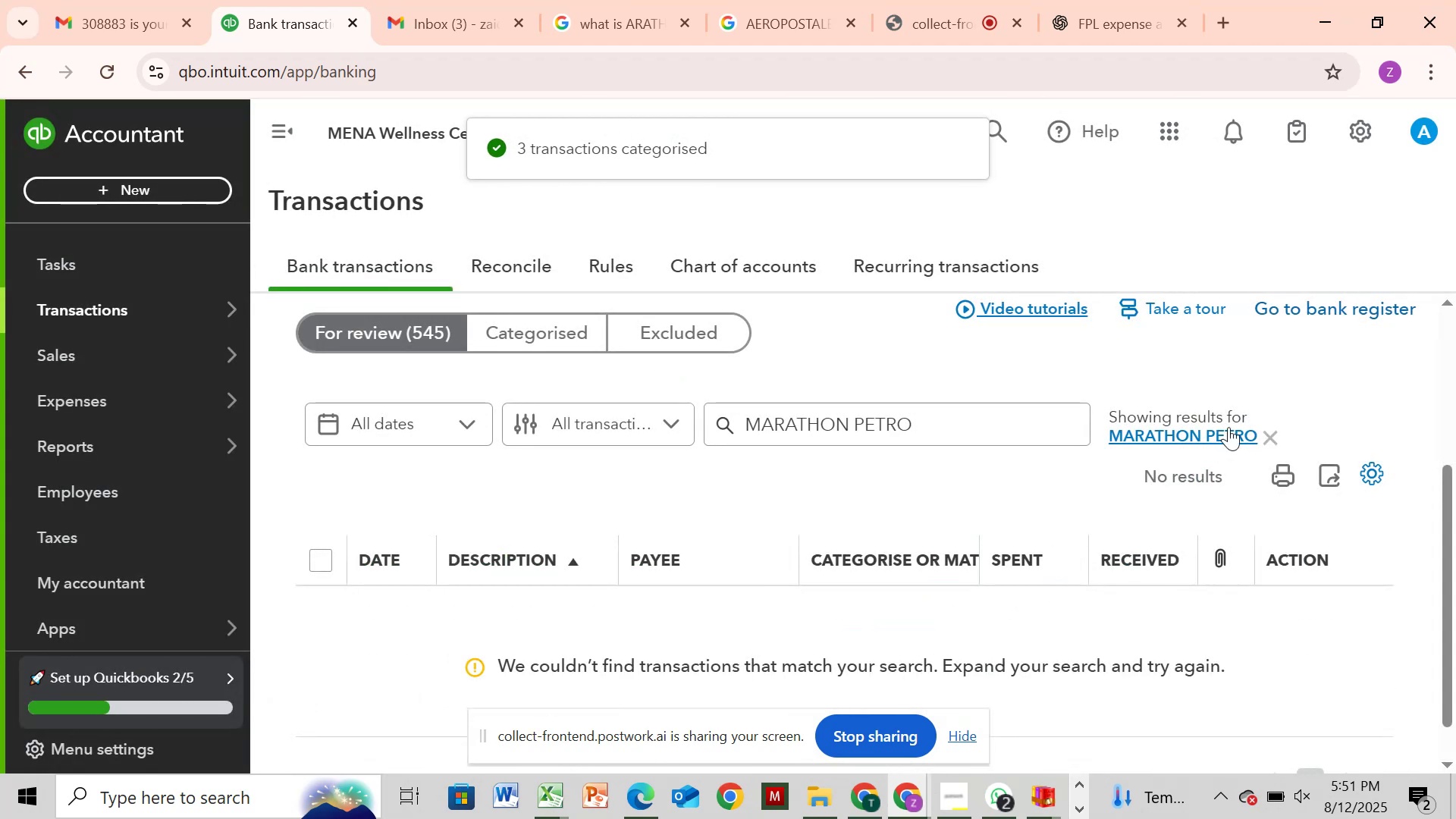 
left_click([1277, 443])
 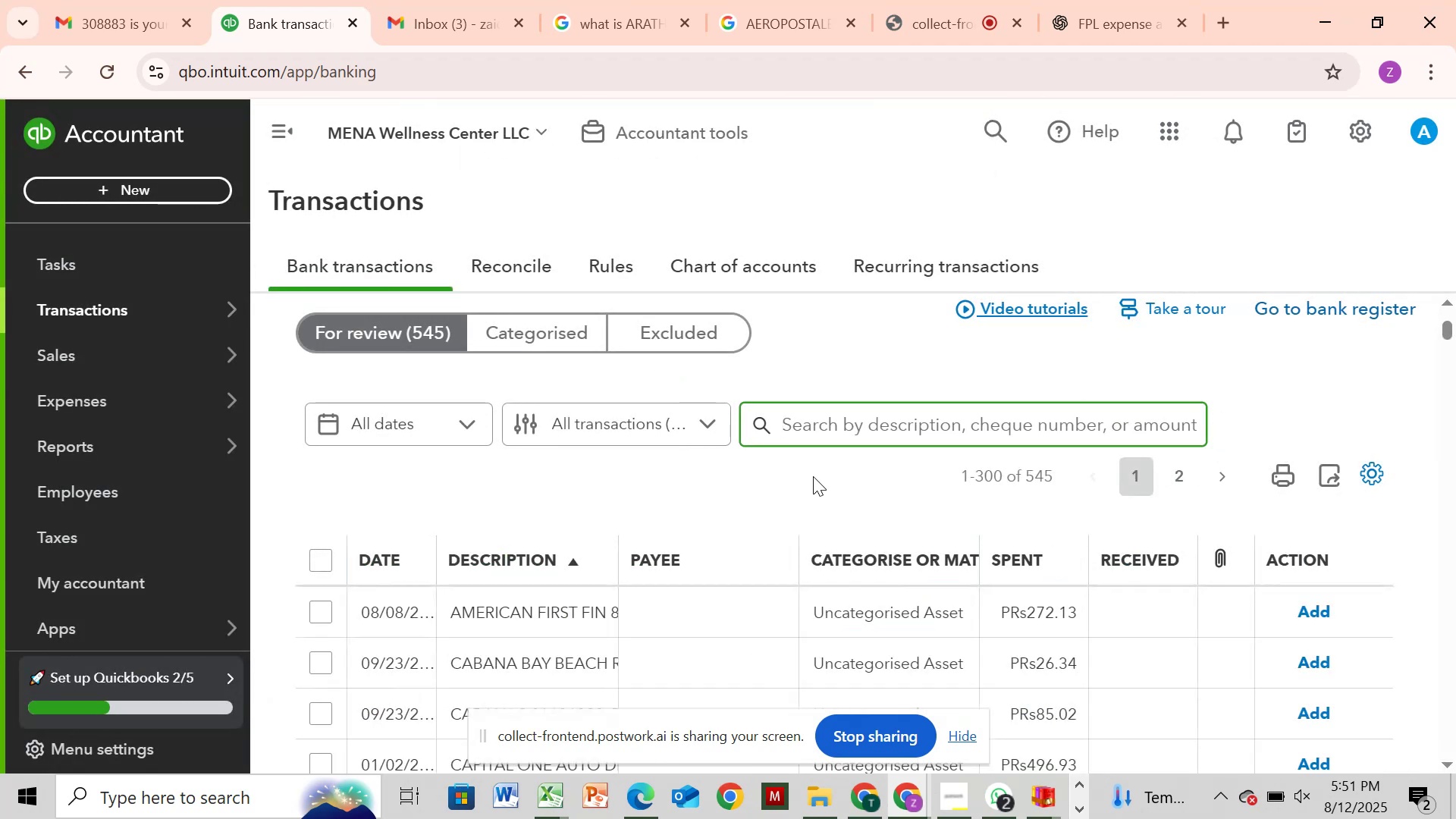 
scroll: coordinate [802, 468], scroll_direction: down, amount: 27.0
 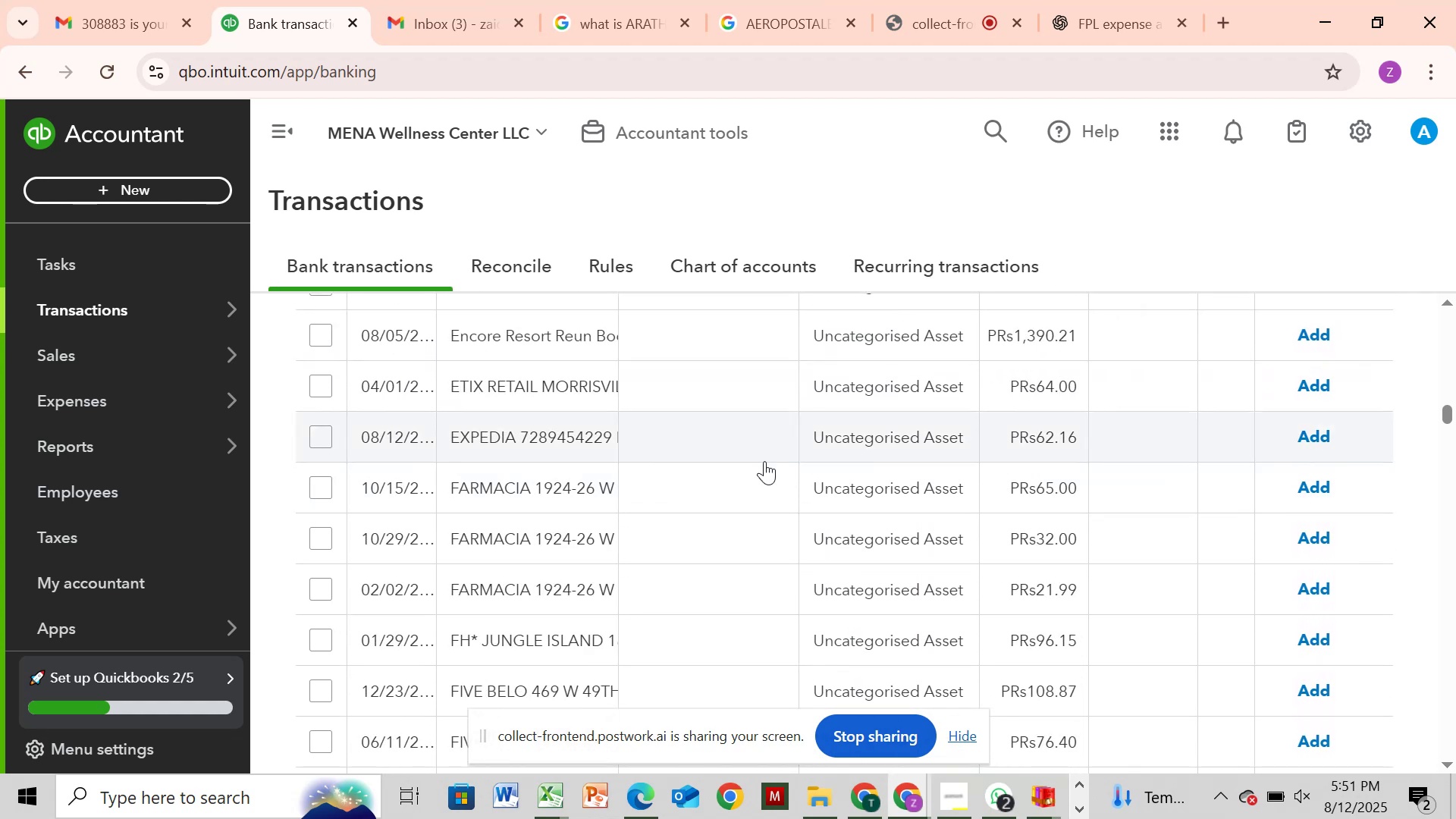 
mouse_move([461, 486])
 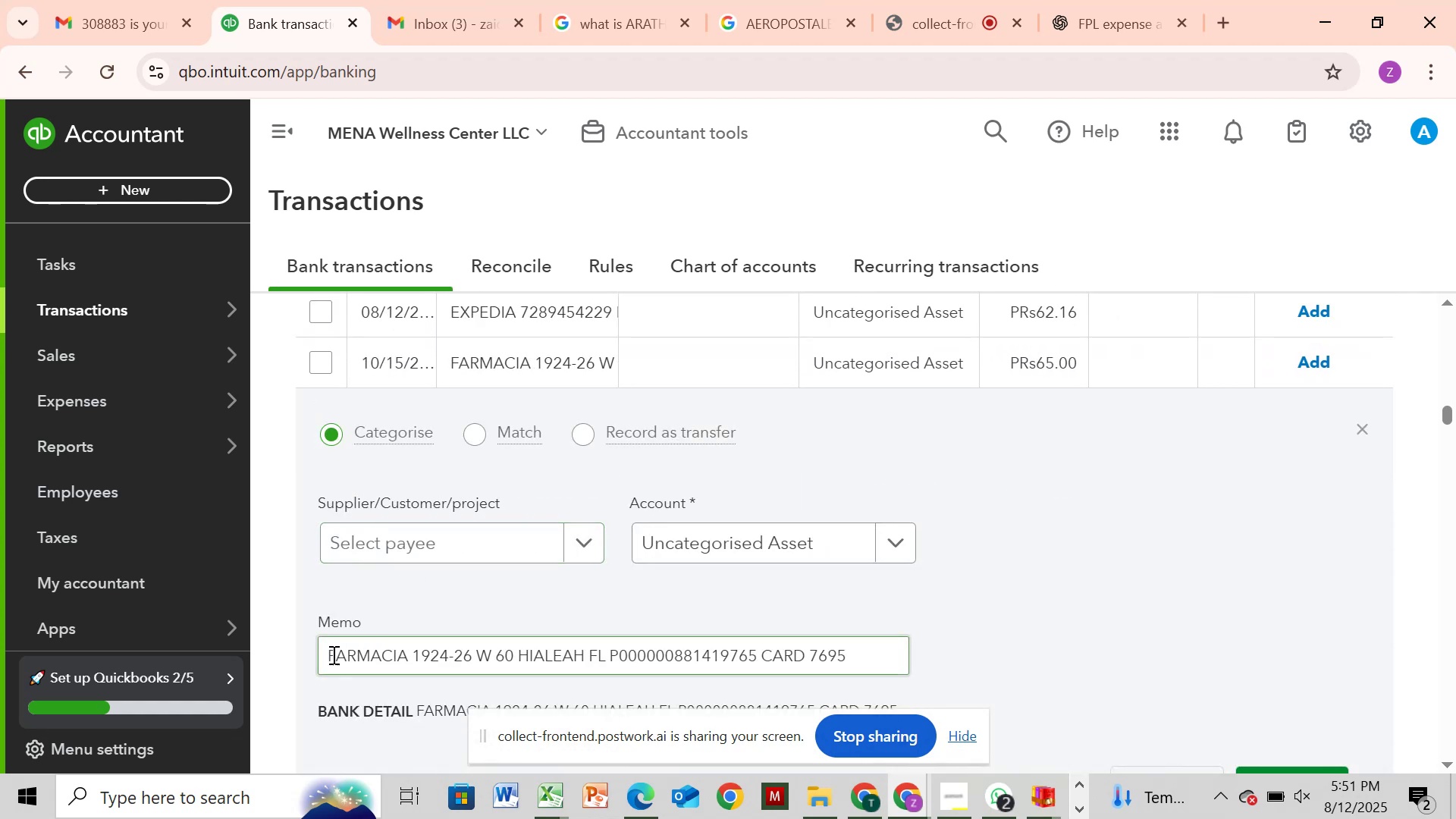 
left_click_drag(start_coordinate=[328, 658], to_coordinate=[408, 701])
 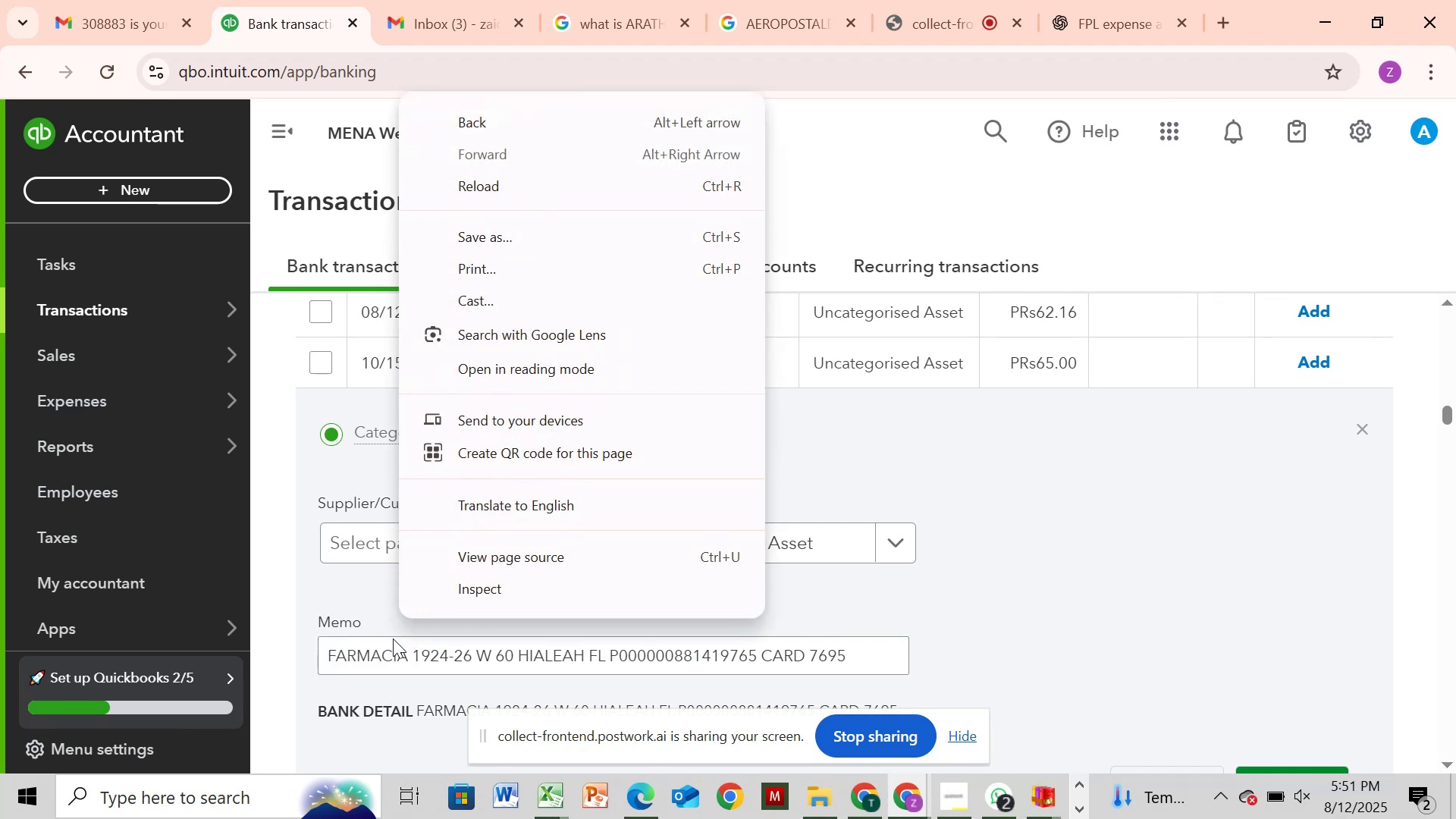 
wait(6.45)
 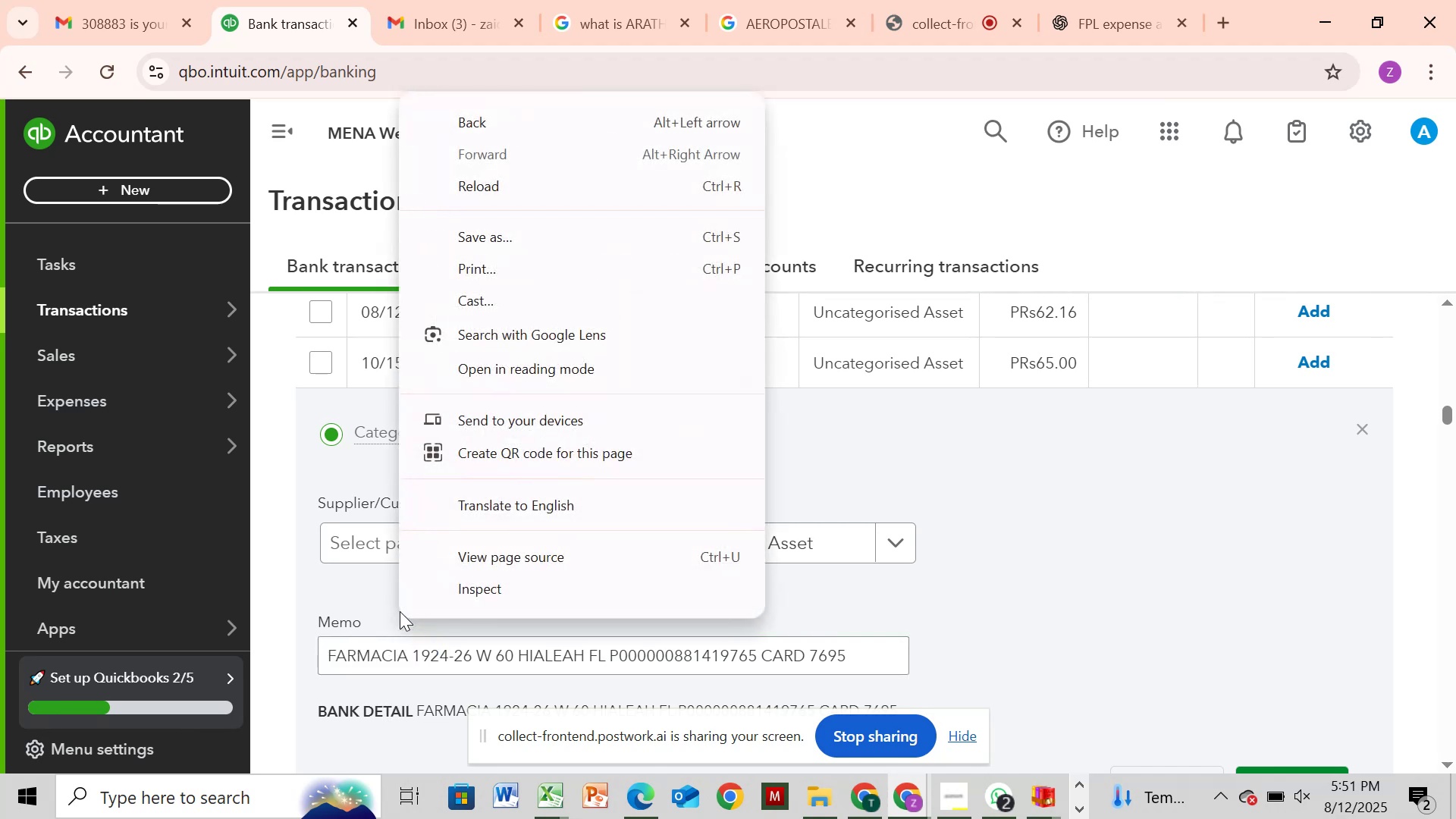 
left_click_drag(start_coordinate=[320, 660], to_coordinate=[412, 690])
 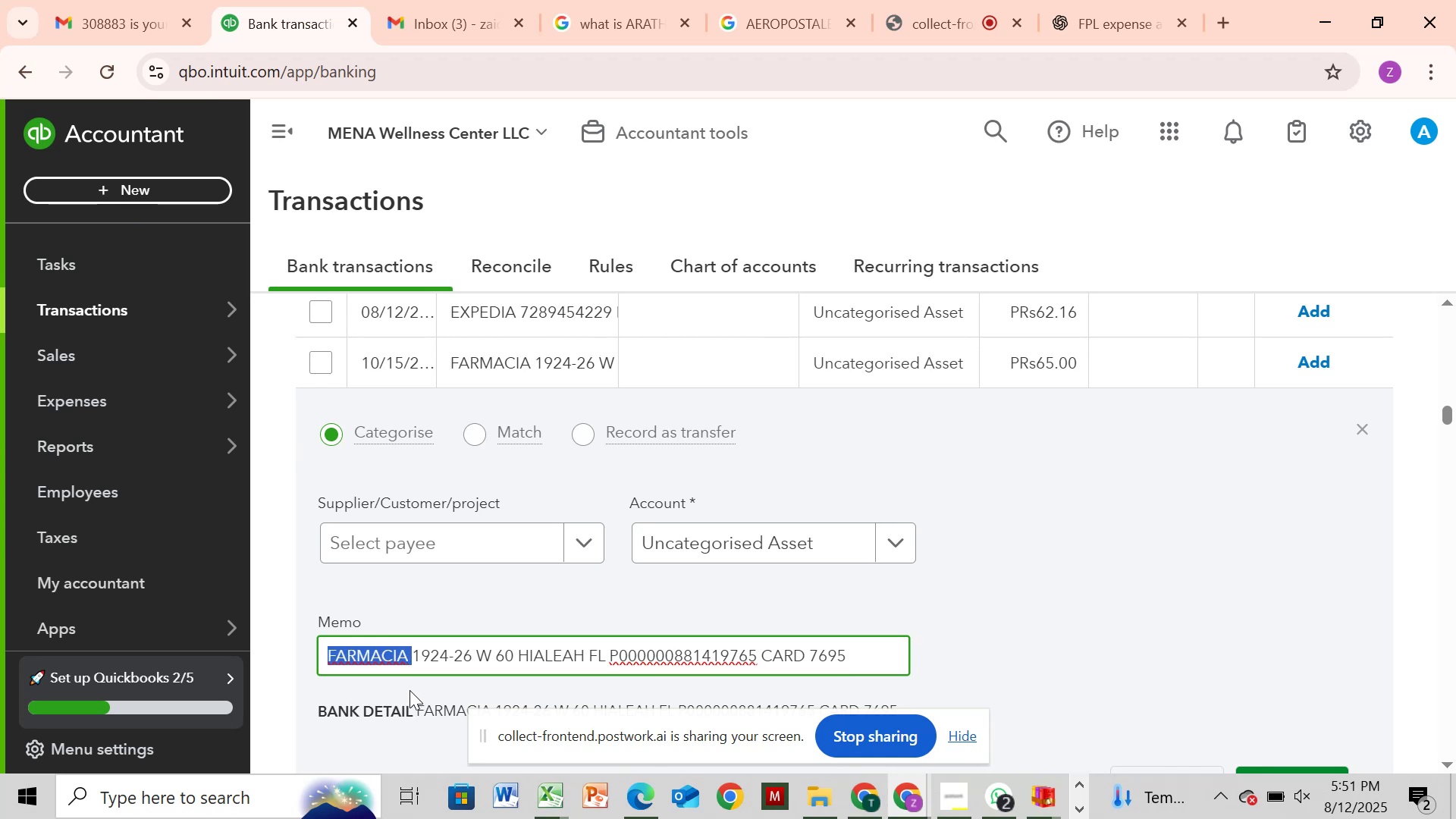 
key(Control+C)
 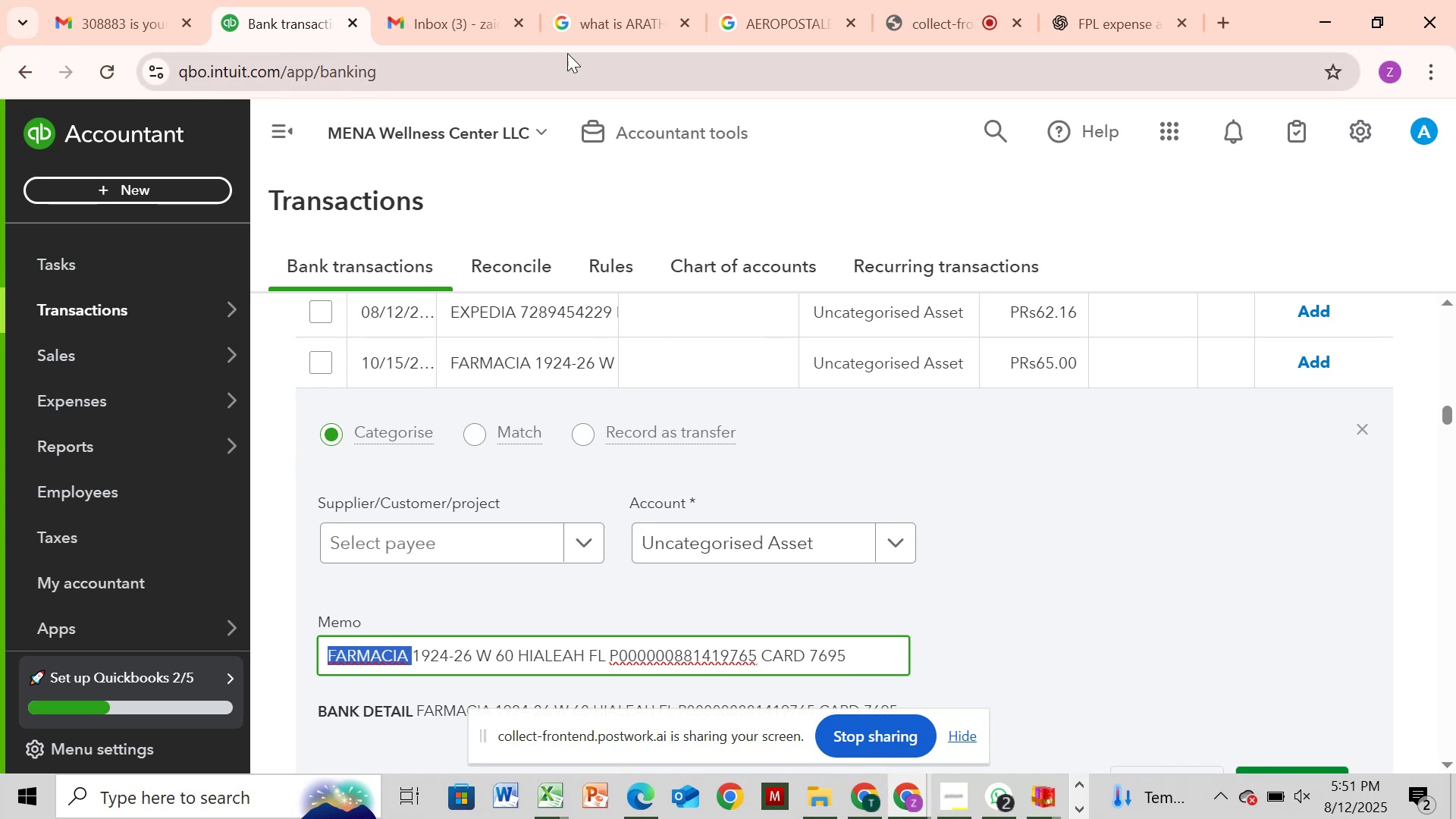 
left_click([595, 24])
 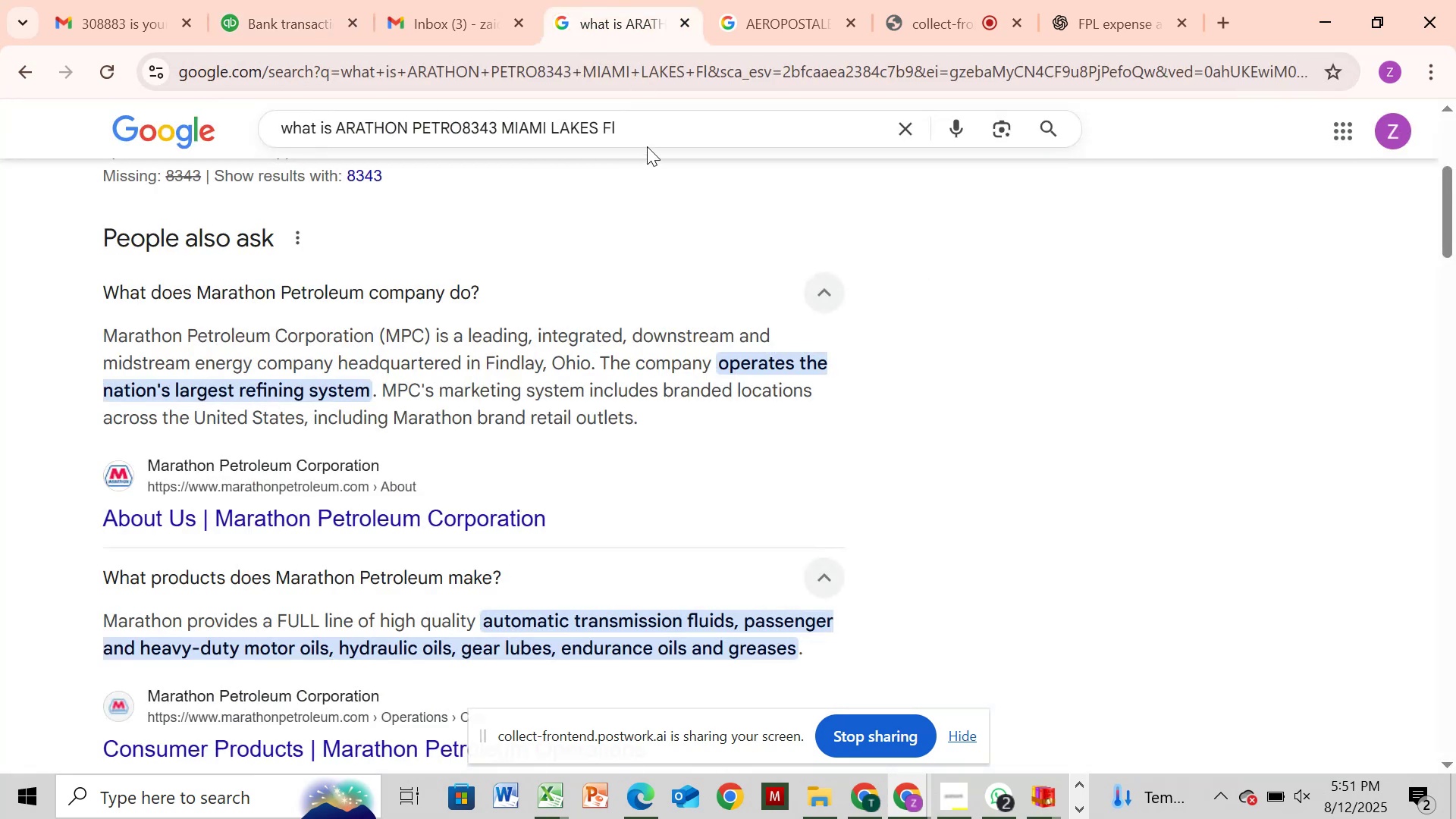 
left_click([651, 142])
 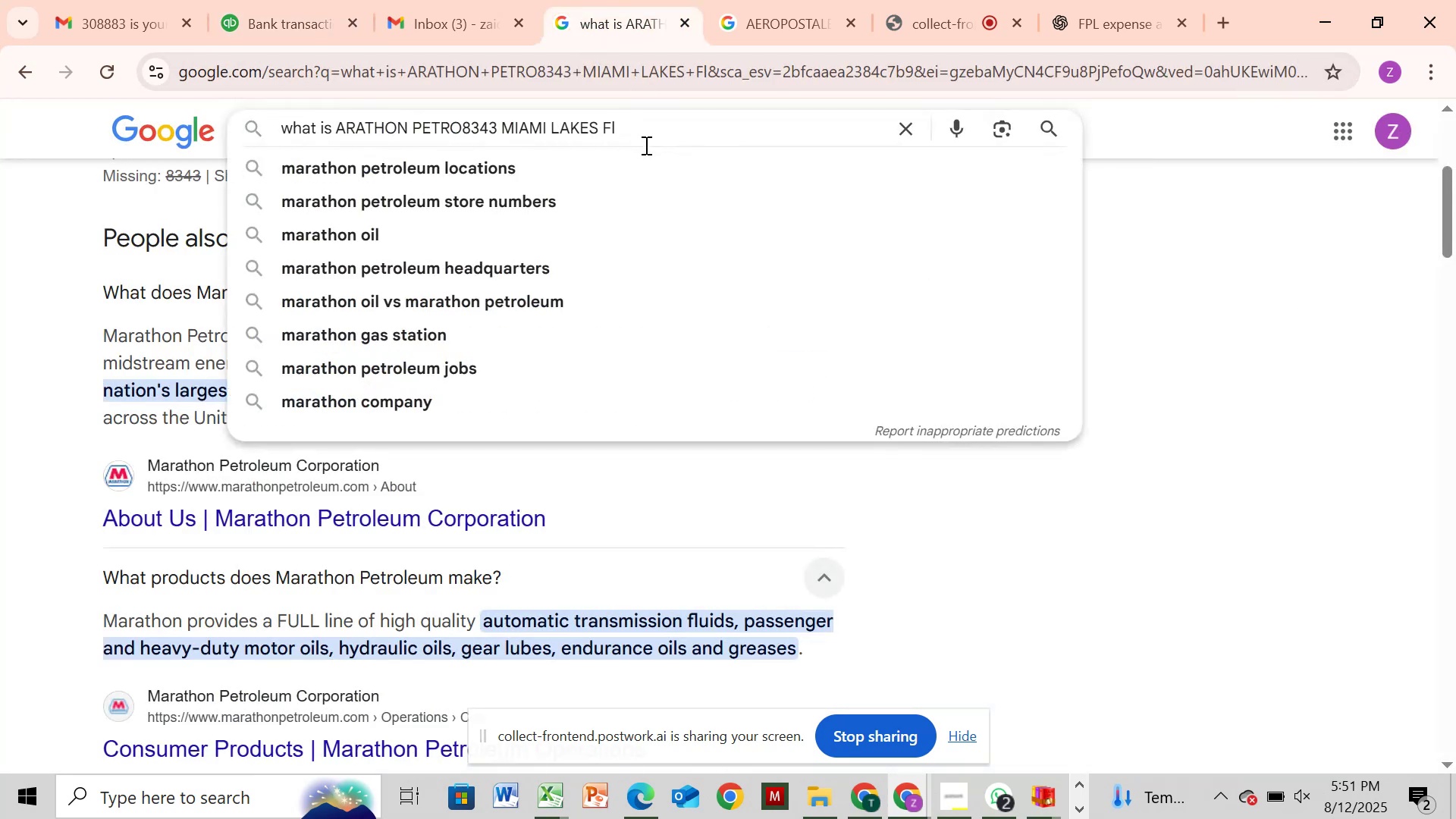 
hold_key(key=Backspace, duration=1.52)
 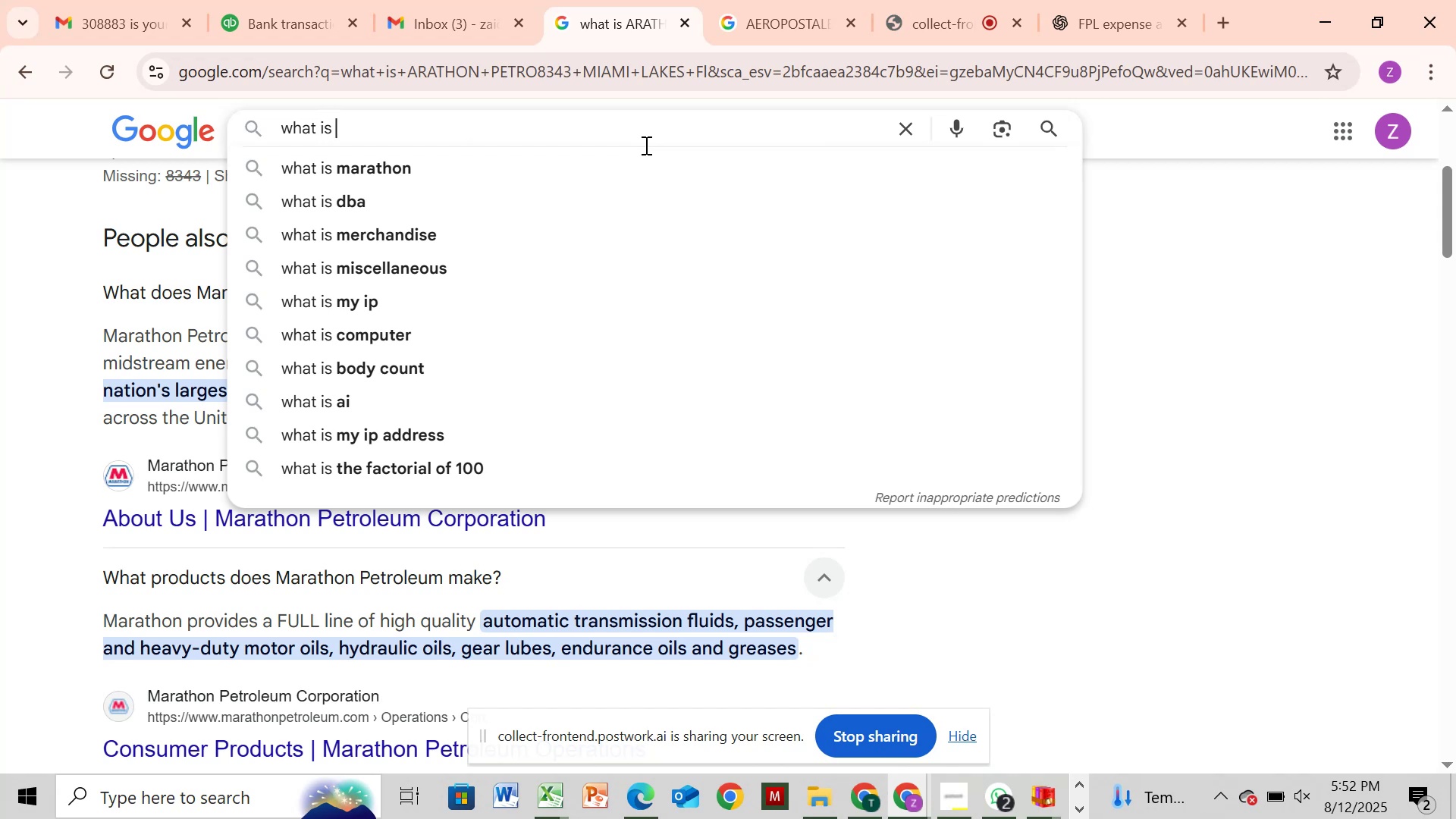 
wait(12.25)
 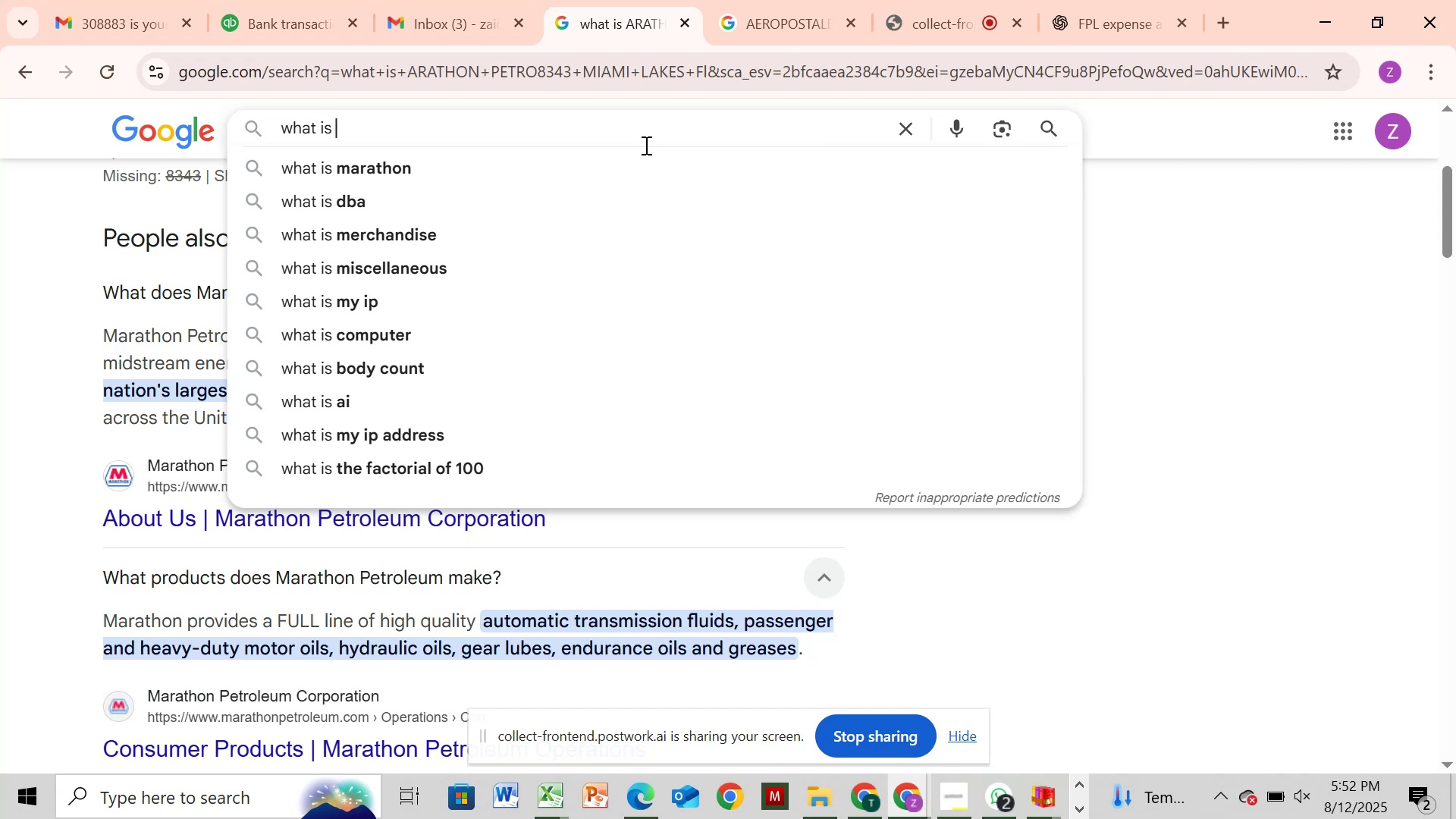 
key(Control+V)
 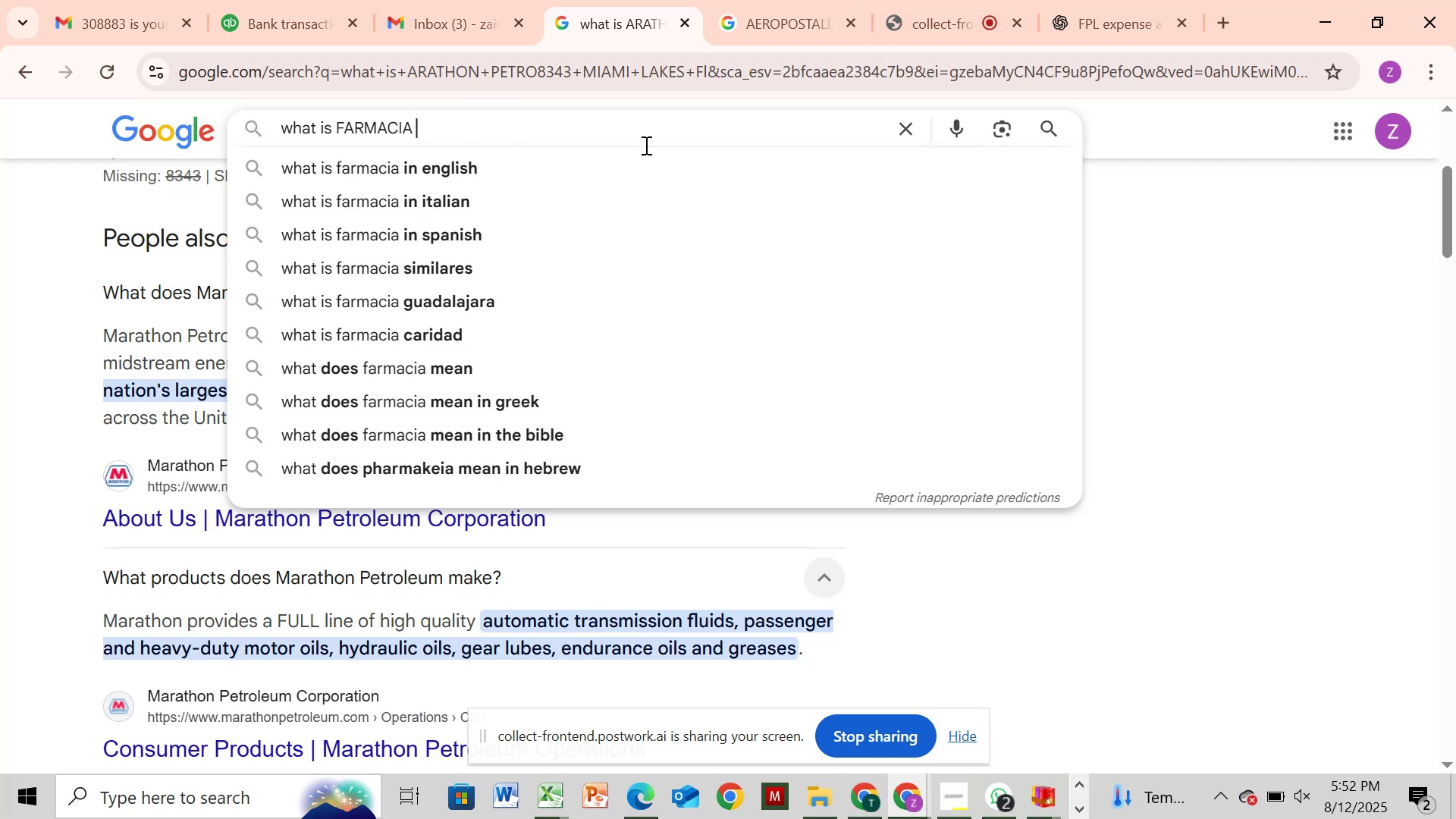 
key(Enter)
 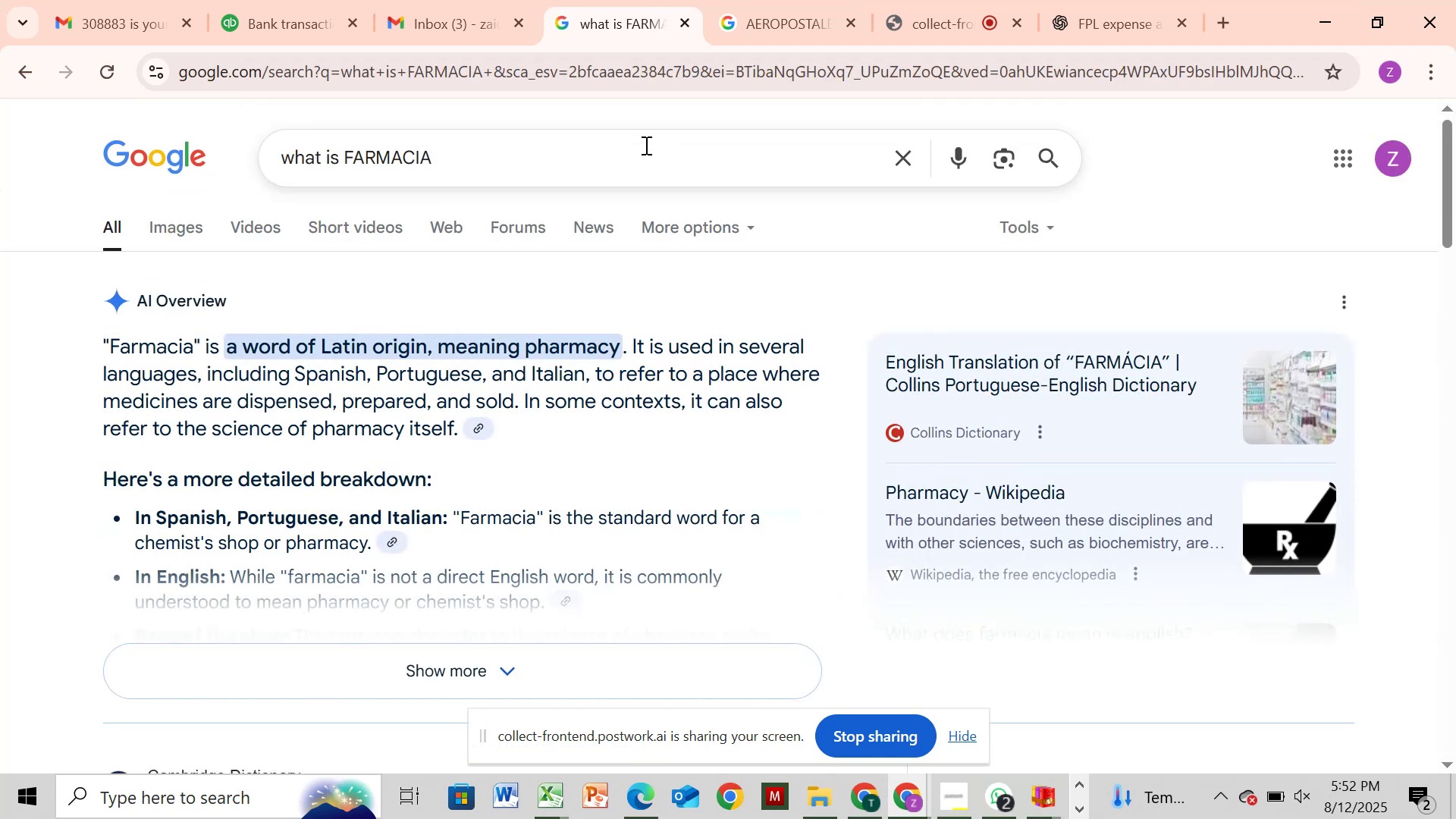 
wait(10.06)
 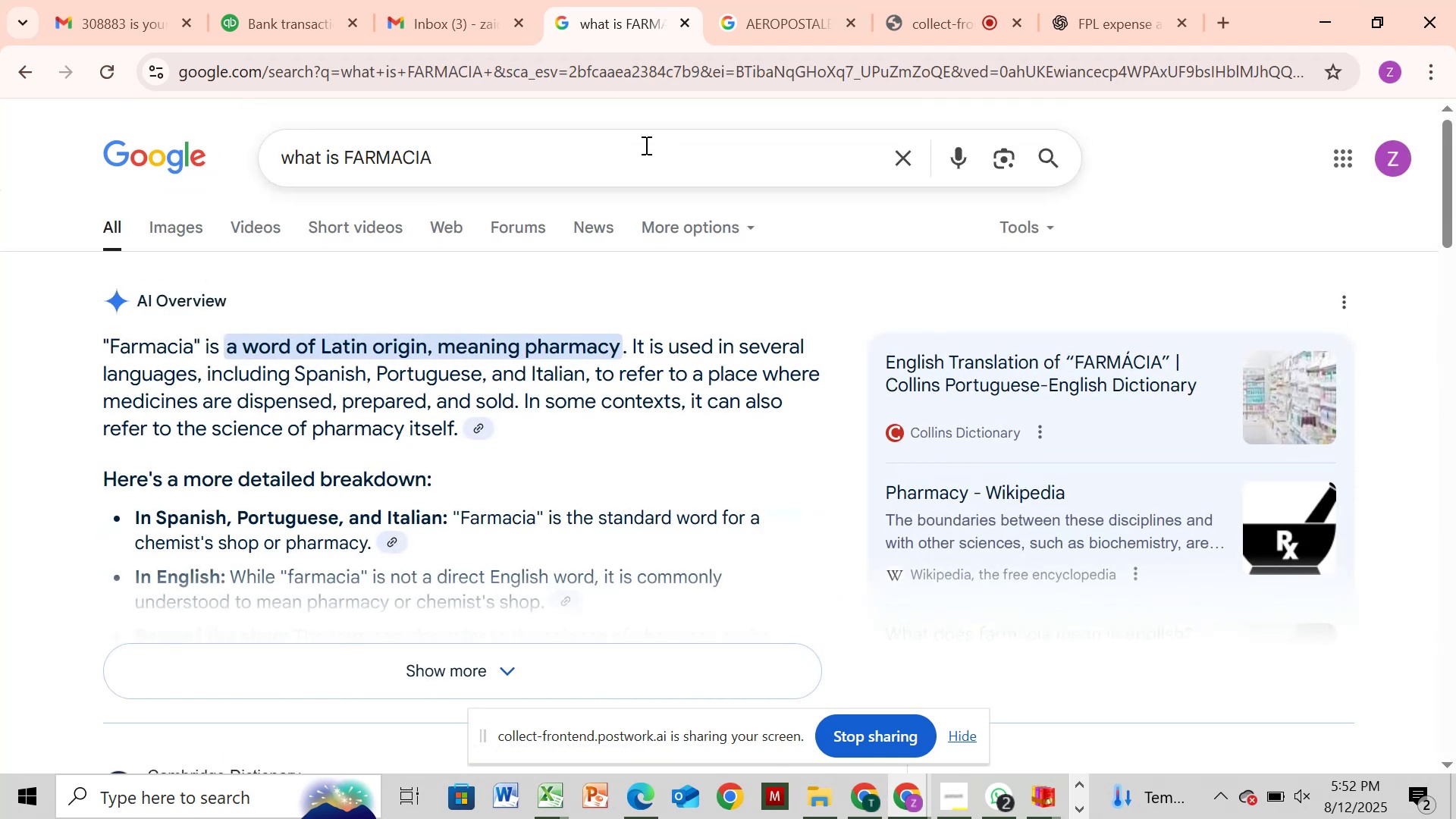 
scroll: coordinate [562, 214], scroll_direction: down, amount: 1.0
 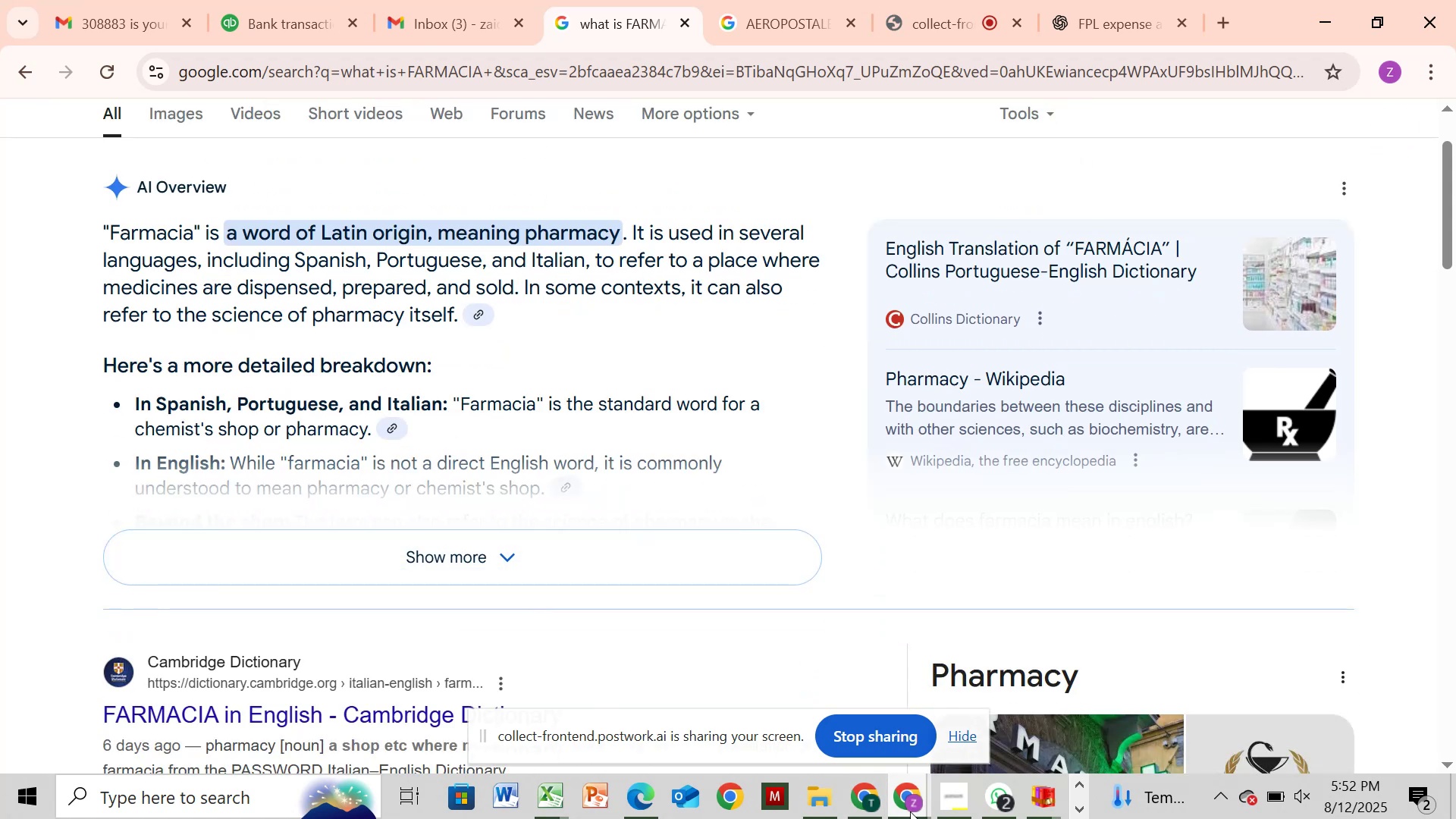 
left_click([912, 792])
 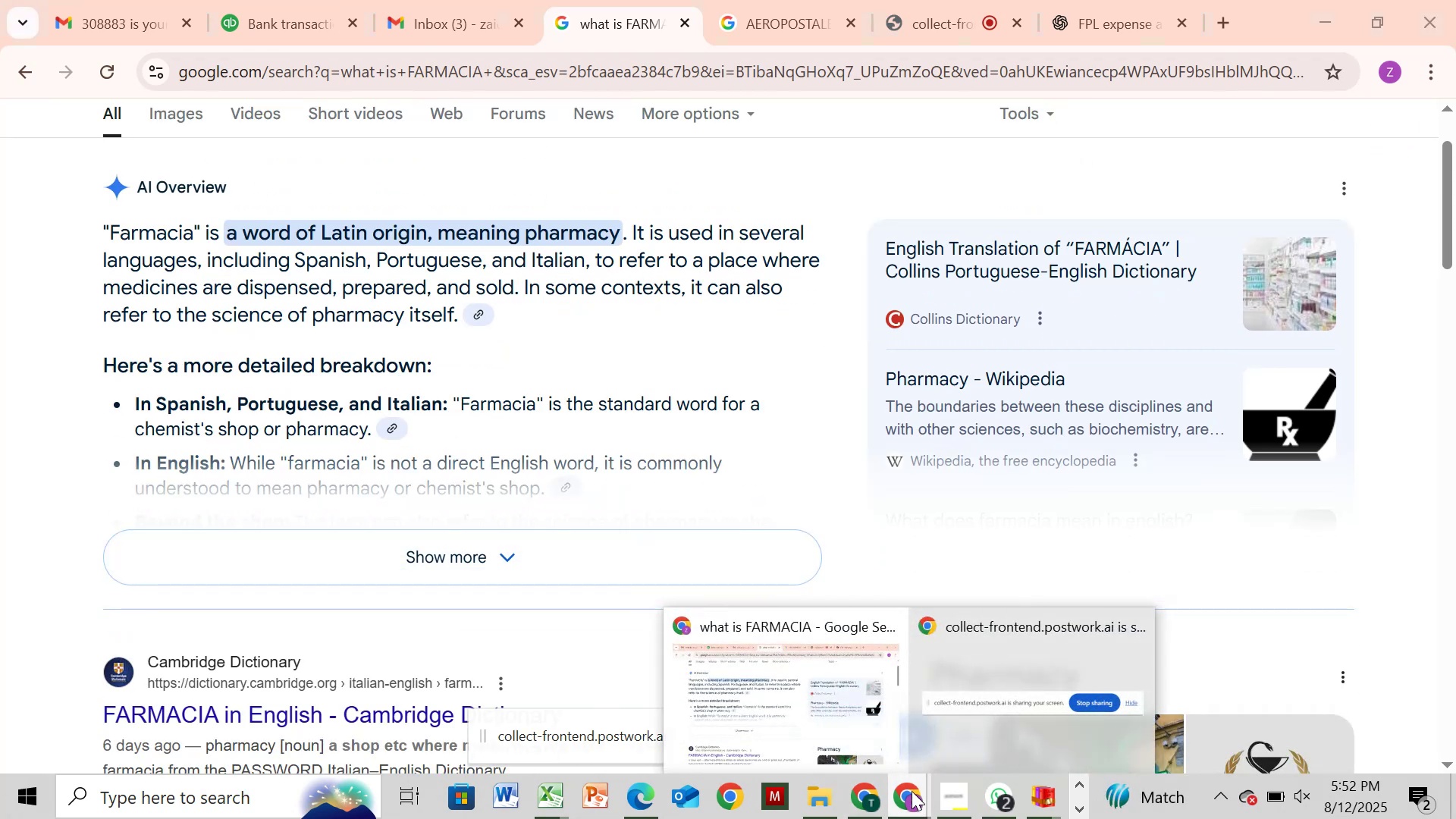 
left_click([912, 791])
 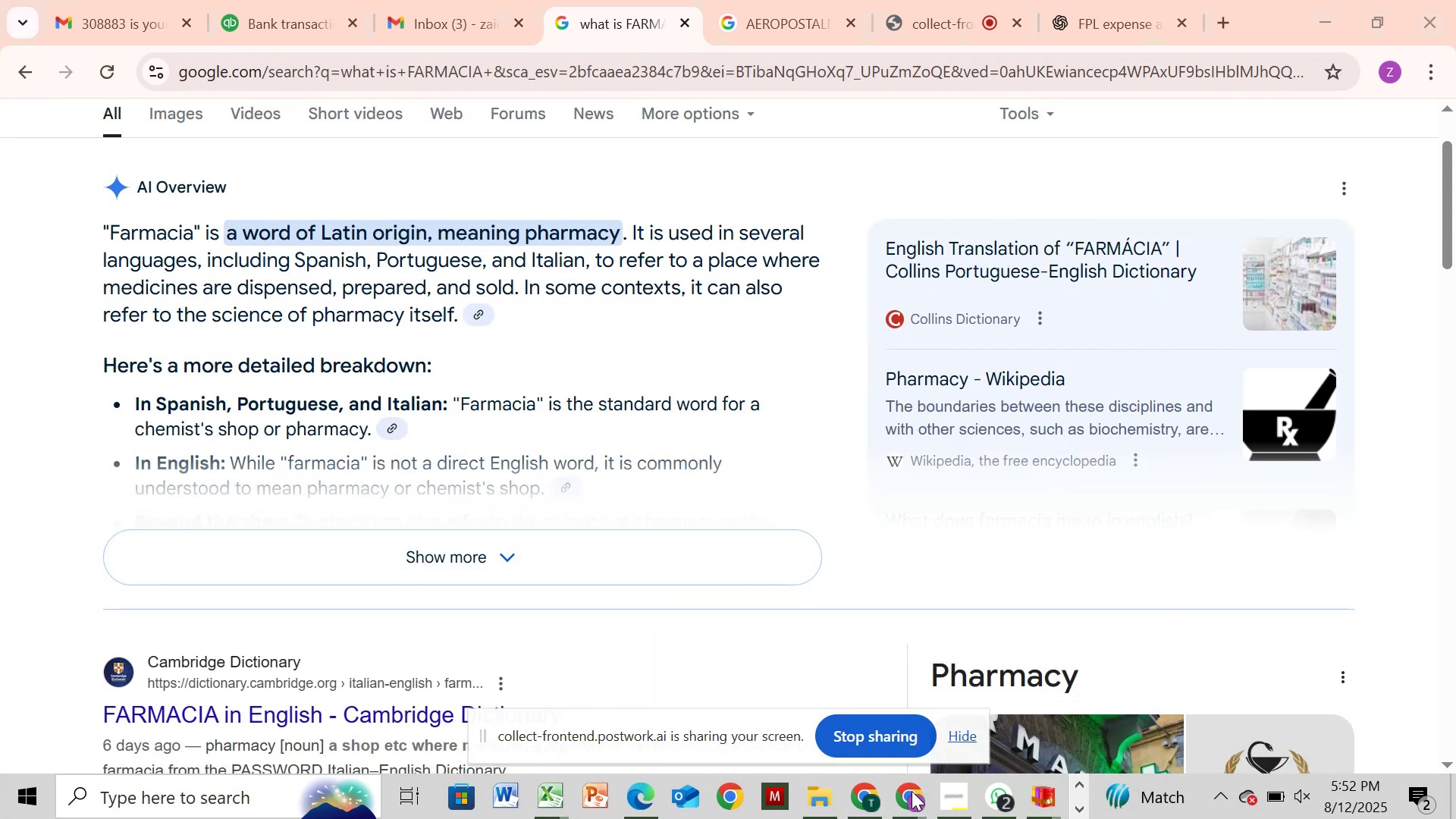 
left_click([912, 791])
 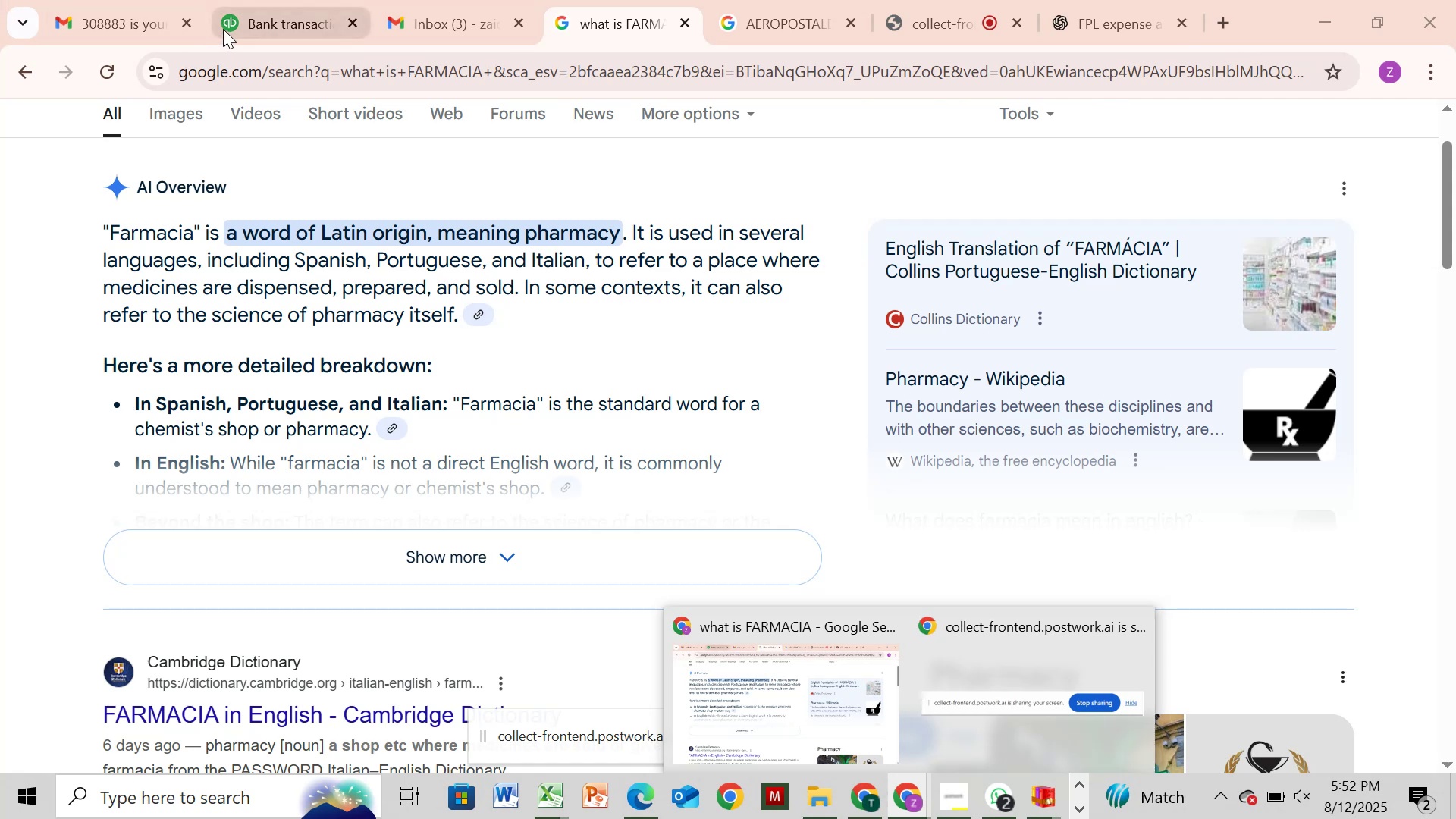 
left_click([289, 31])
 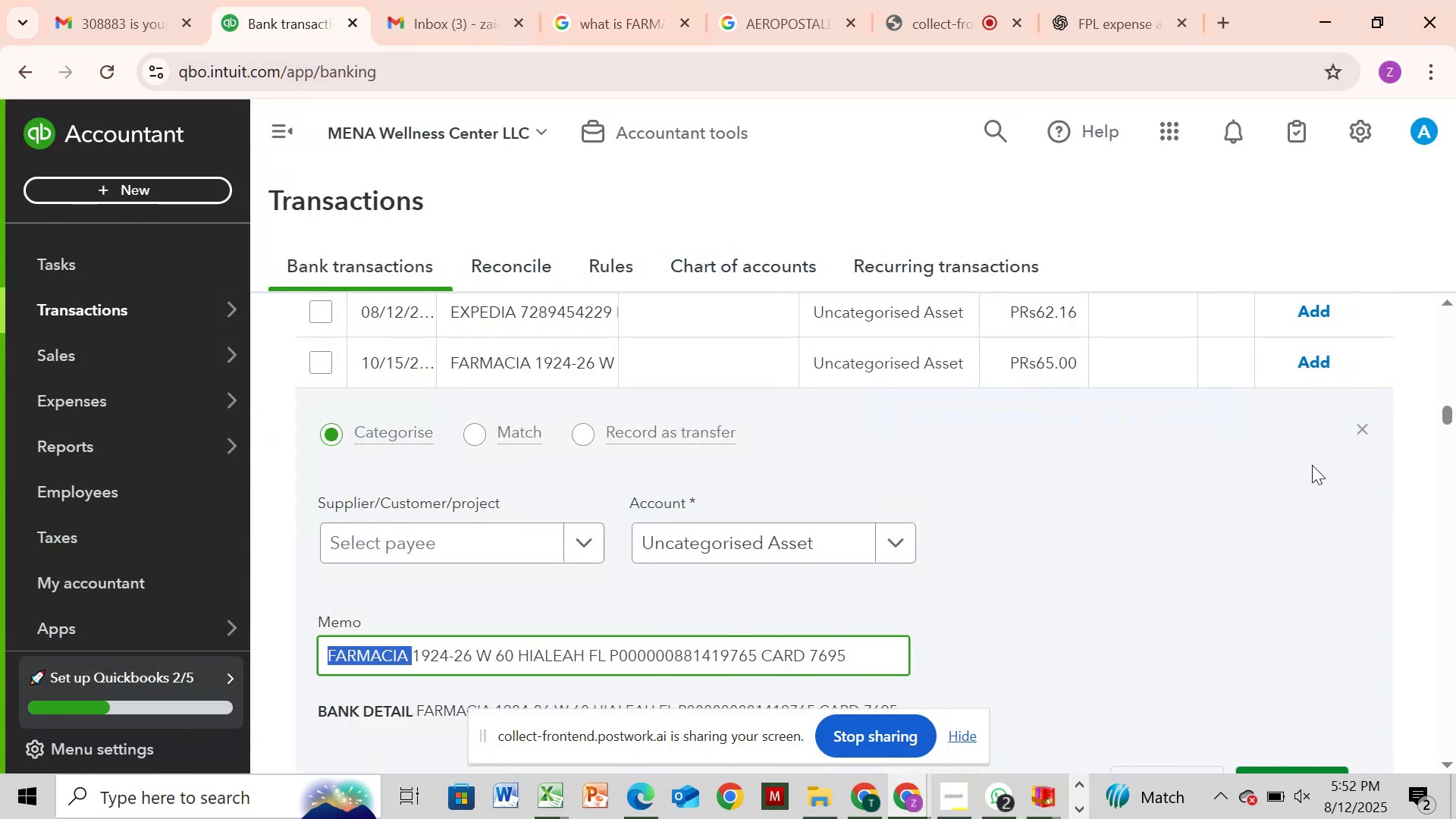 
left_click([1357, 431])
 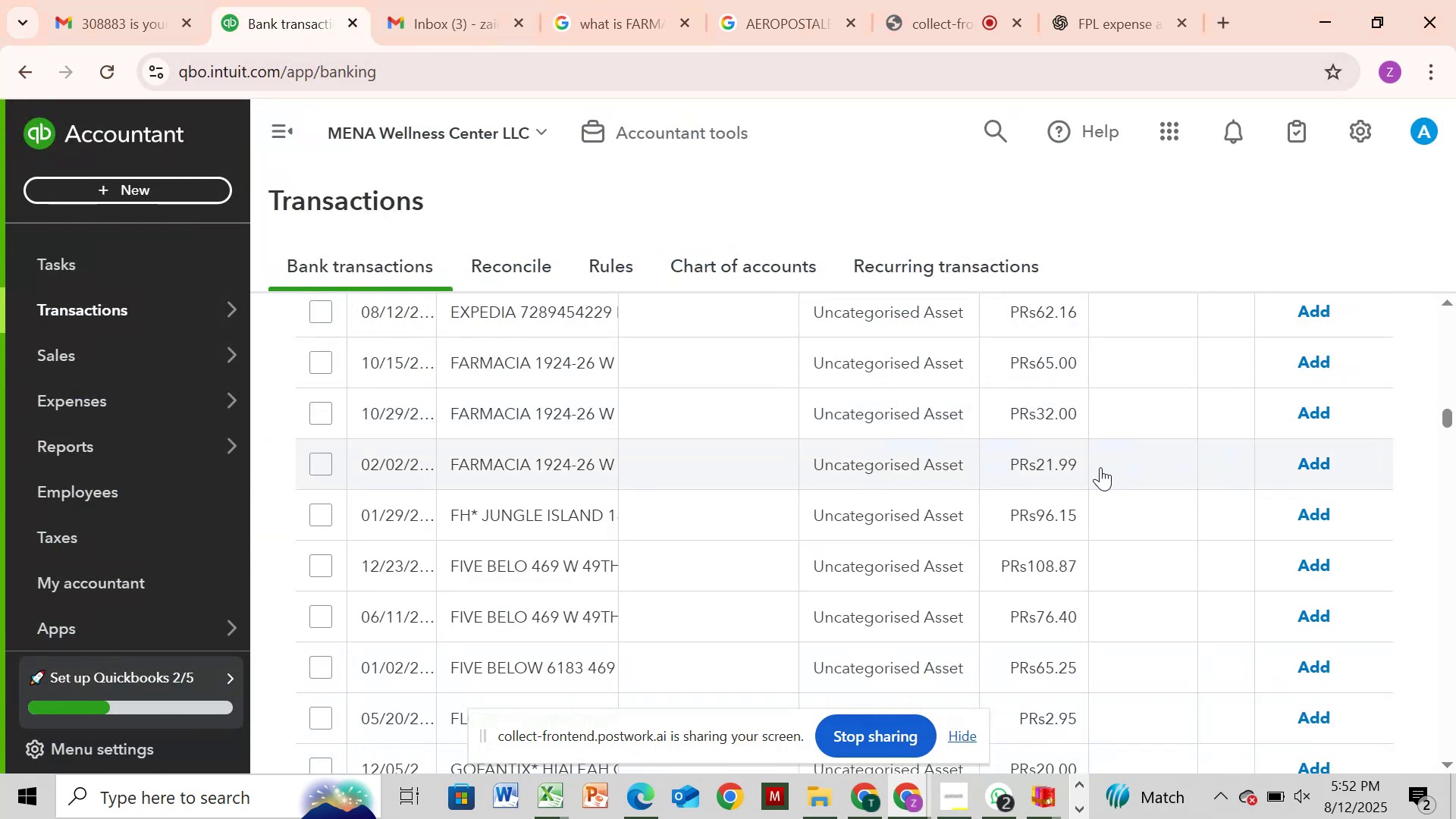 
wait(5.07)
 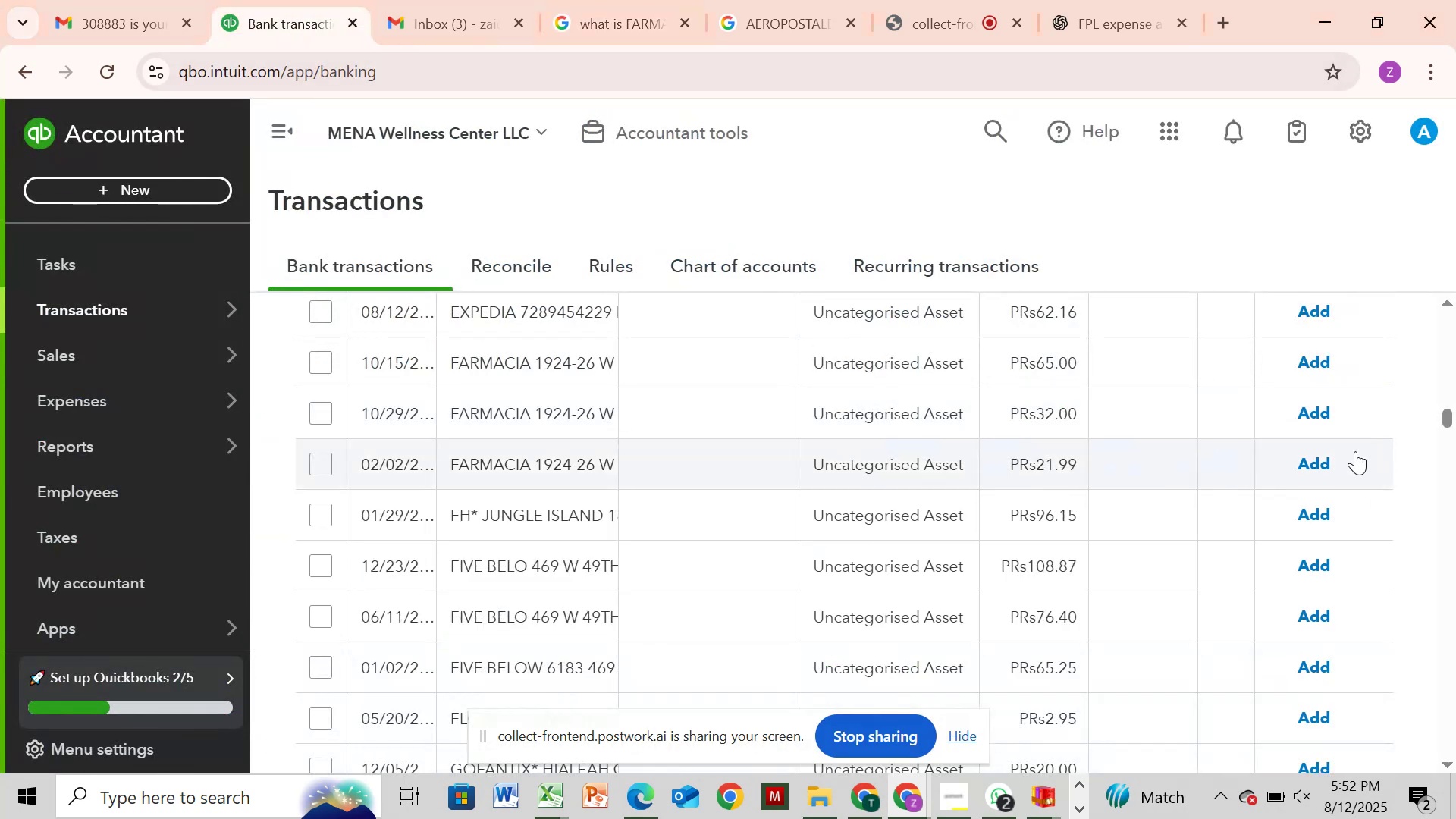 
scroll: coordinate [1100, 467], scroll_direction: down, amount: 1.0
 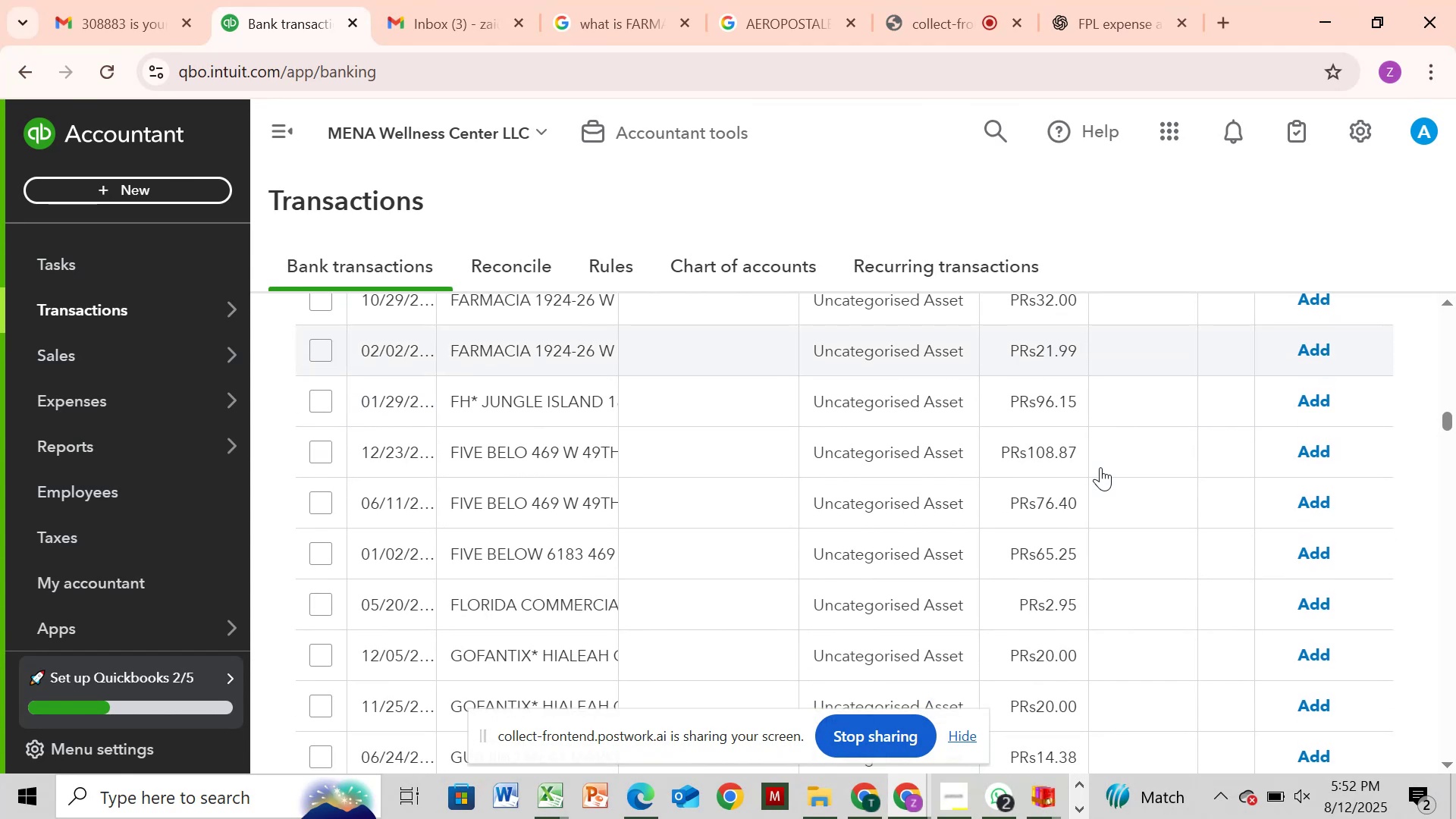 
scroll: coordinate [1100, 467], scroll_direction: up, amount: 1.0
 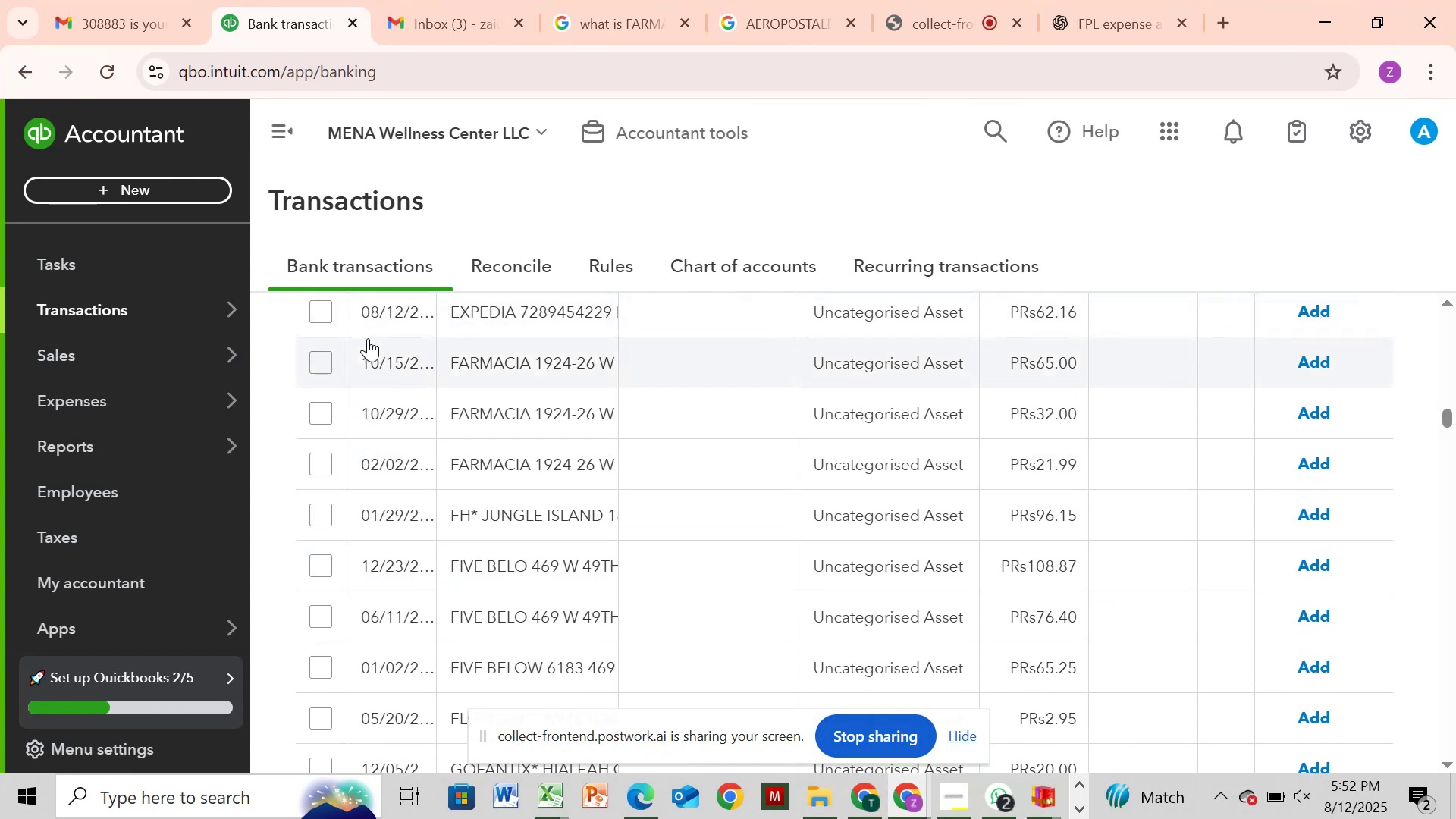 
left_click([326, 366])
 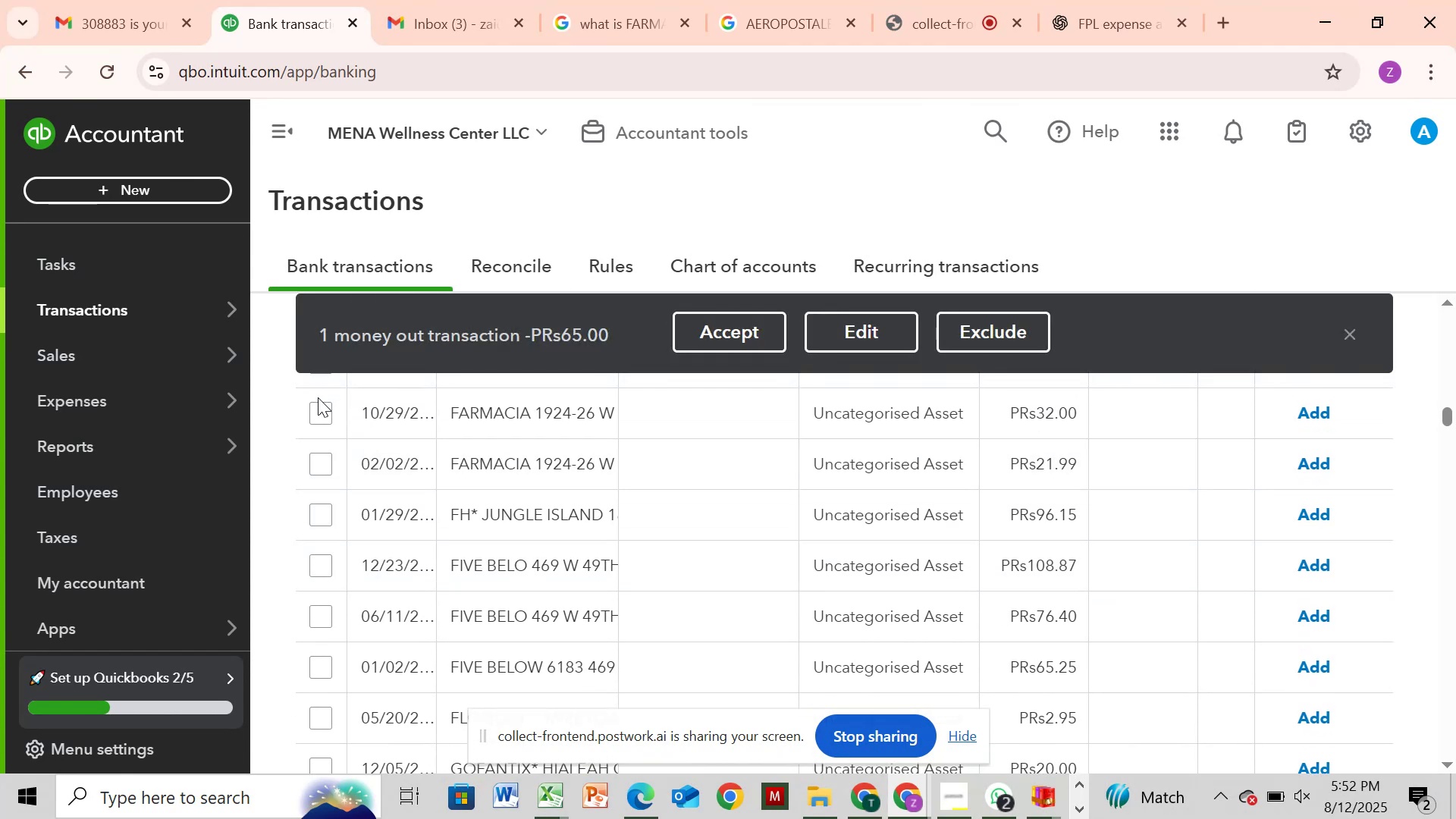 
left_click([318, 399])
 